 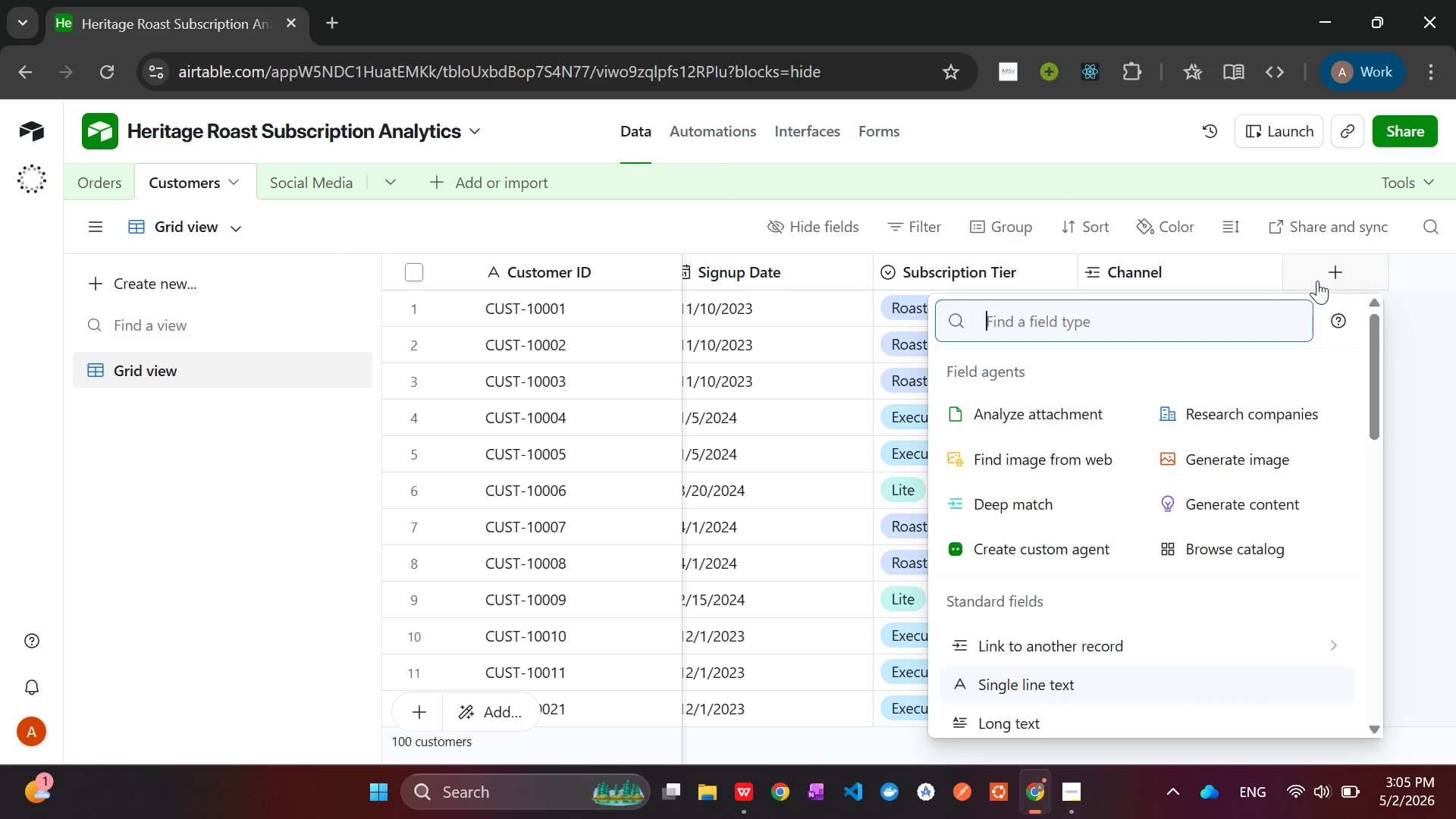 
hold_key(key=ShiftLeft, duration=0.89)
 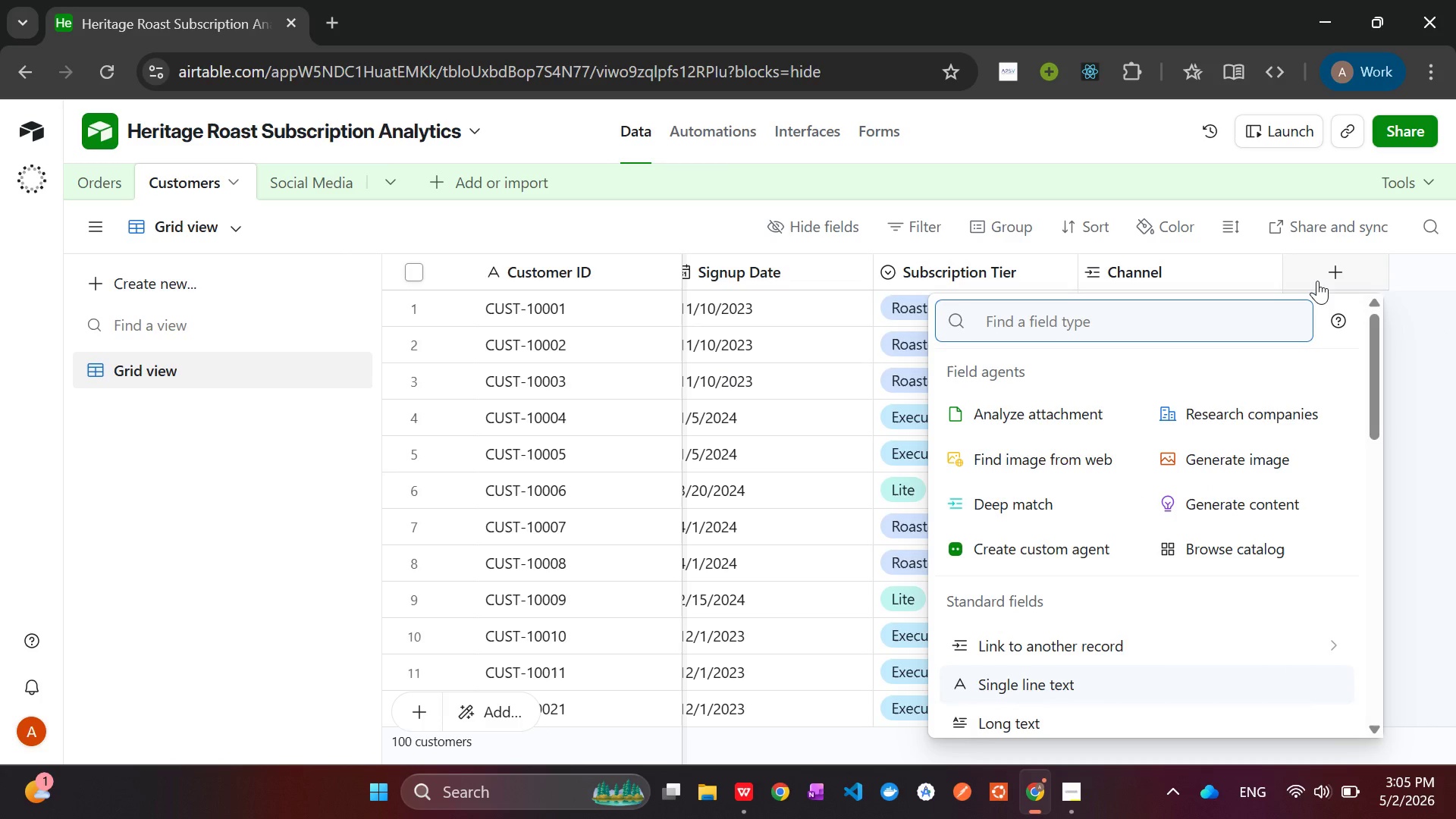 
type(Roll)
 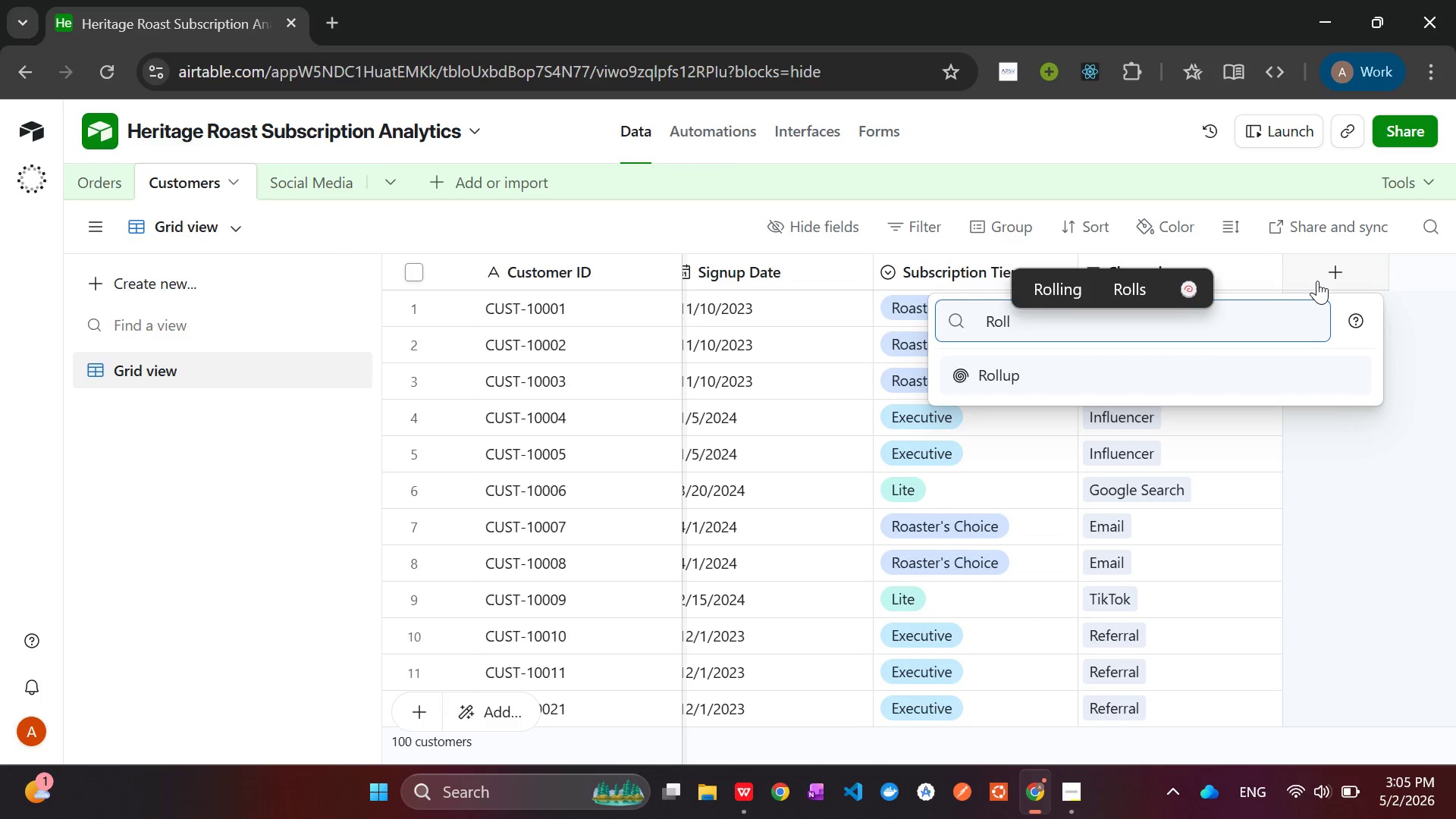 
key(Enter)
 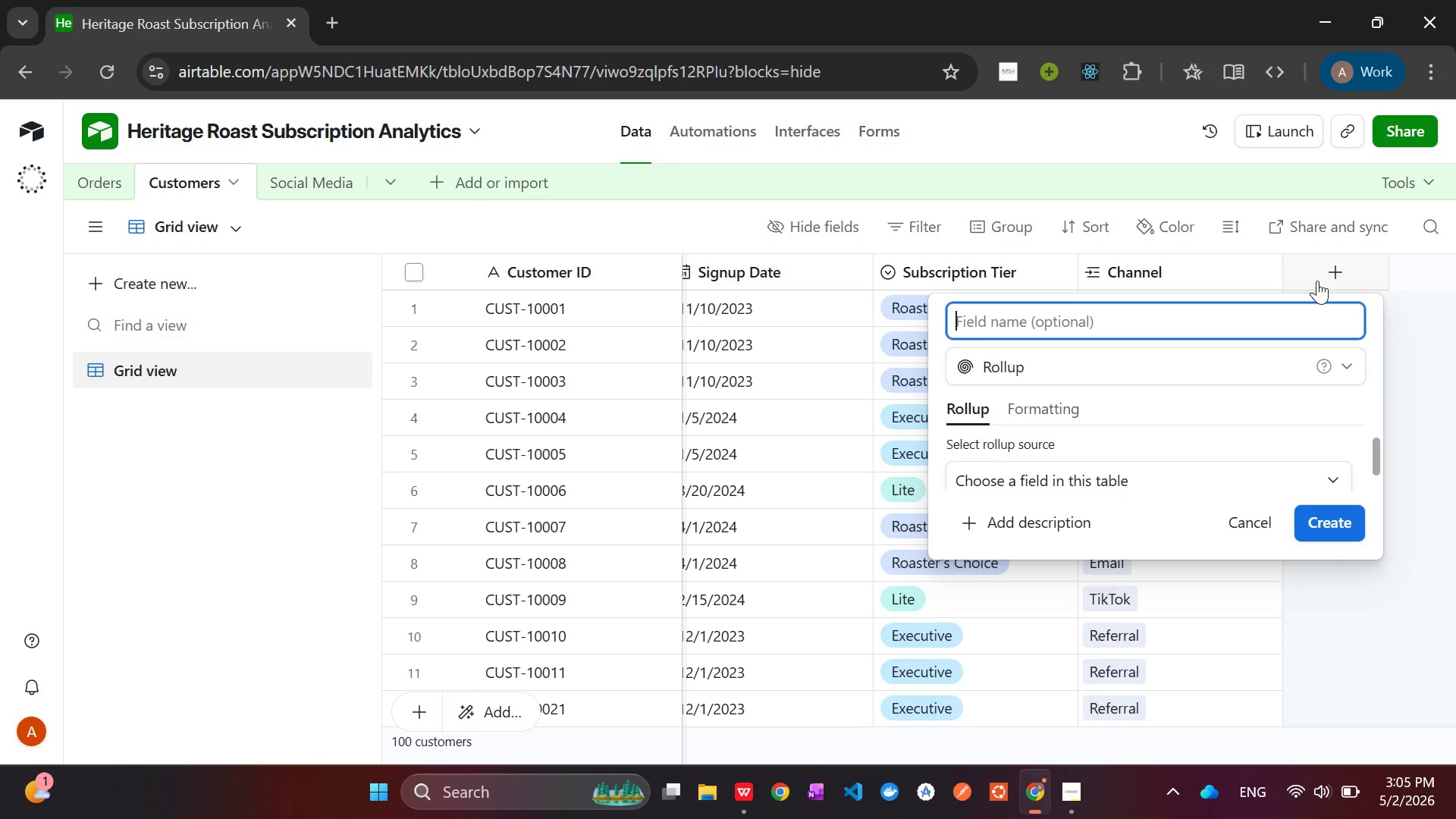 
hold_key(key=ShiftLeft, duration=1.53)
 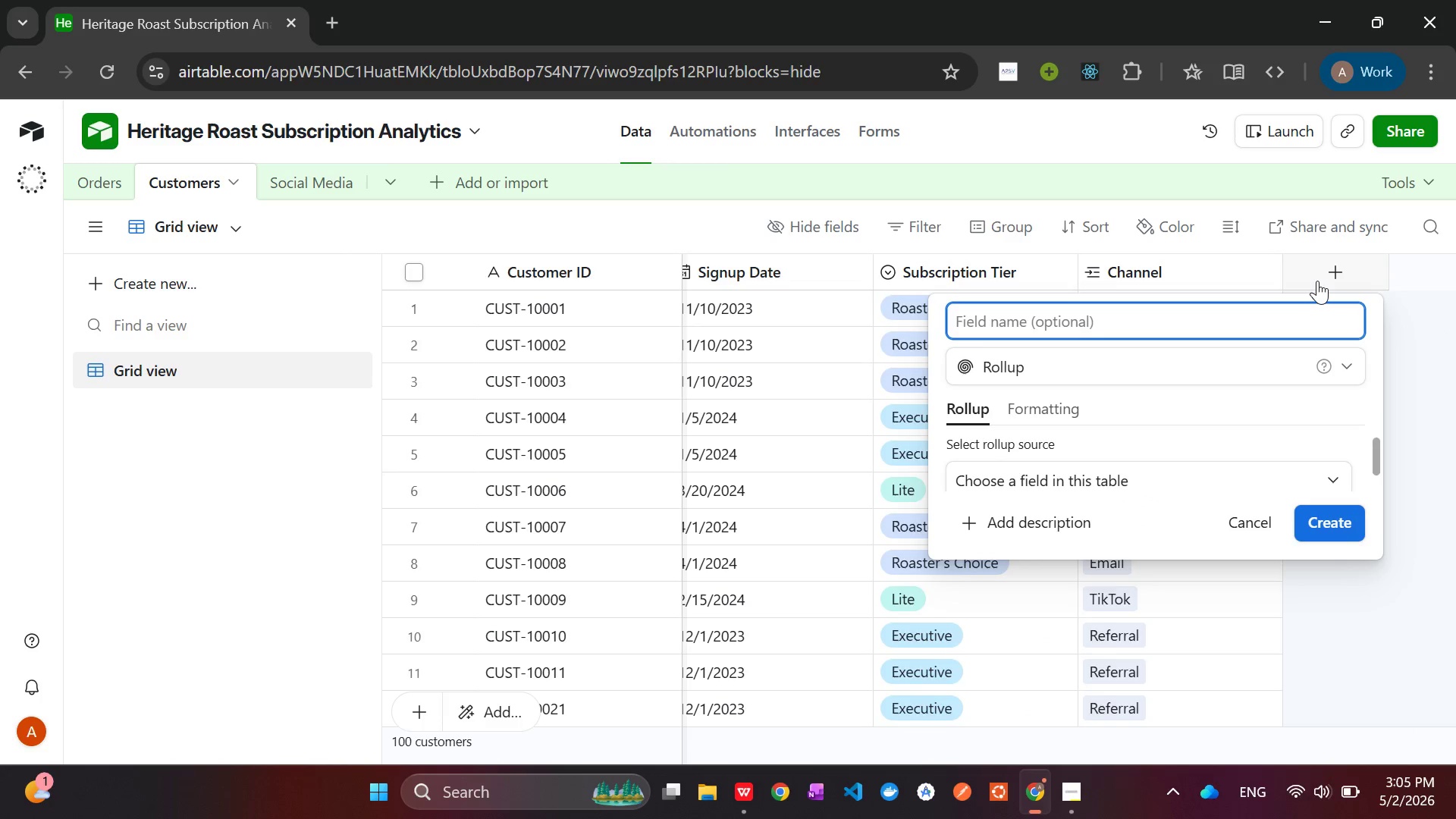 
type(LTV)
 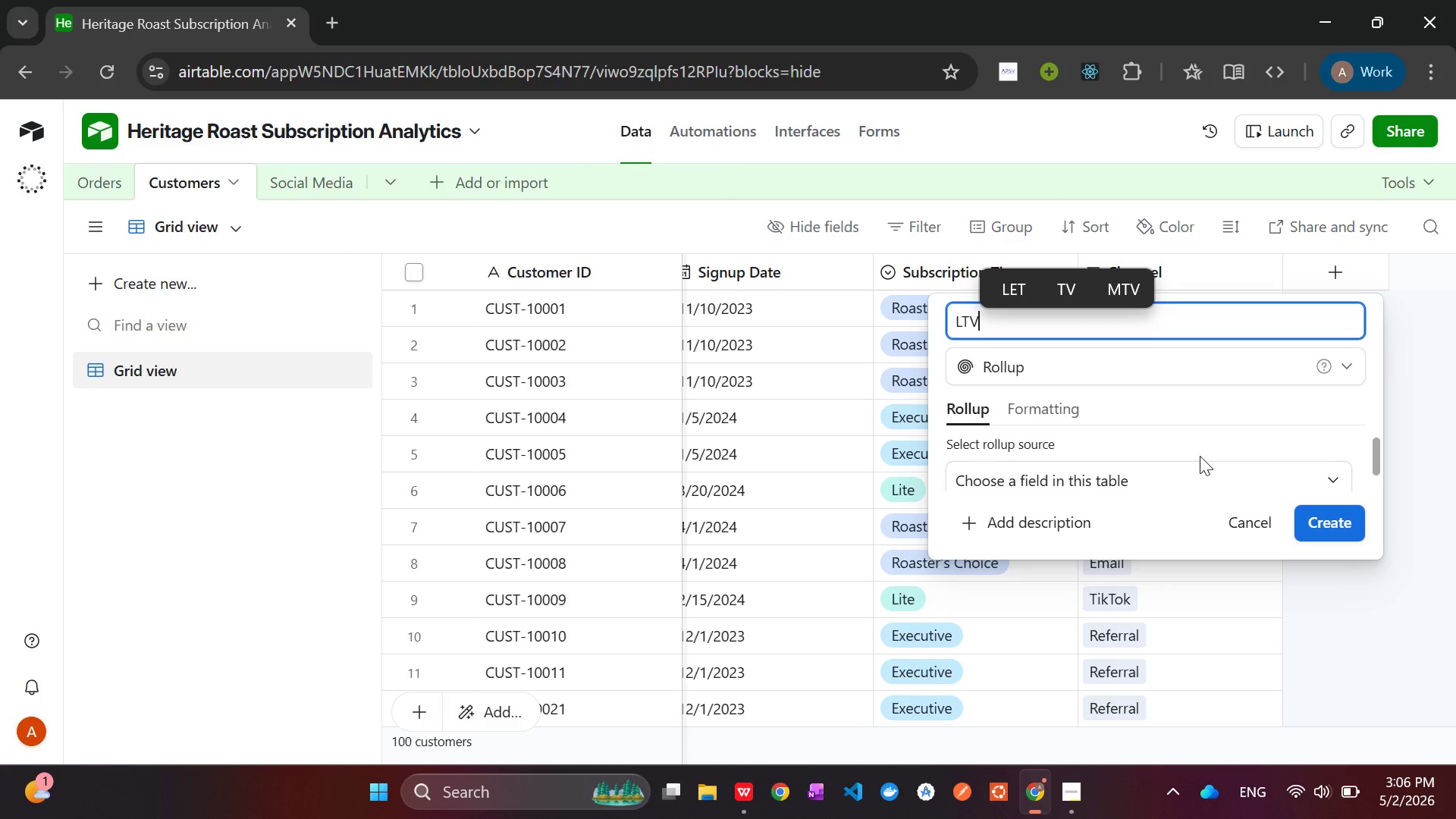 
wait(7.48)
 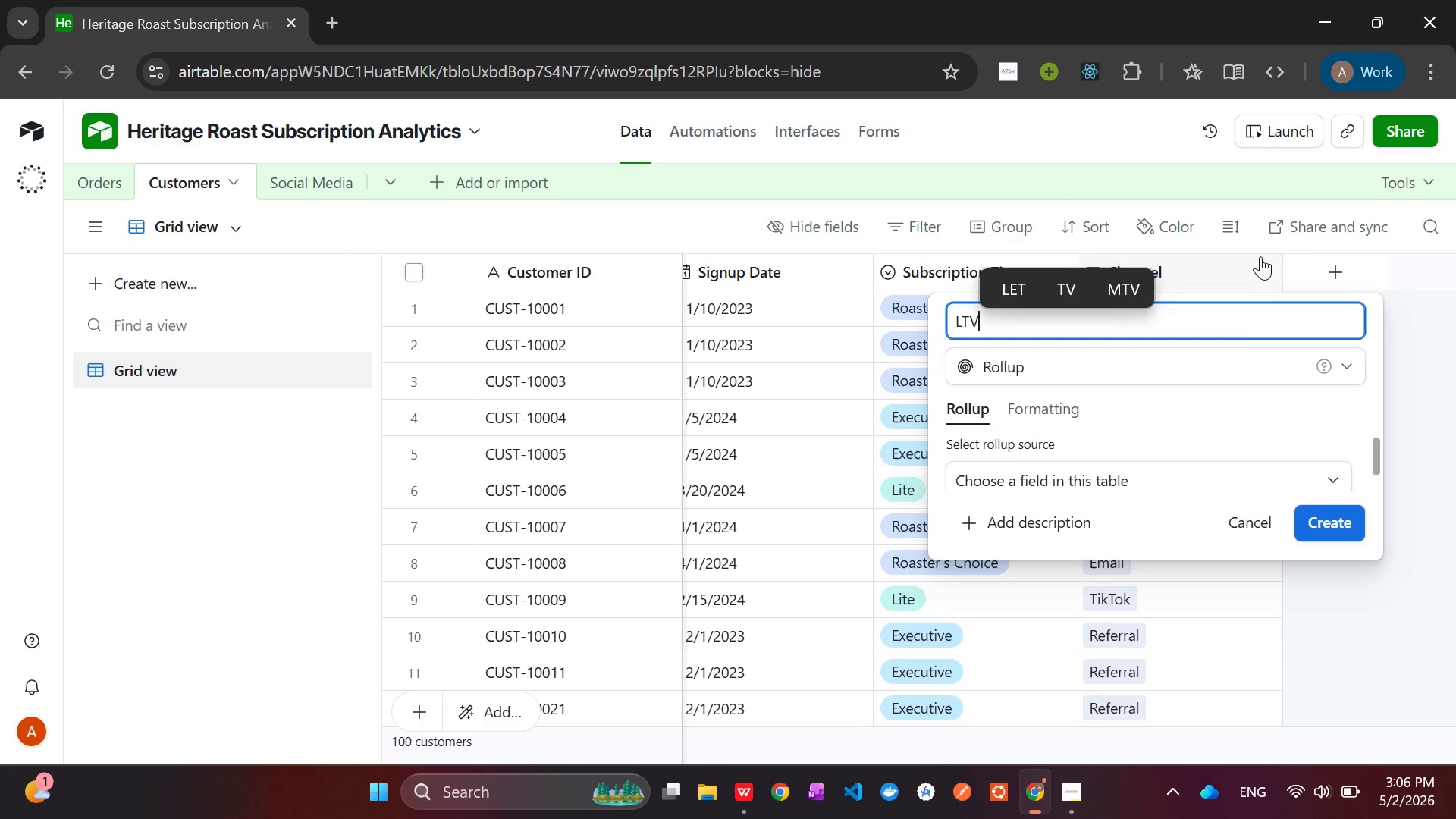 
left_click([1143, 469])
 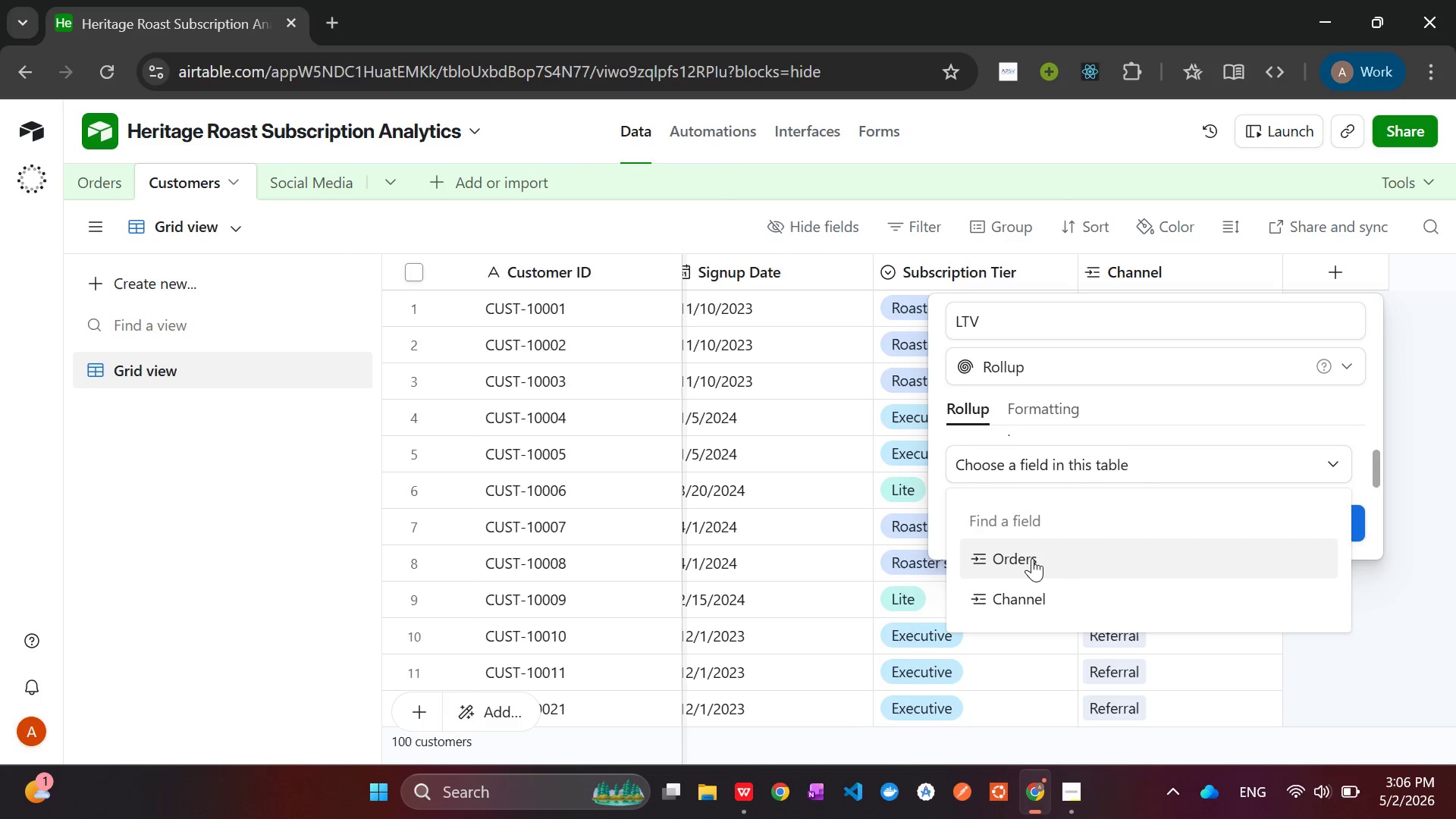 
left_click([1029, 560])
 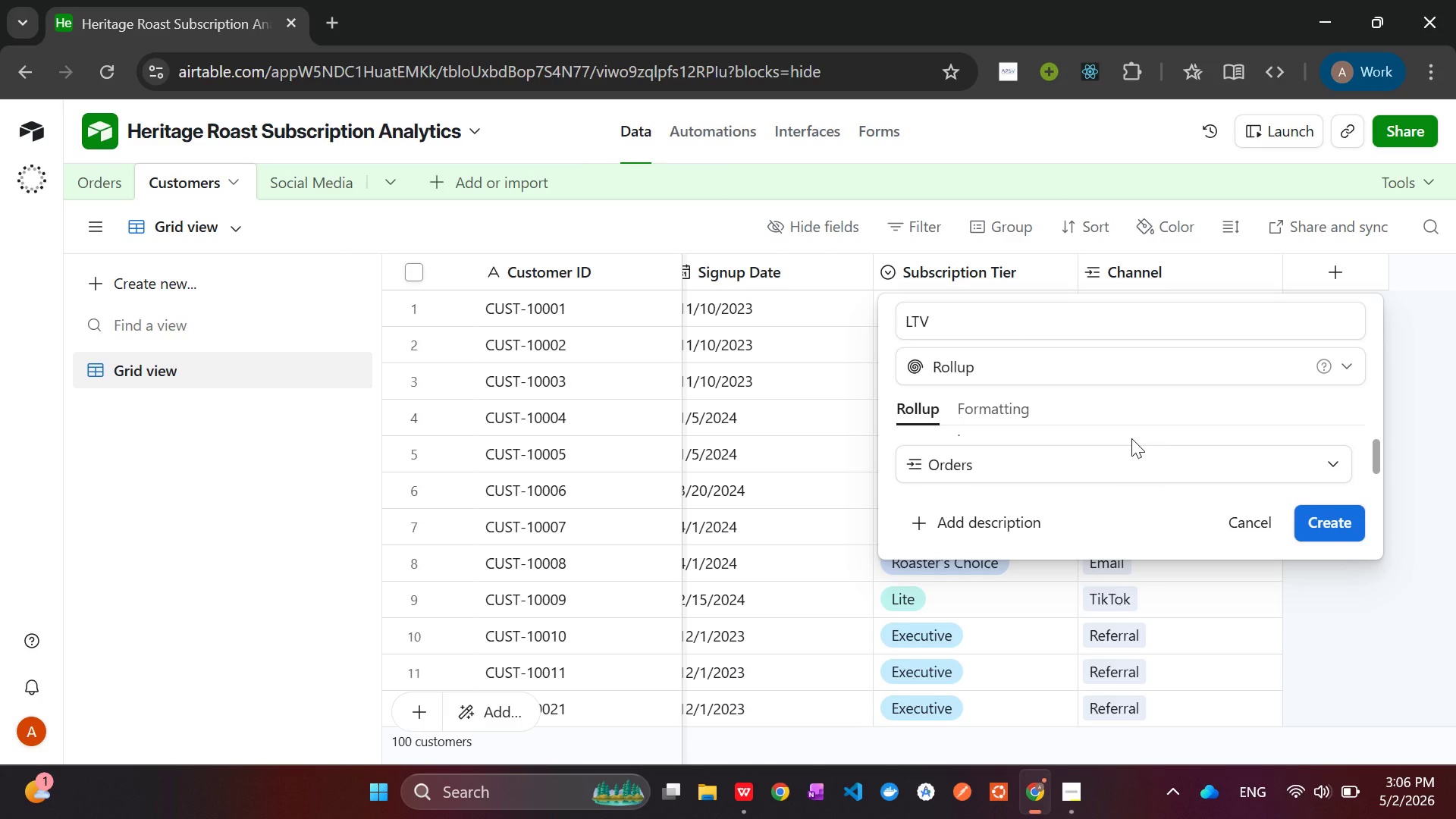 
wait(8.03)
 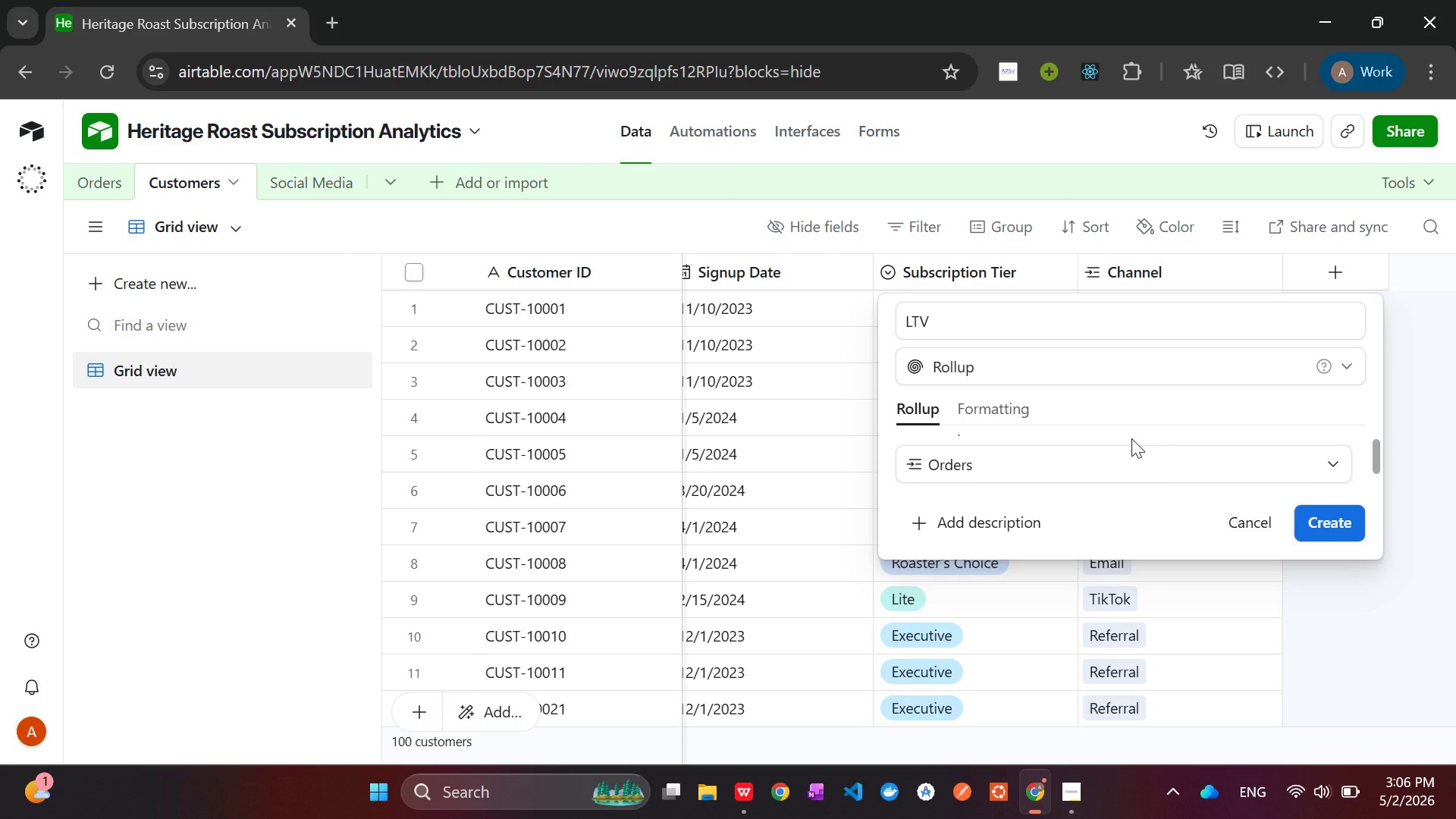 
left_click([1104, 461])
 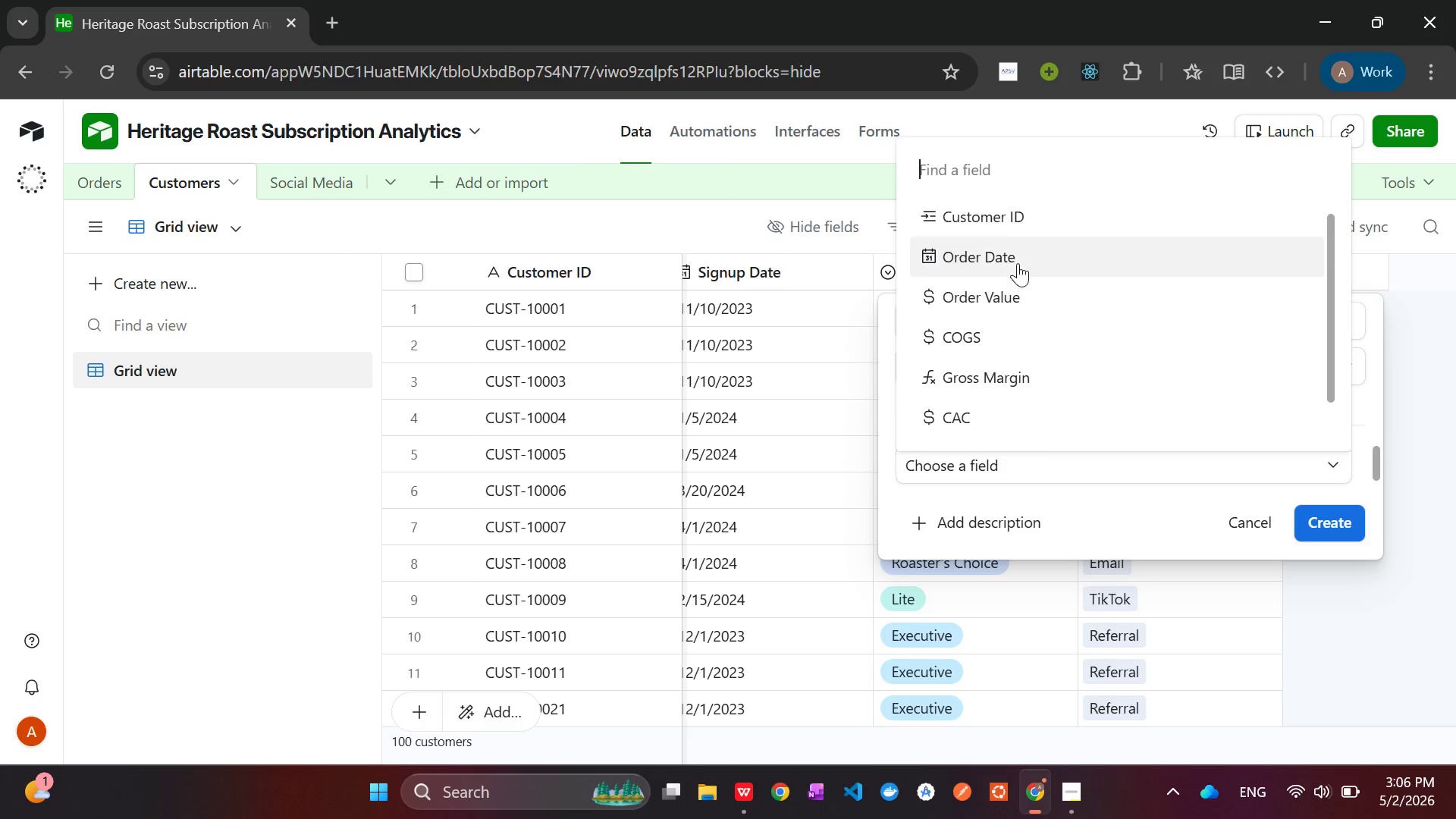 
left_click([1012, 291])
 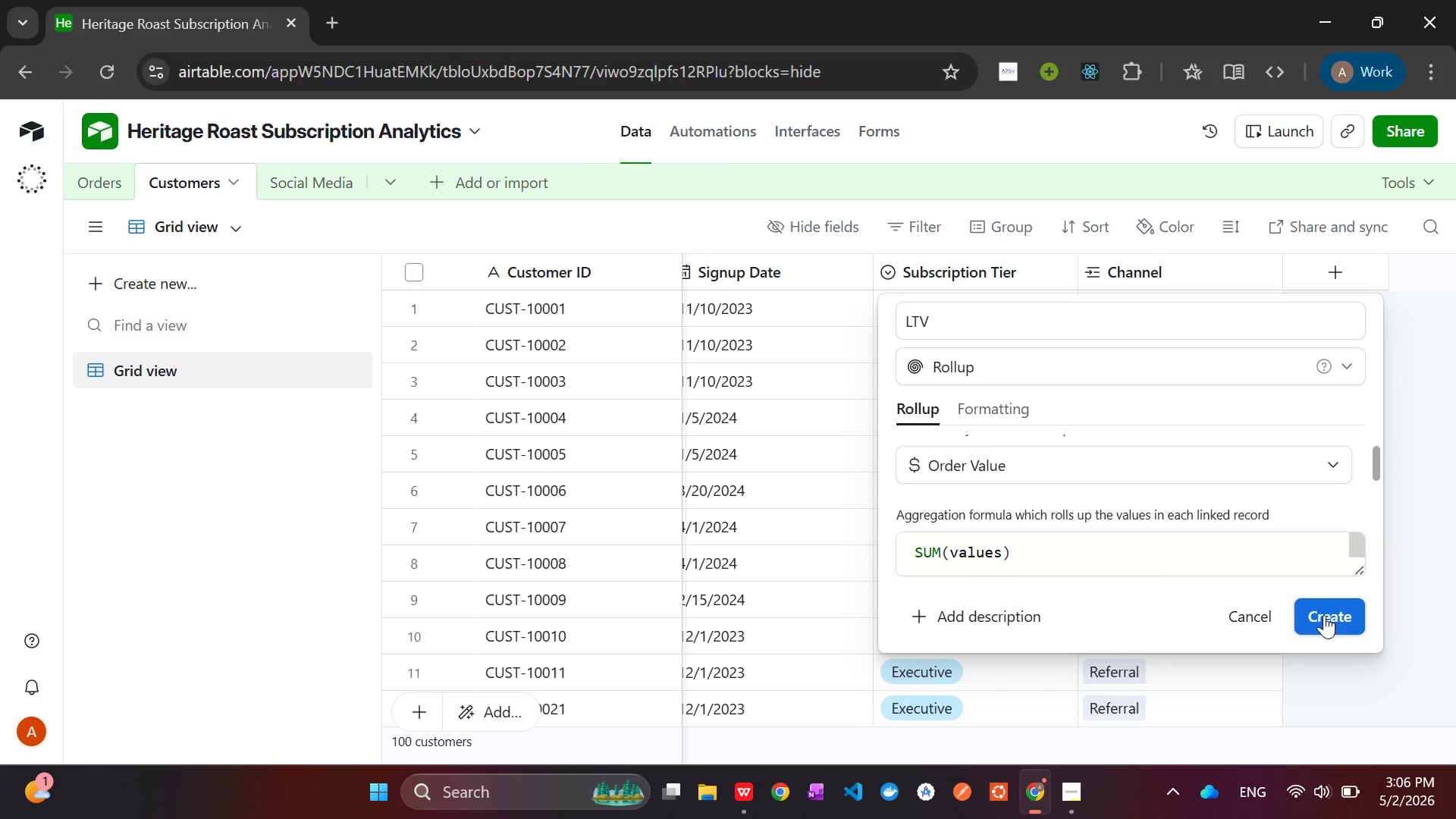 
wait(6.47)
 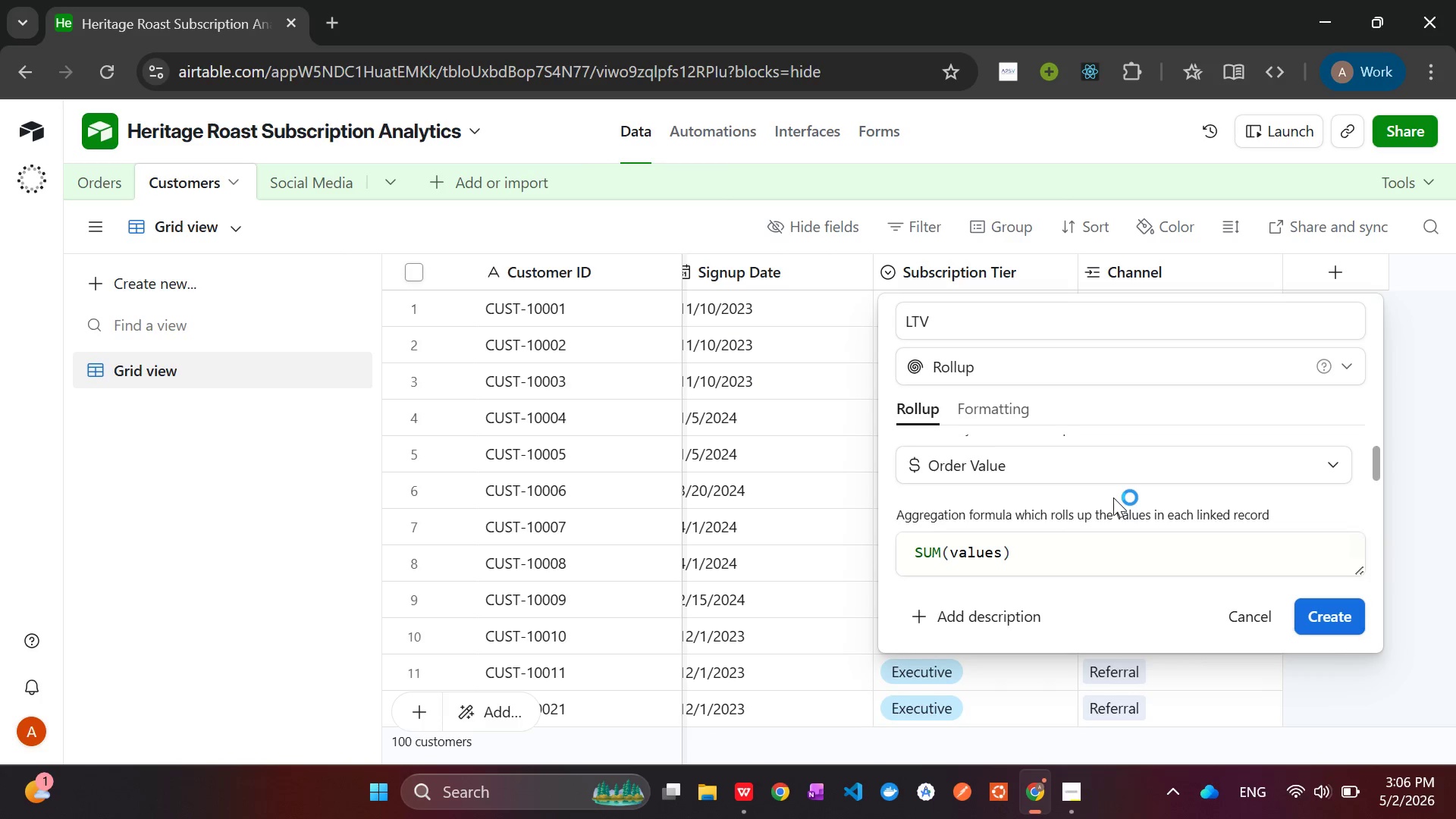 
left_click([1332, 616])
 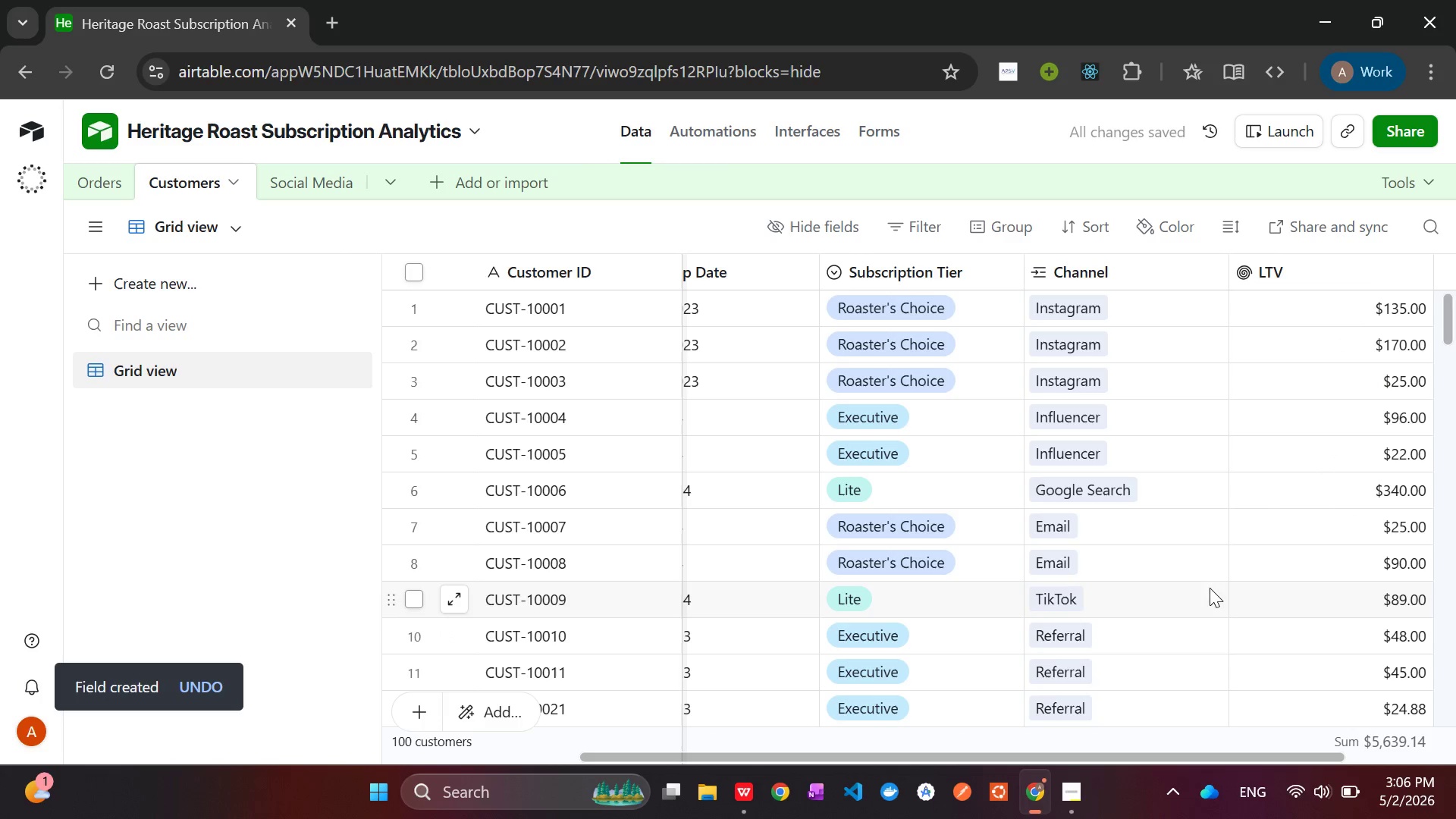 
mouse_move([1279, 550])
 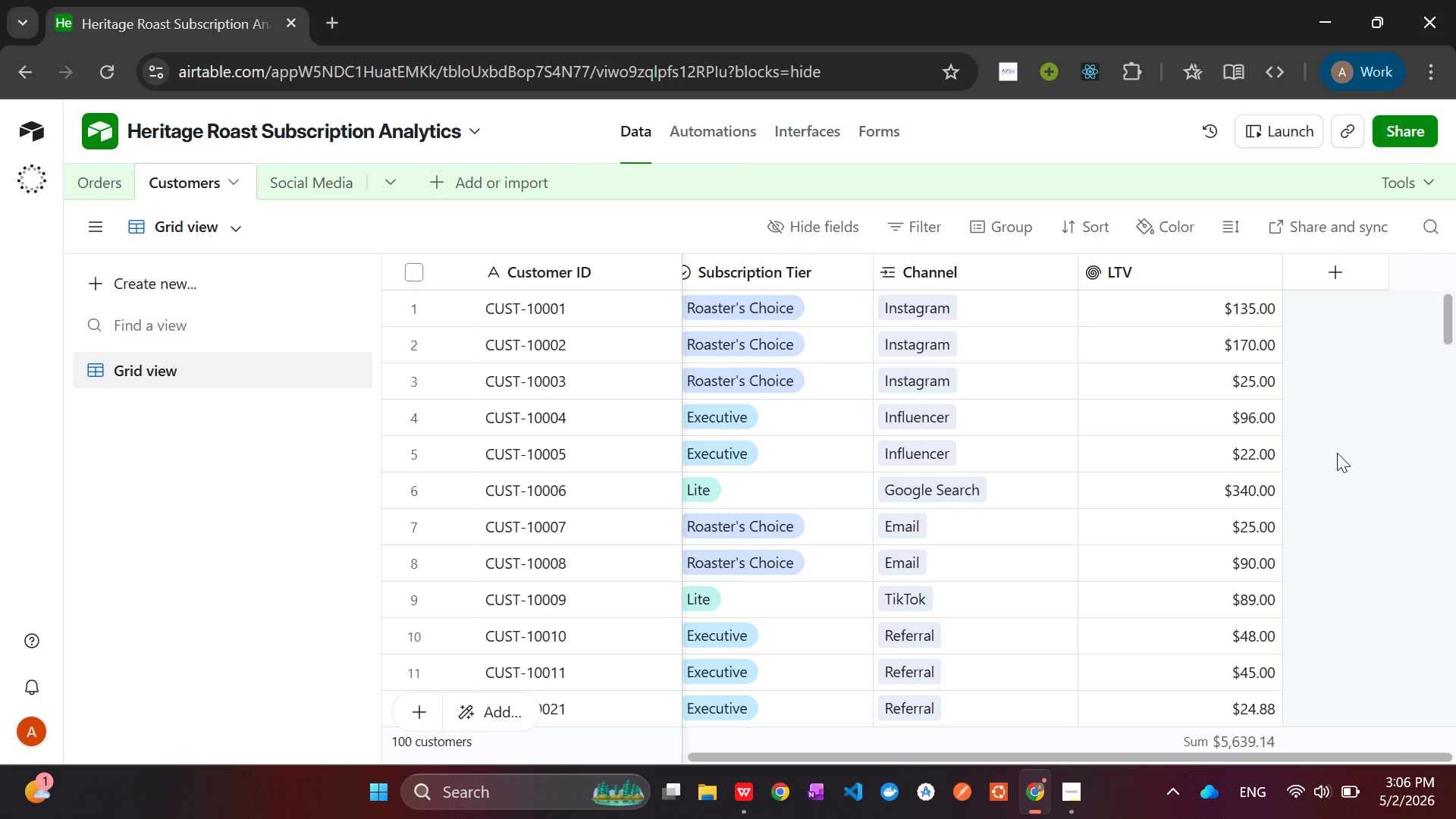 
wait(8.48)
 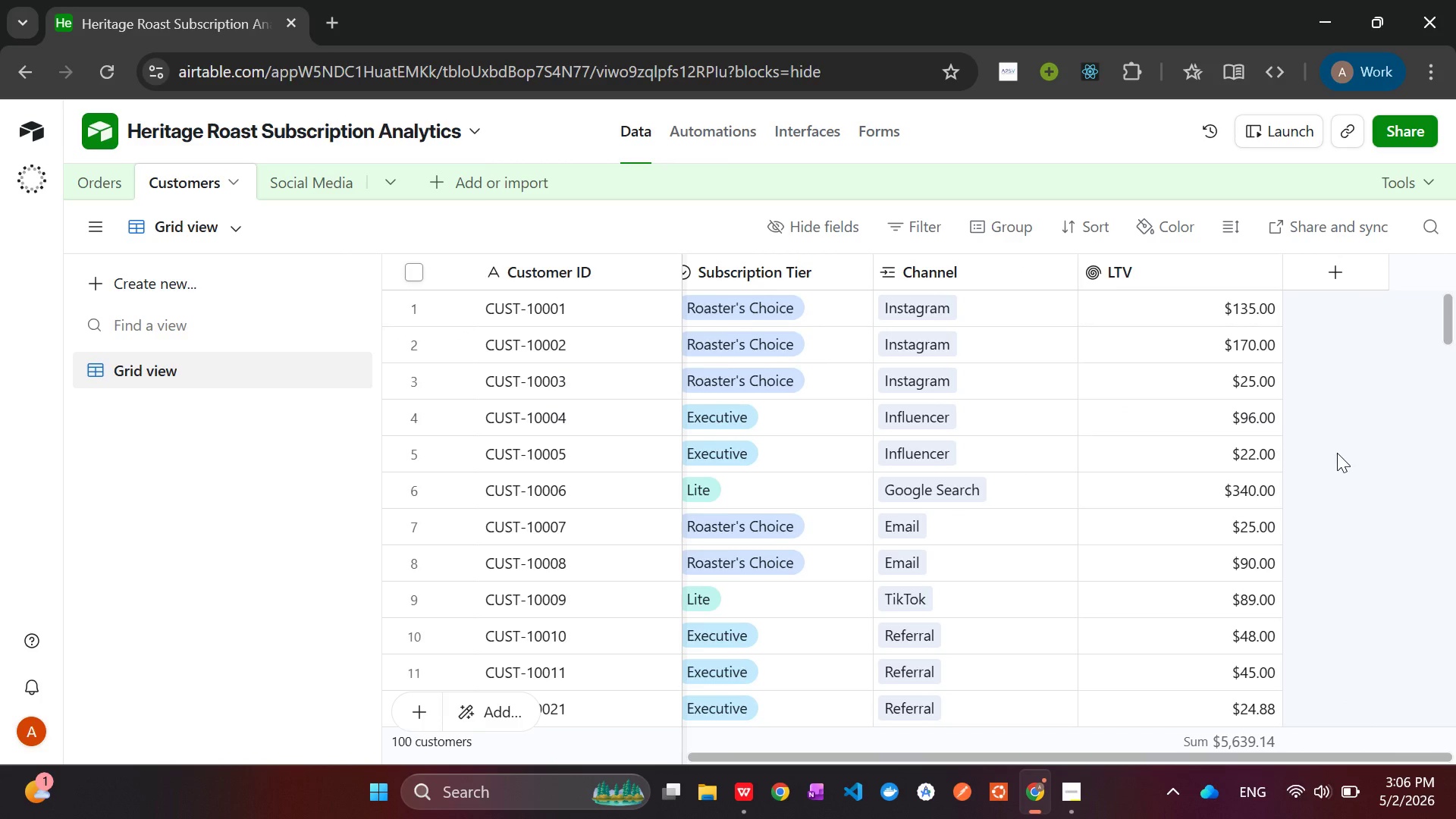 
left_click([1348, 275])
 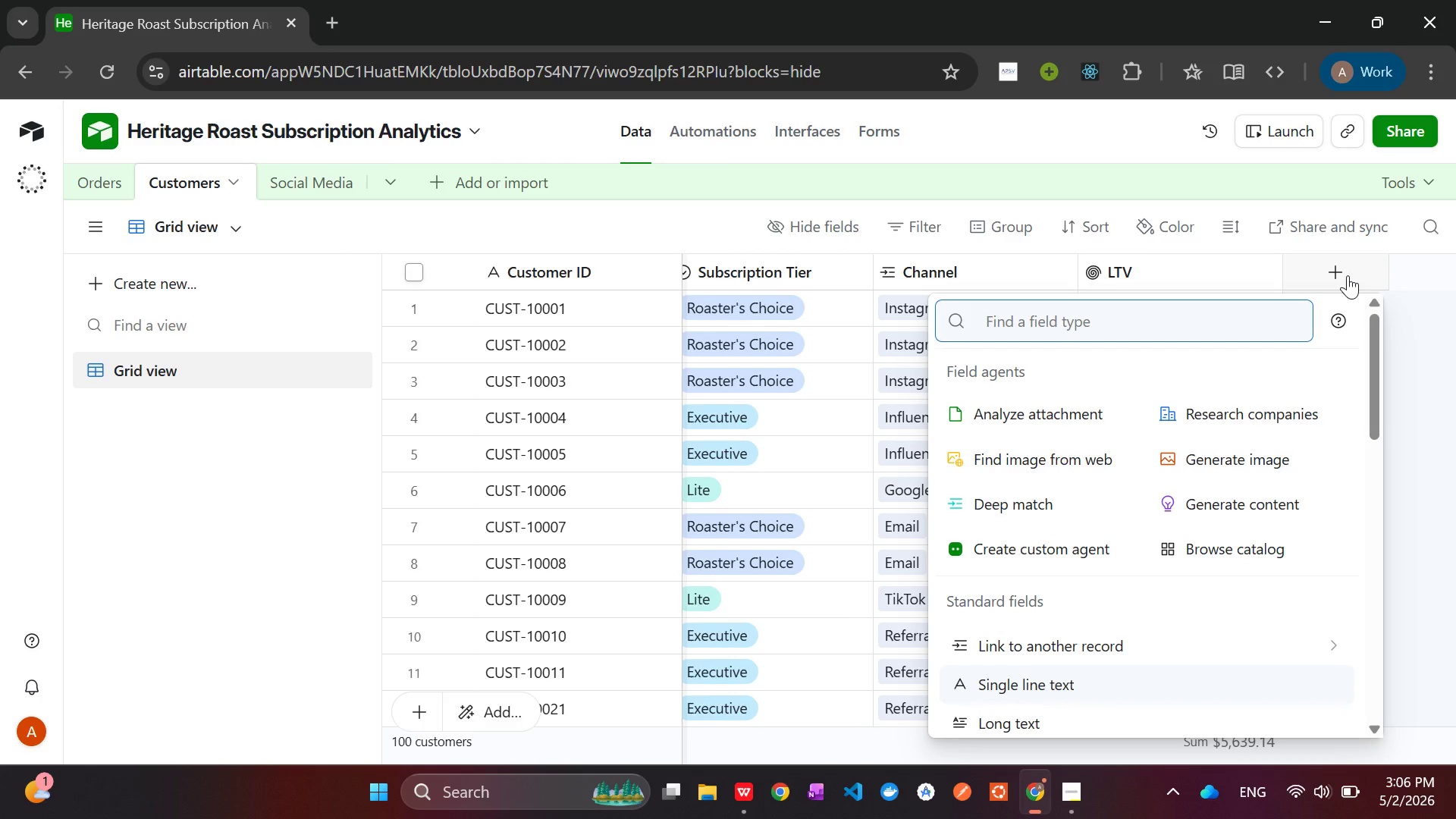 
type(Tota)
key(Backspace)
key(Backspace)
key(Backspace)
key(Backspace)
type(Roll)
 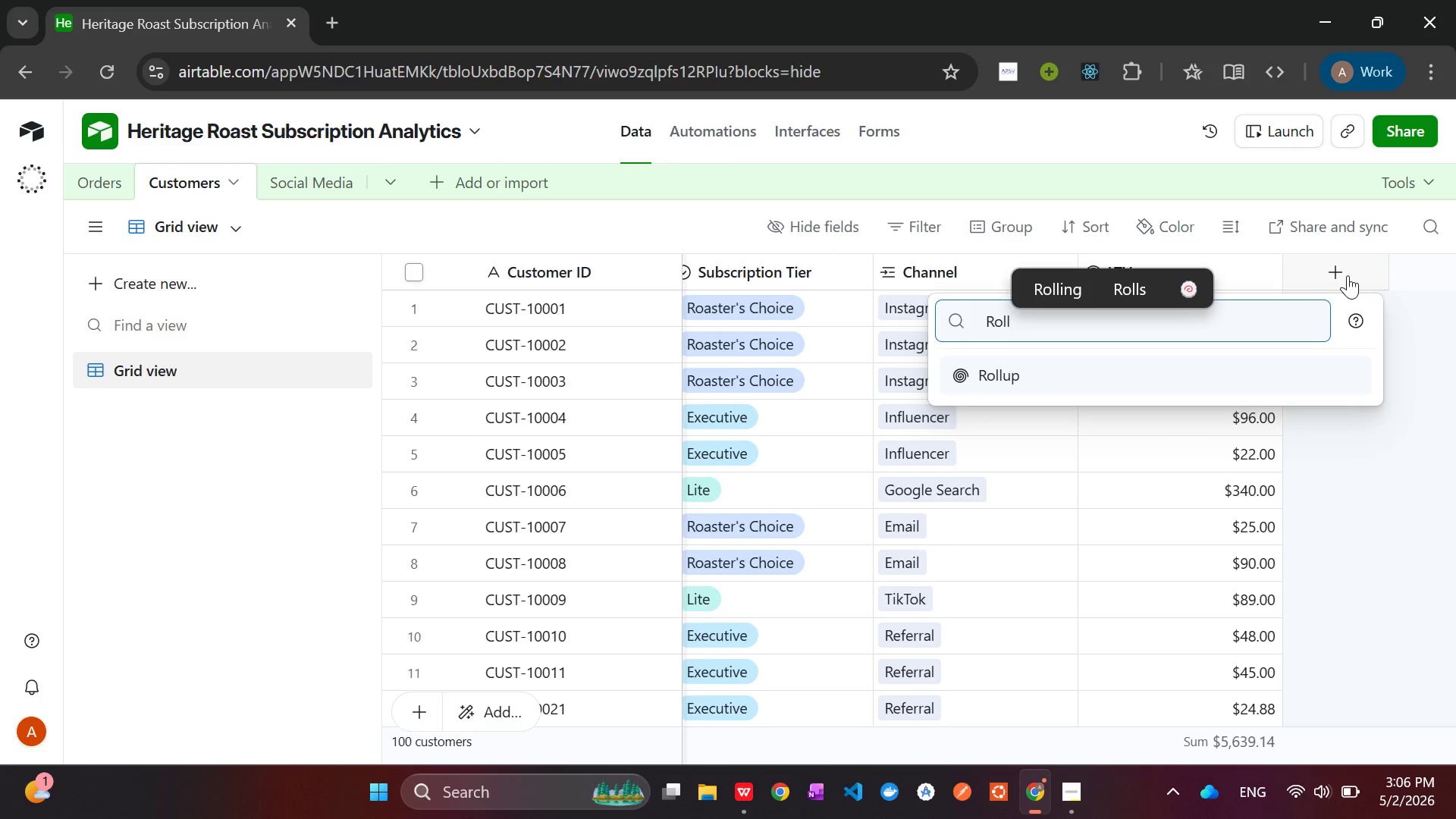 
key(Enter)
 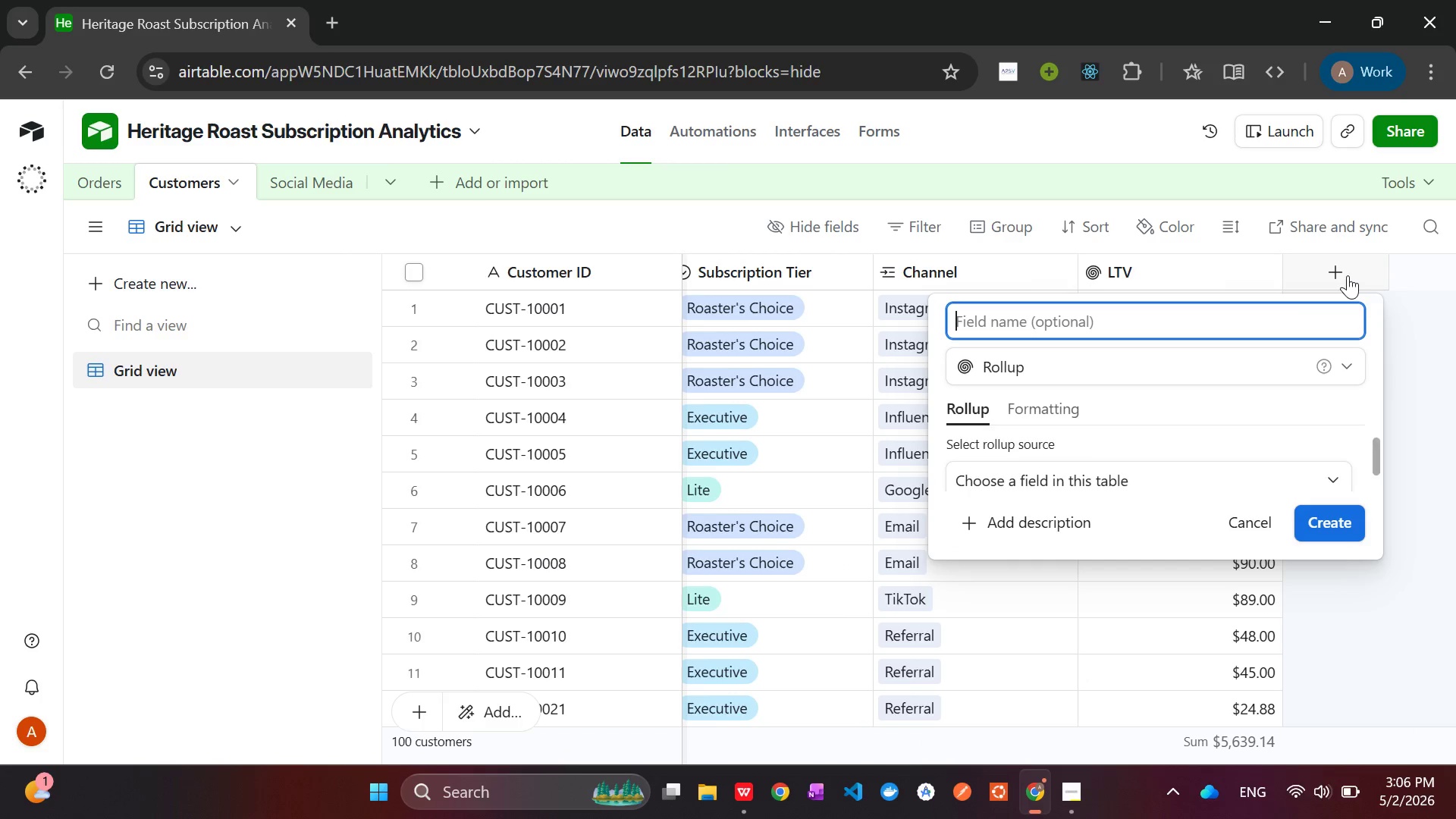 
type(Total Contribution)
 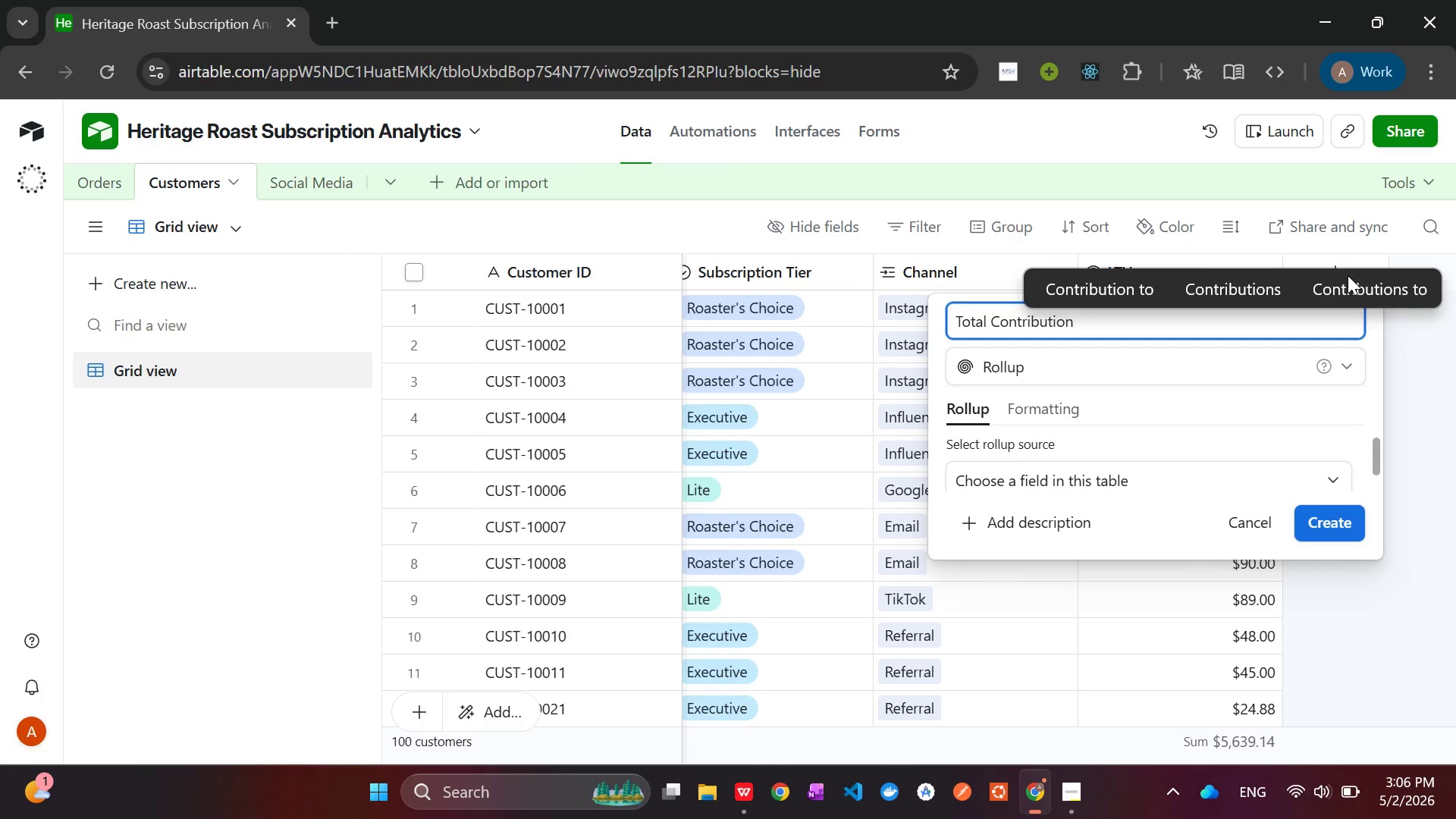 
wait(8.09)
 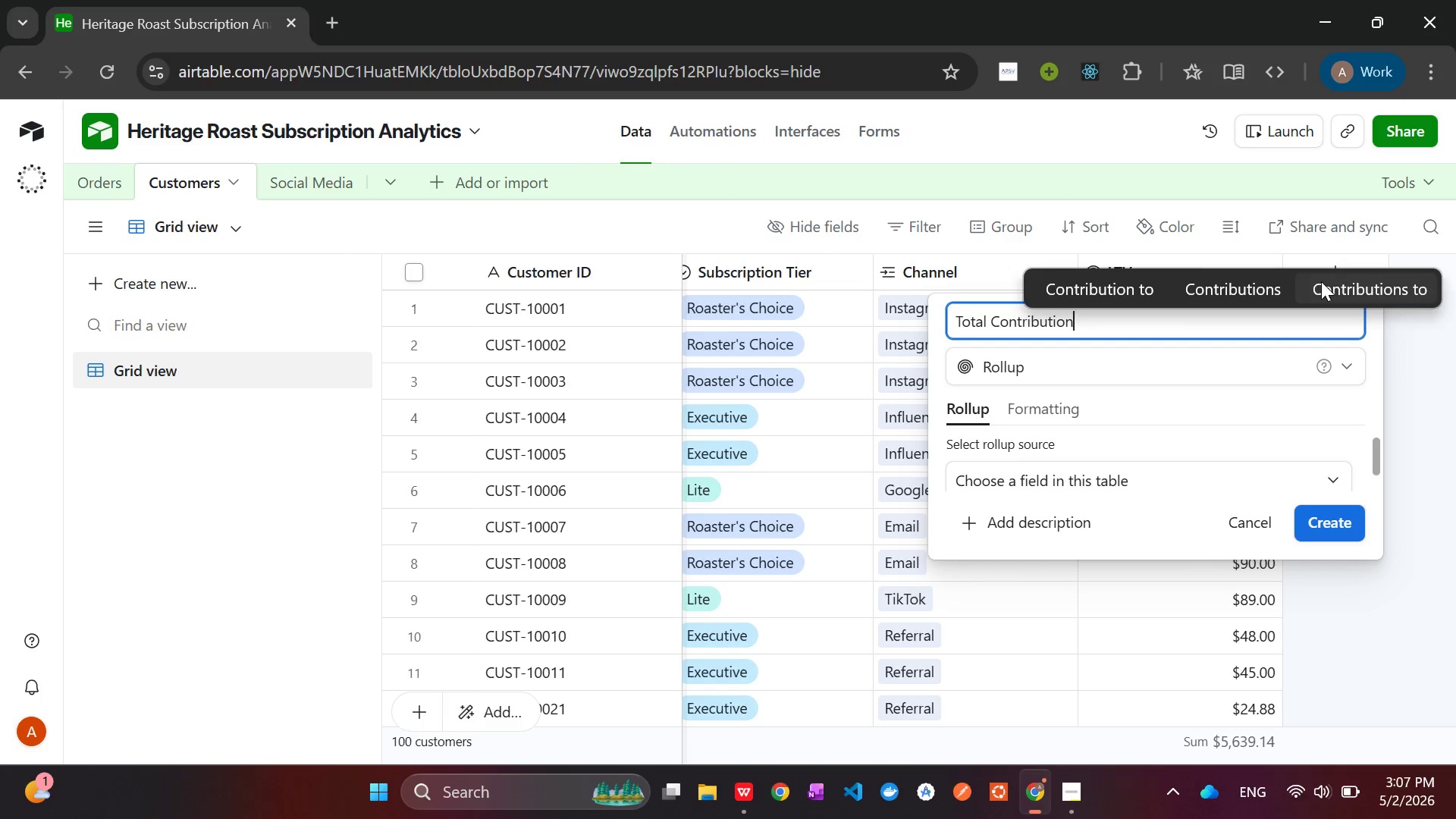 
left_click([1093, 461])
 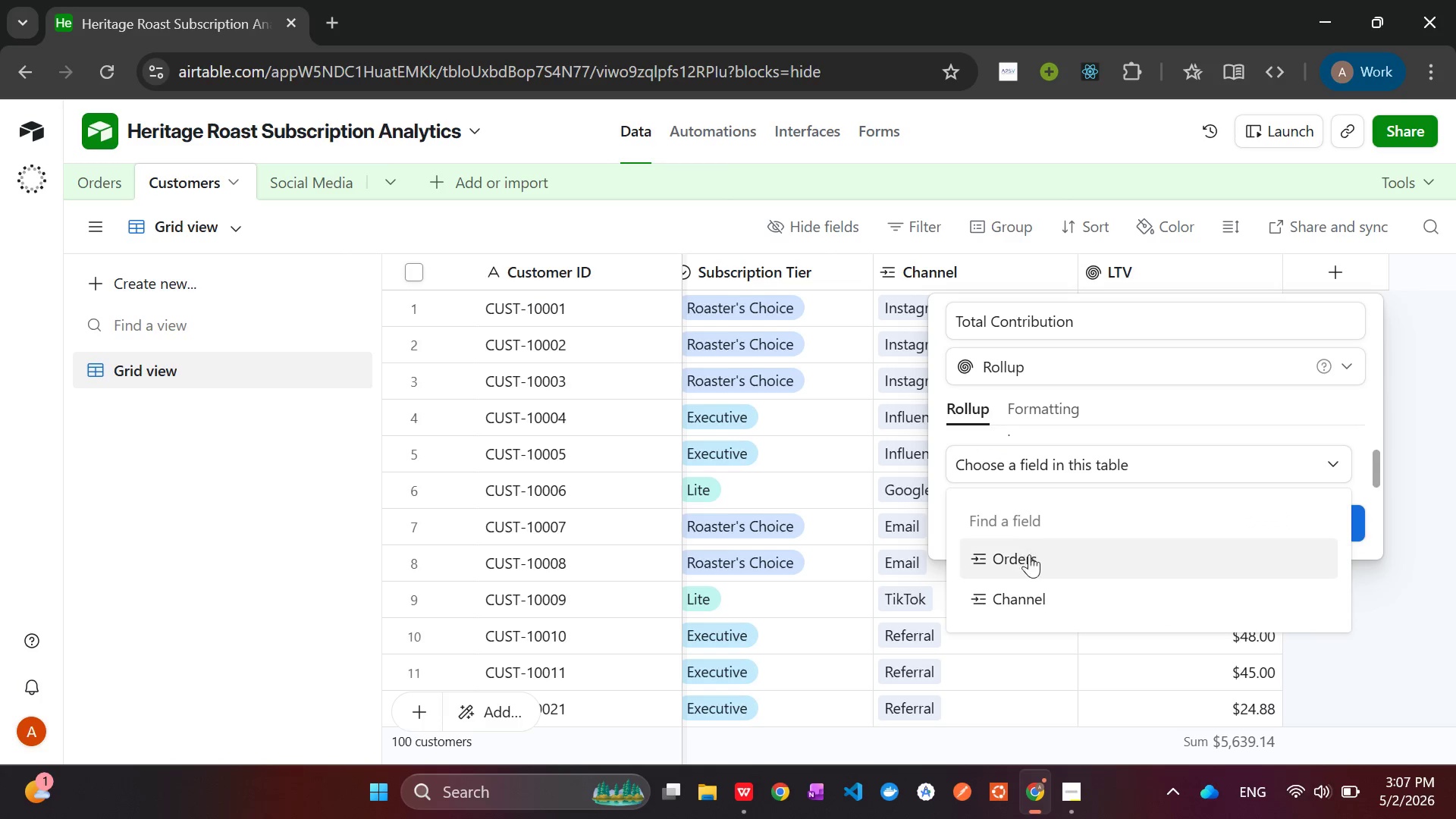 
left_click([1028, 564])
 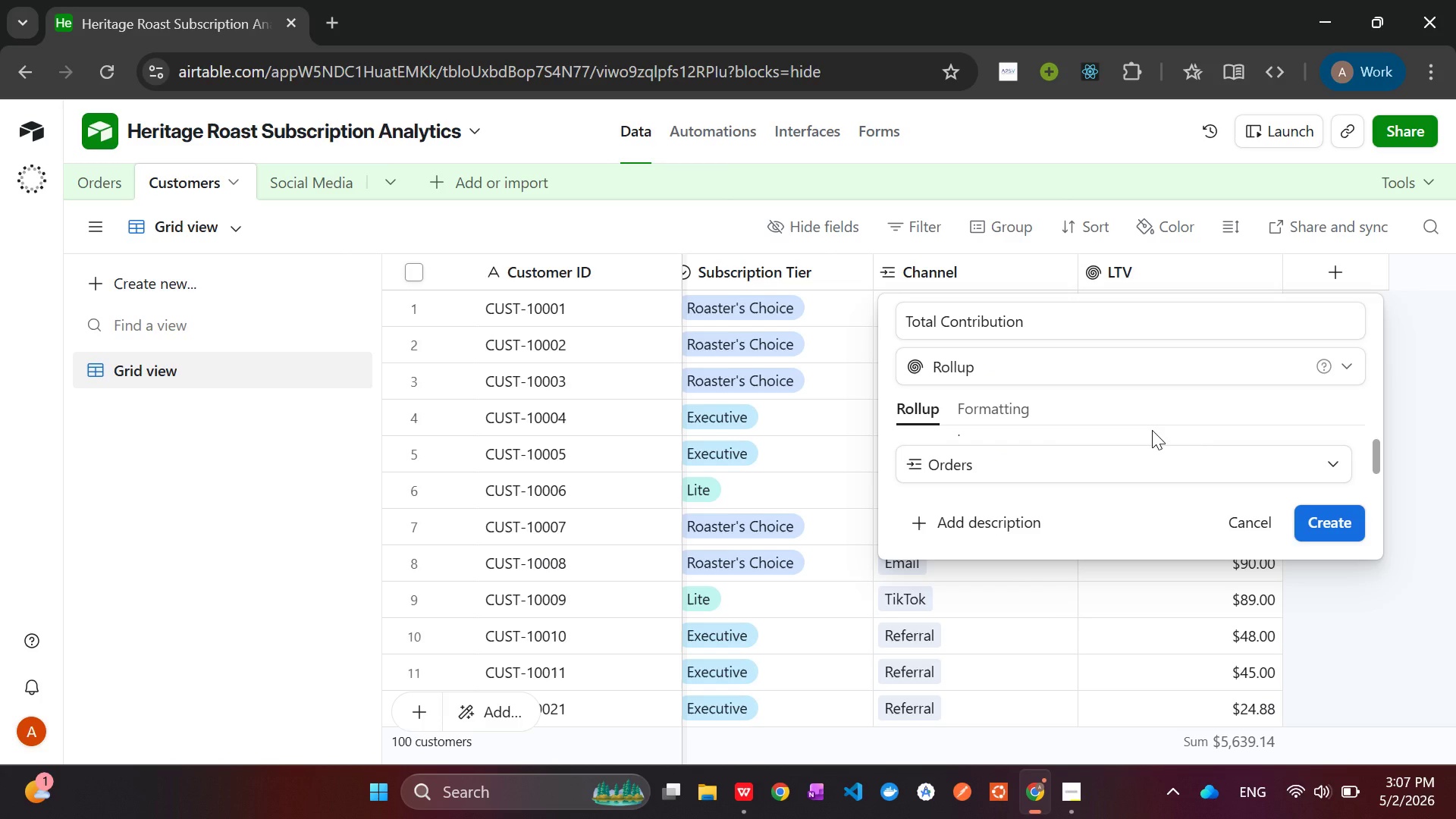 
wait(8.53)
 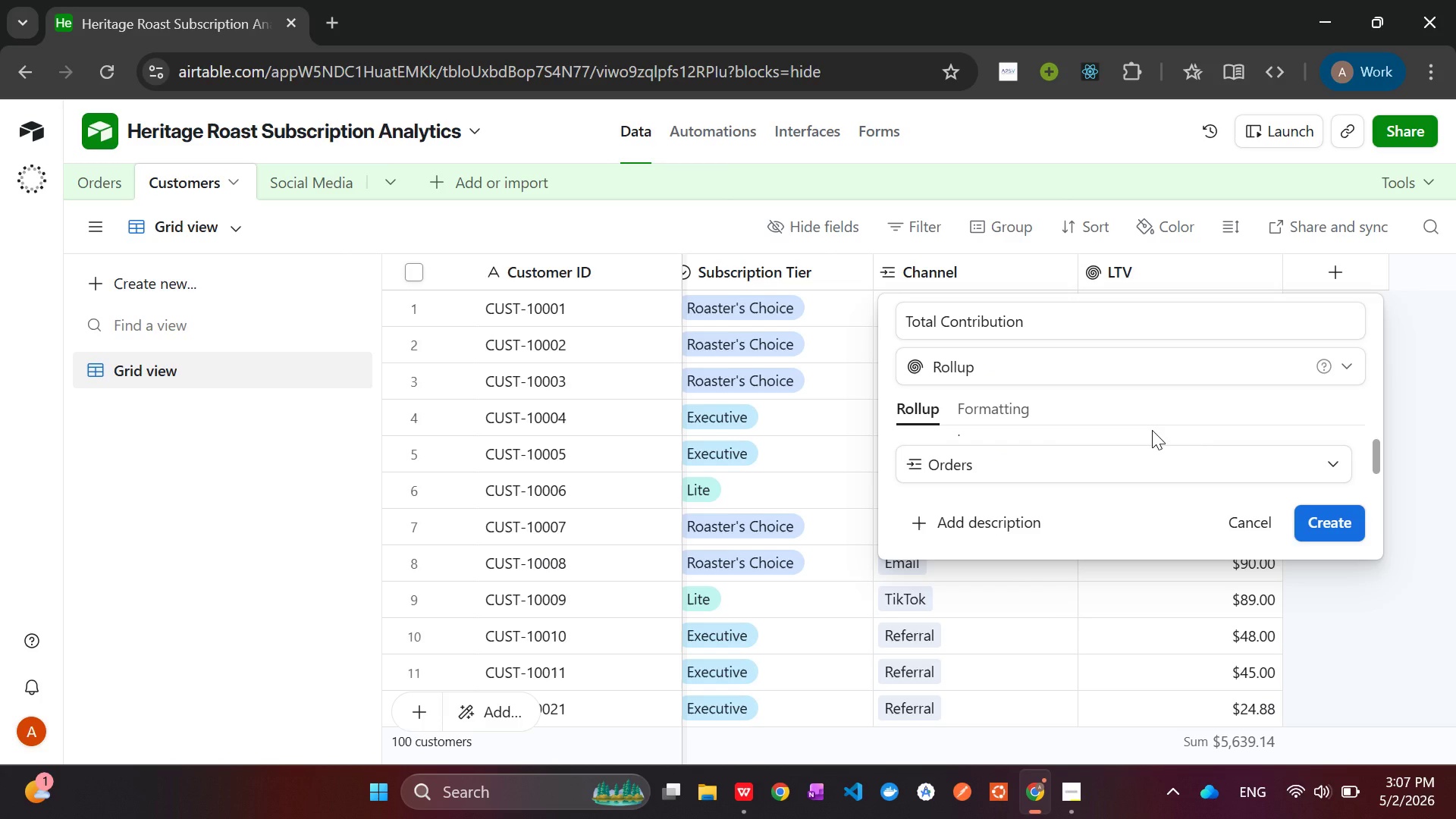 
left_click([1139, 472])
 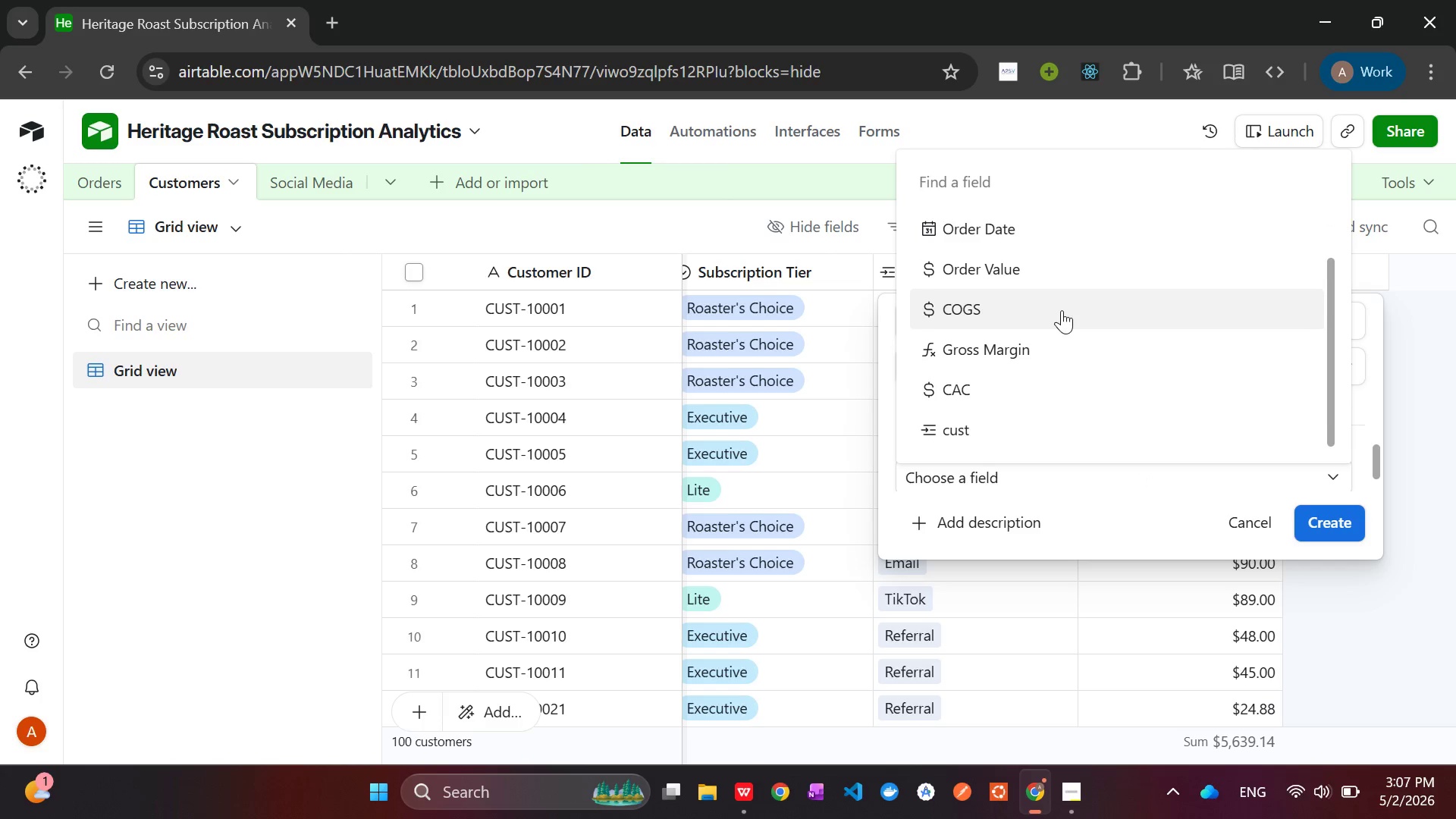 
left_click([1003, 347])
 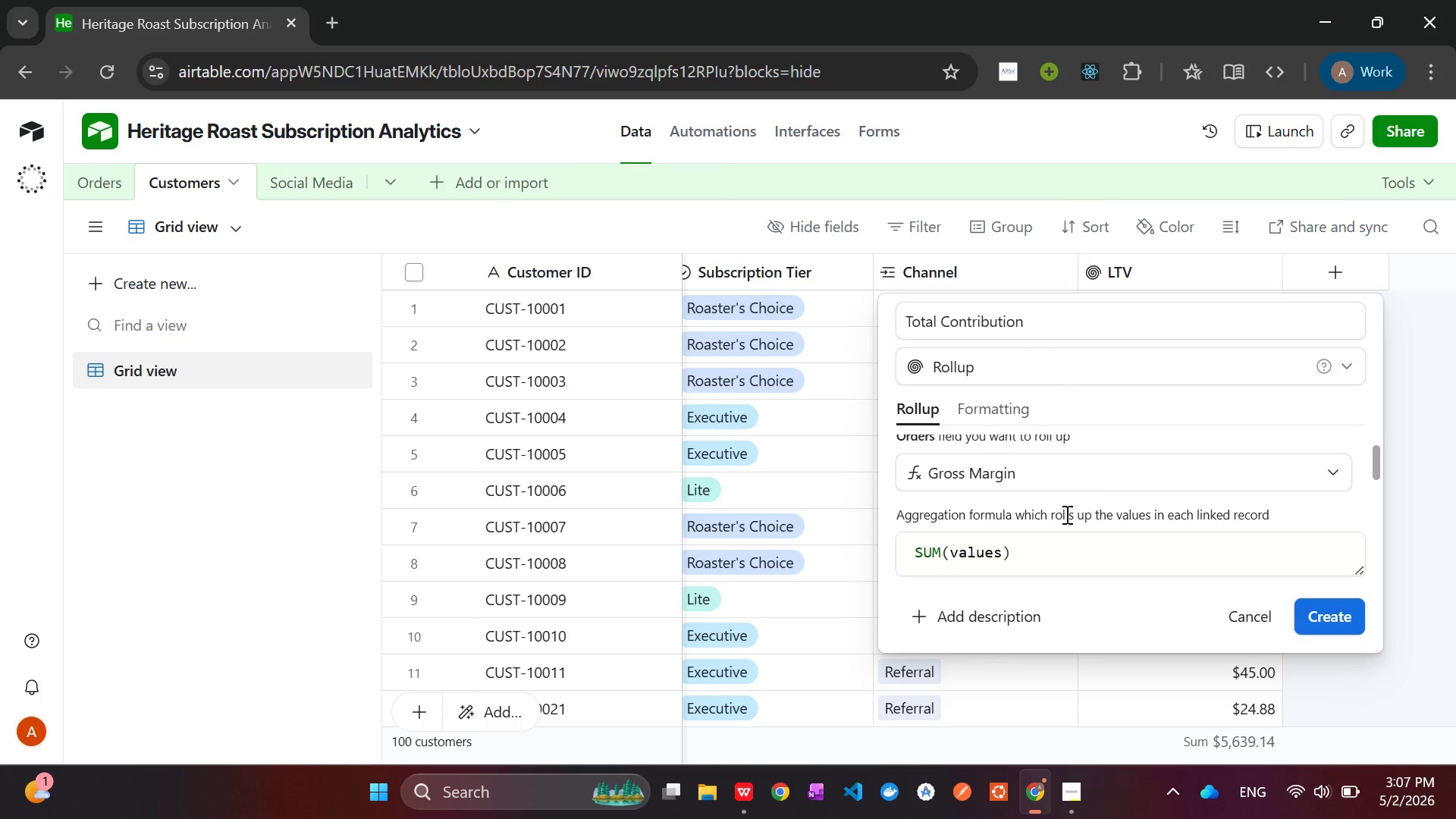 
left_click([1044, 556])
 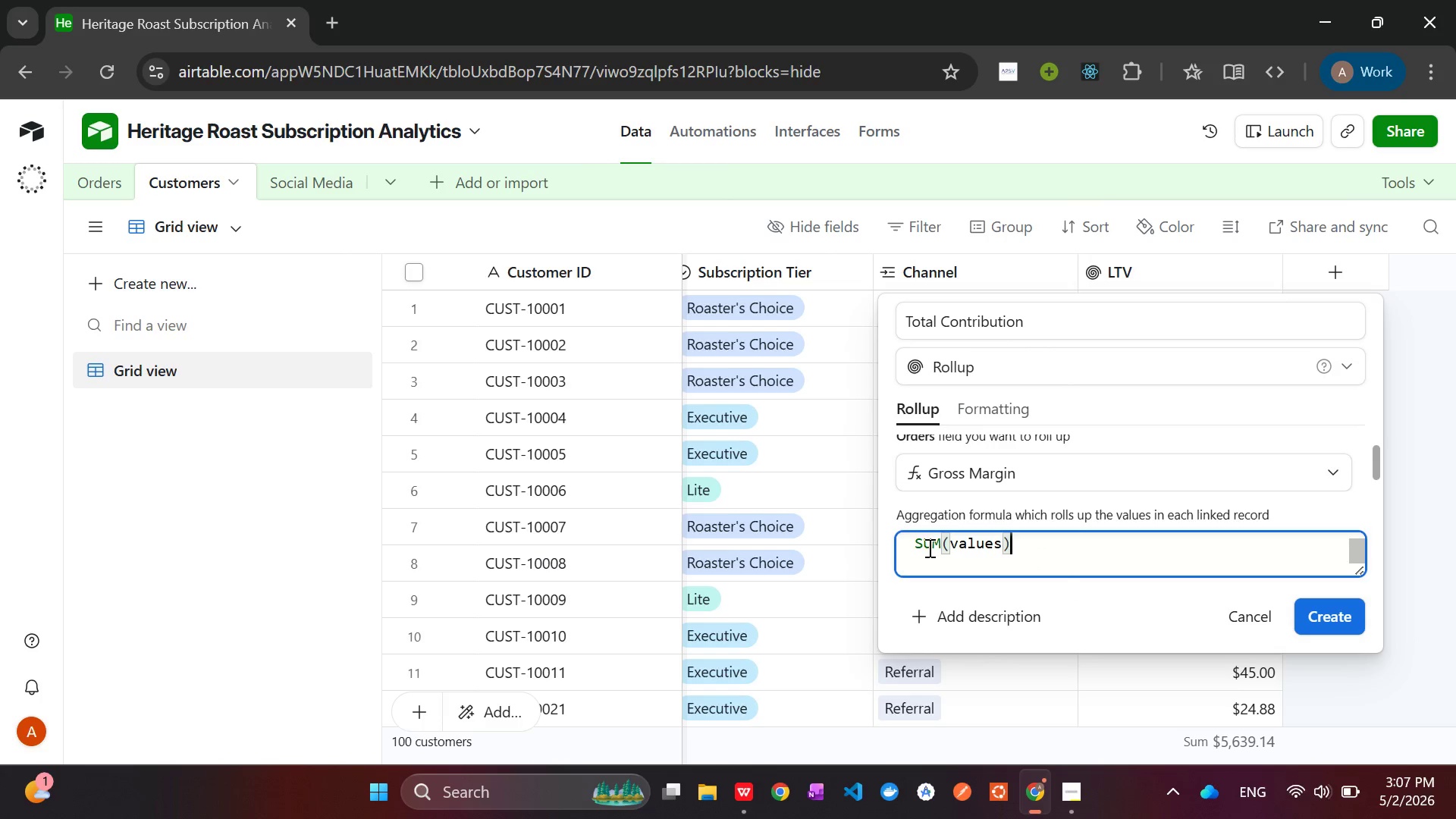 
double_click([928, 548])
 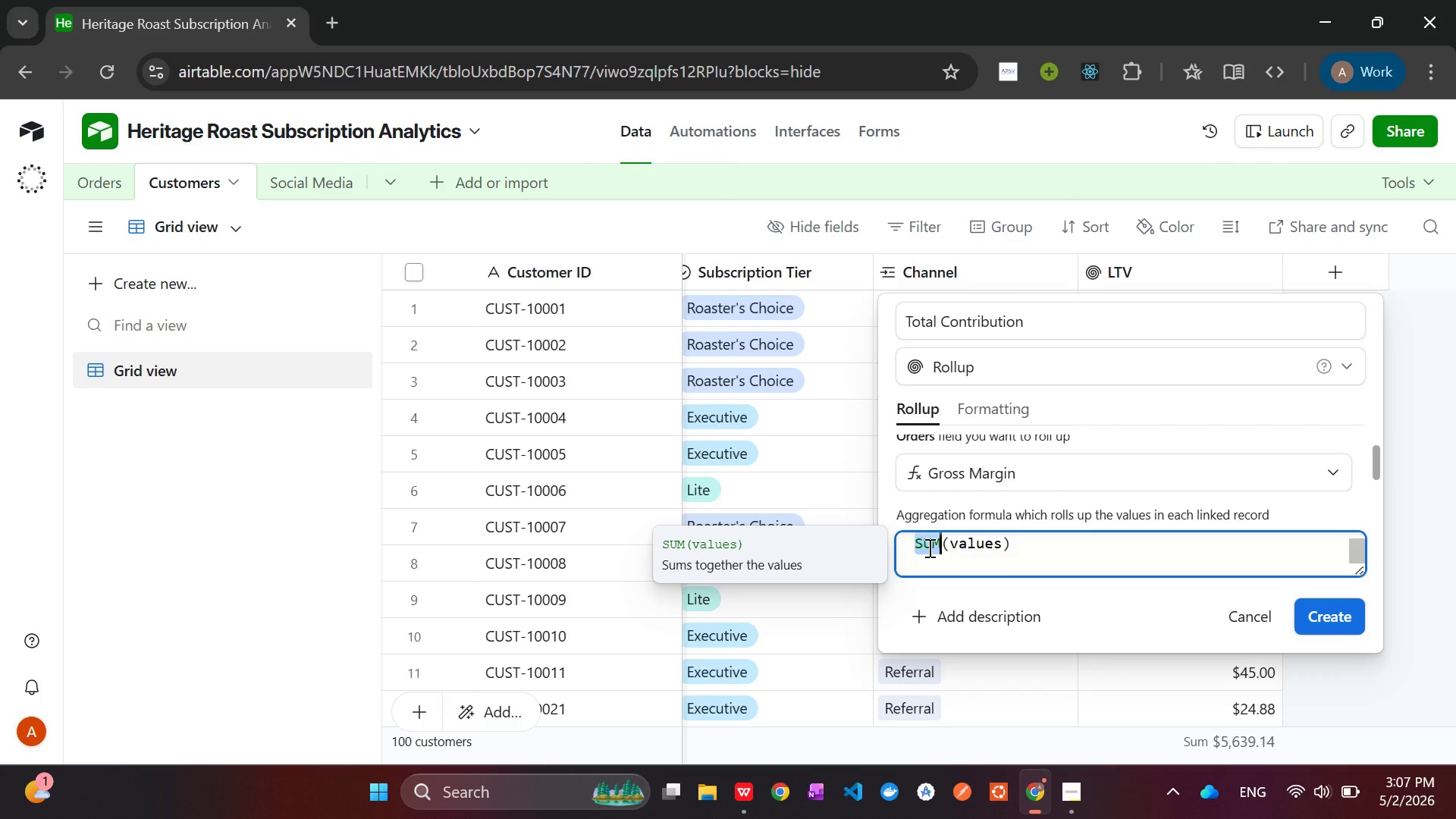 
type(MAX)
 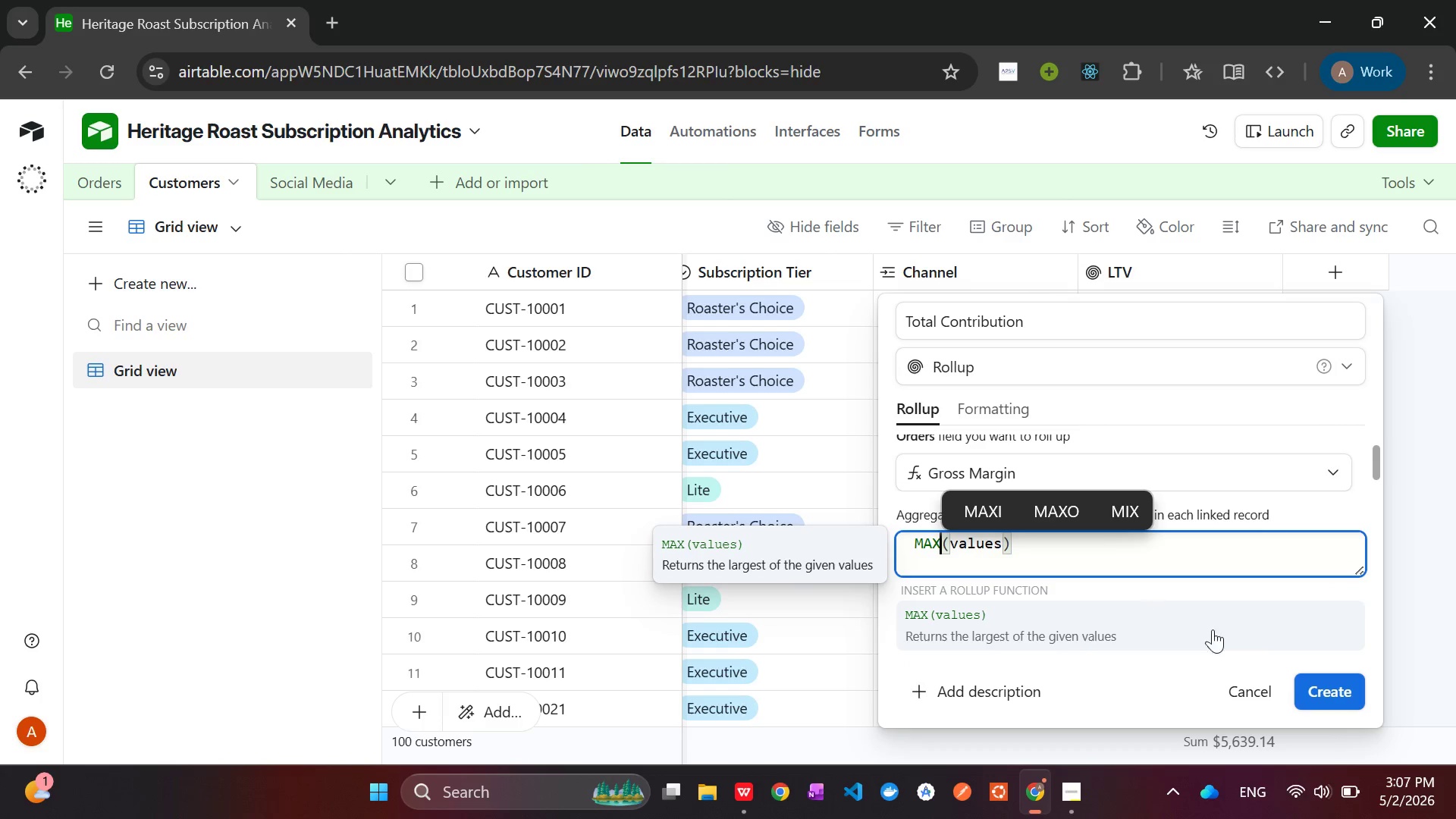 
left_click([1332, 686])
 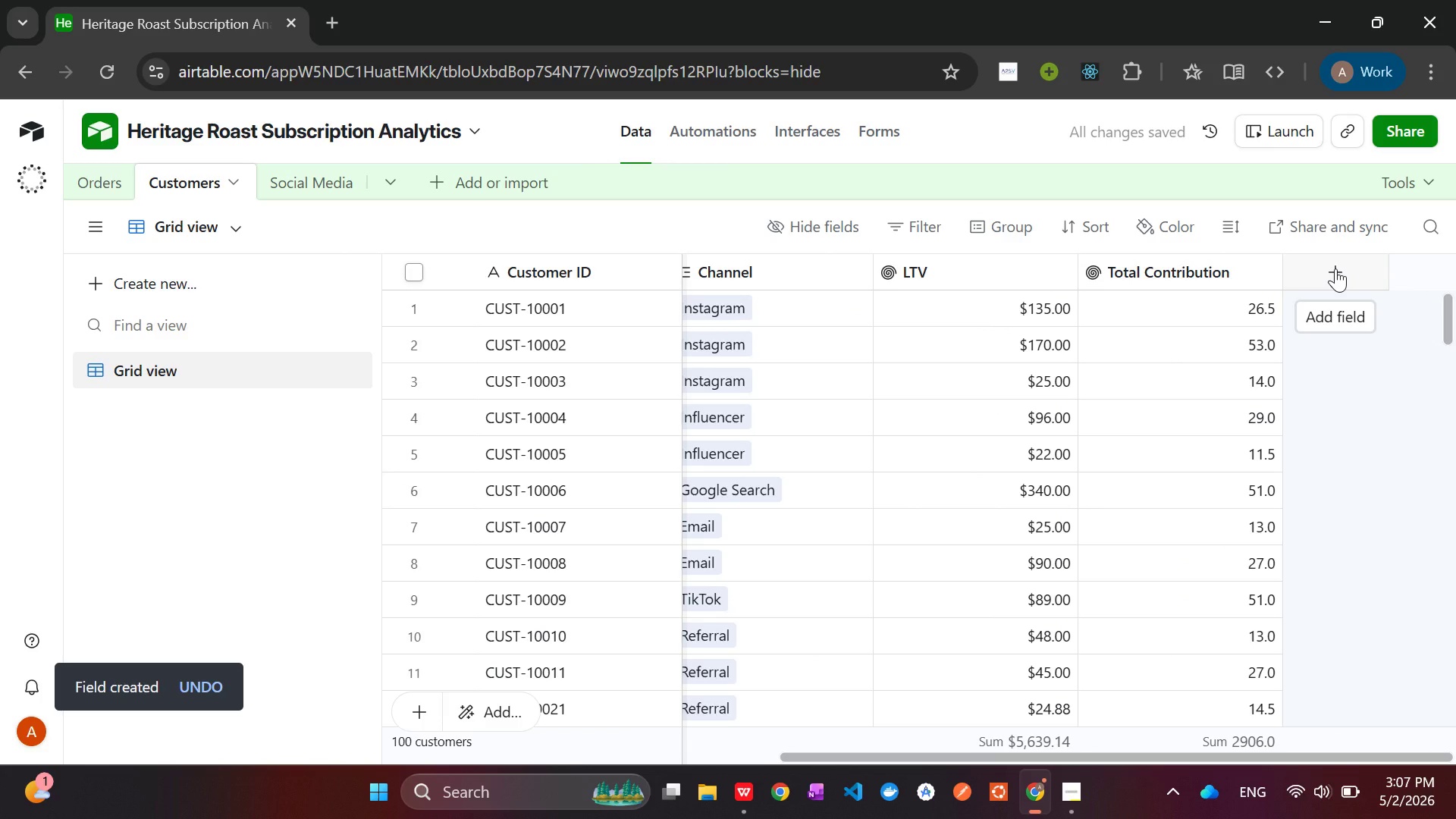 
wait(10.62)
 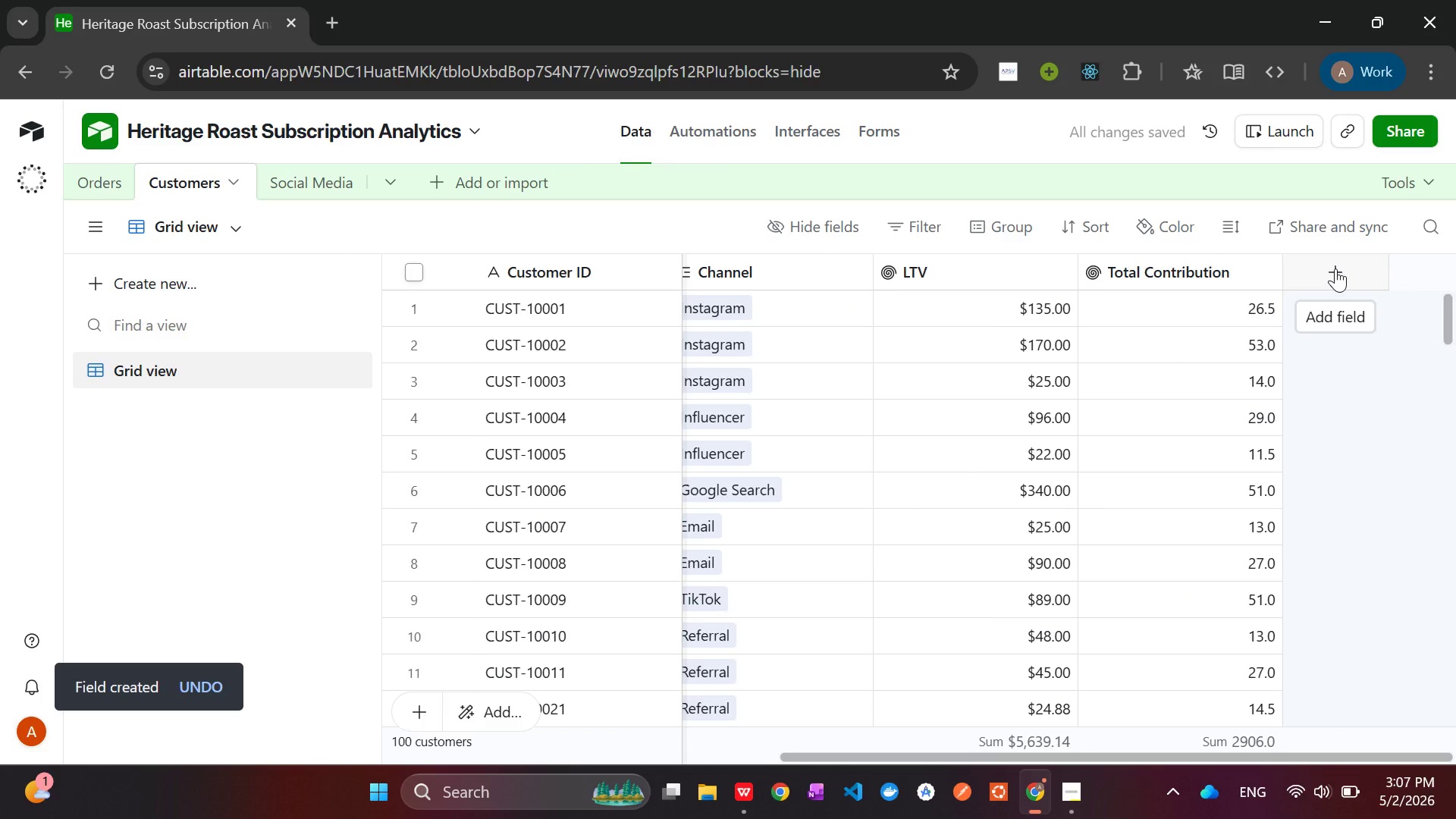 
left_click([1335, 268])
 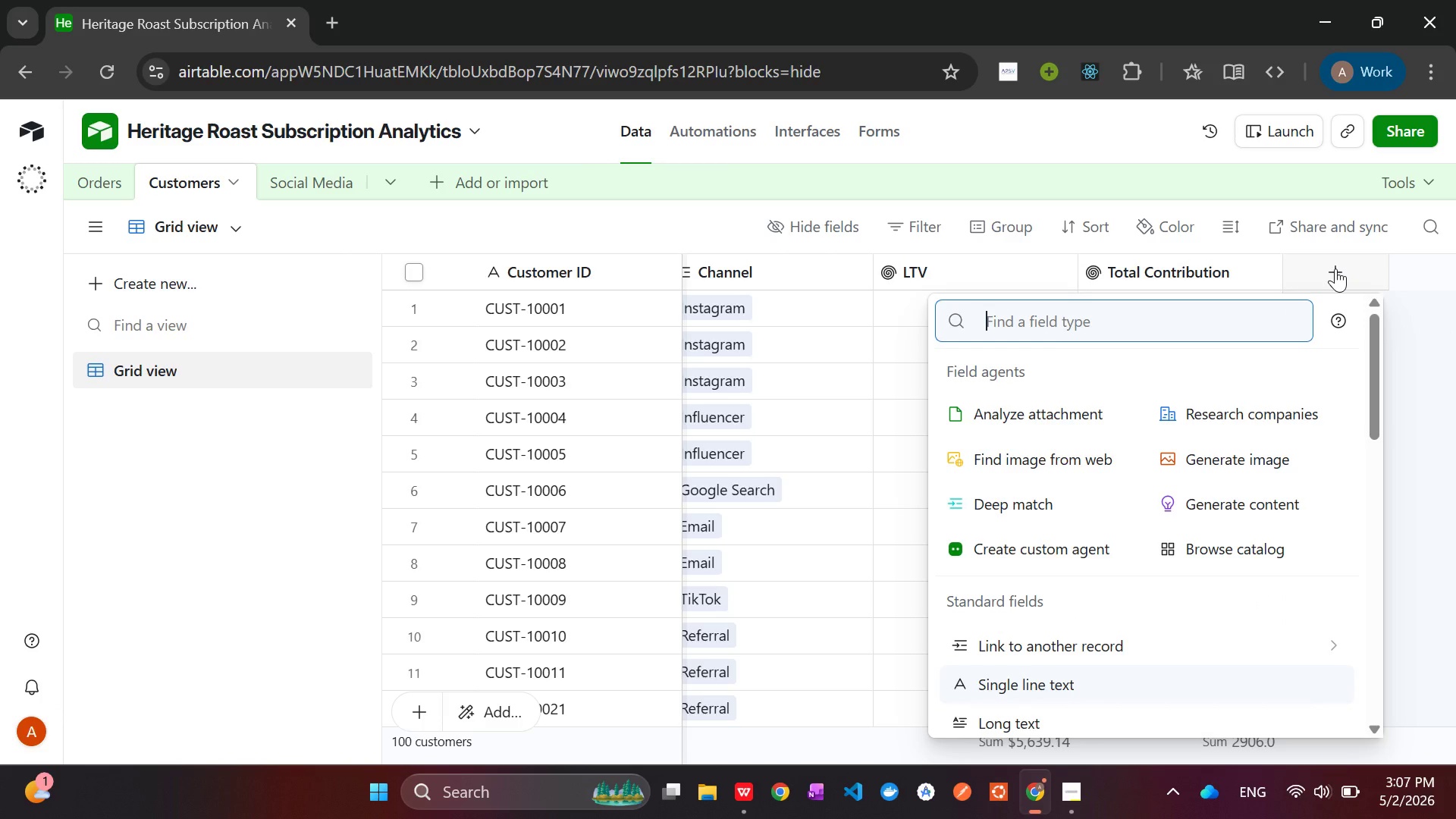 
type(Form)
 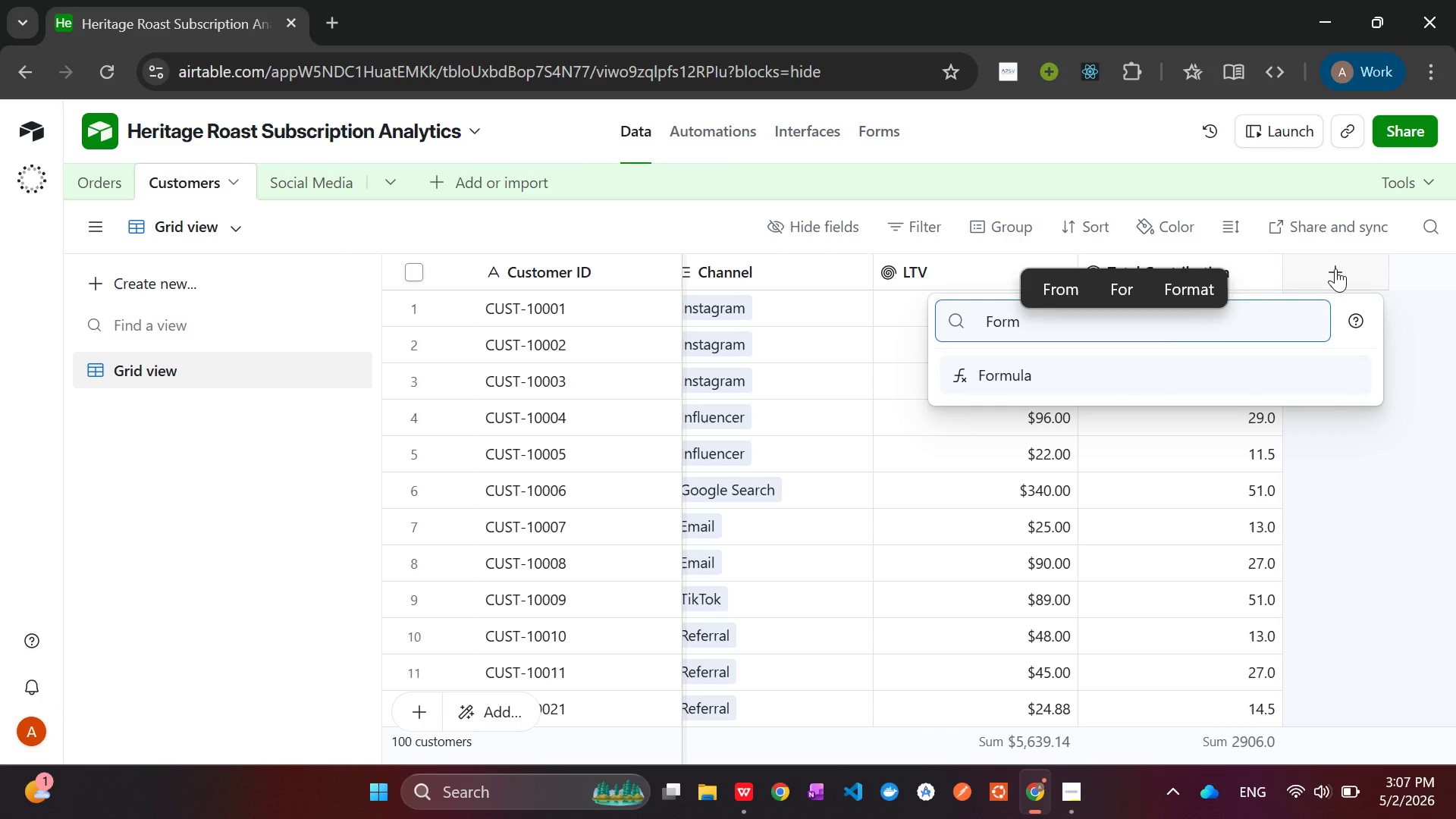 
key(Enter)
 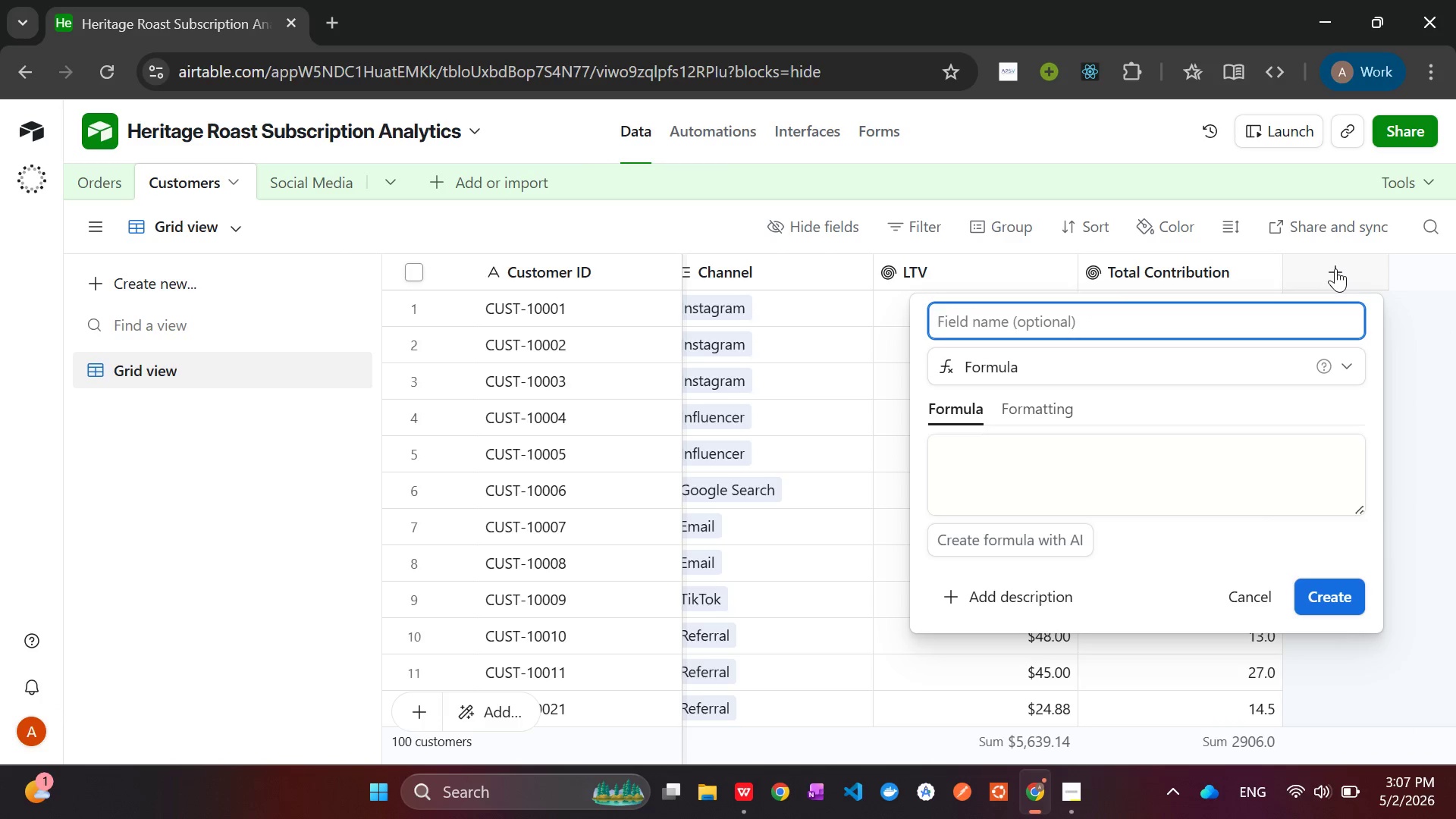 
type(Churn Status)
 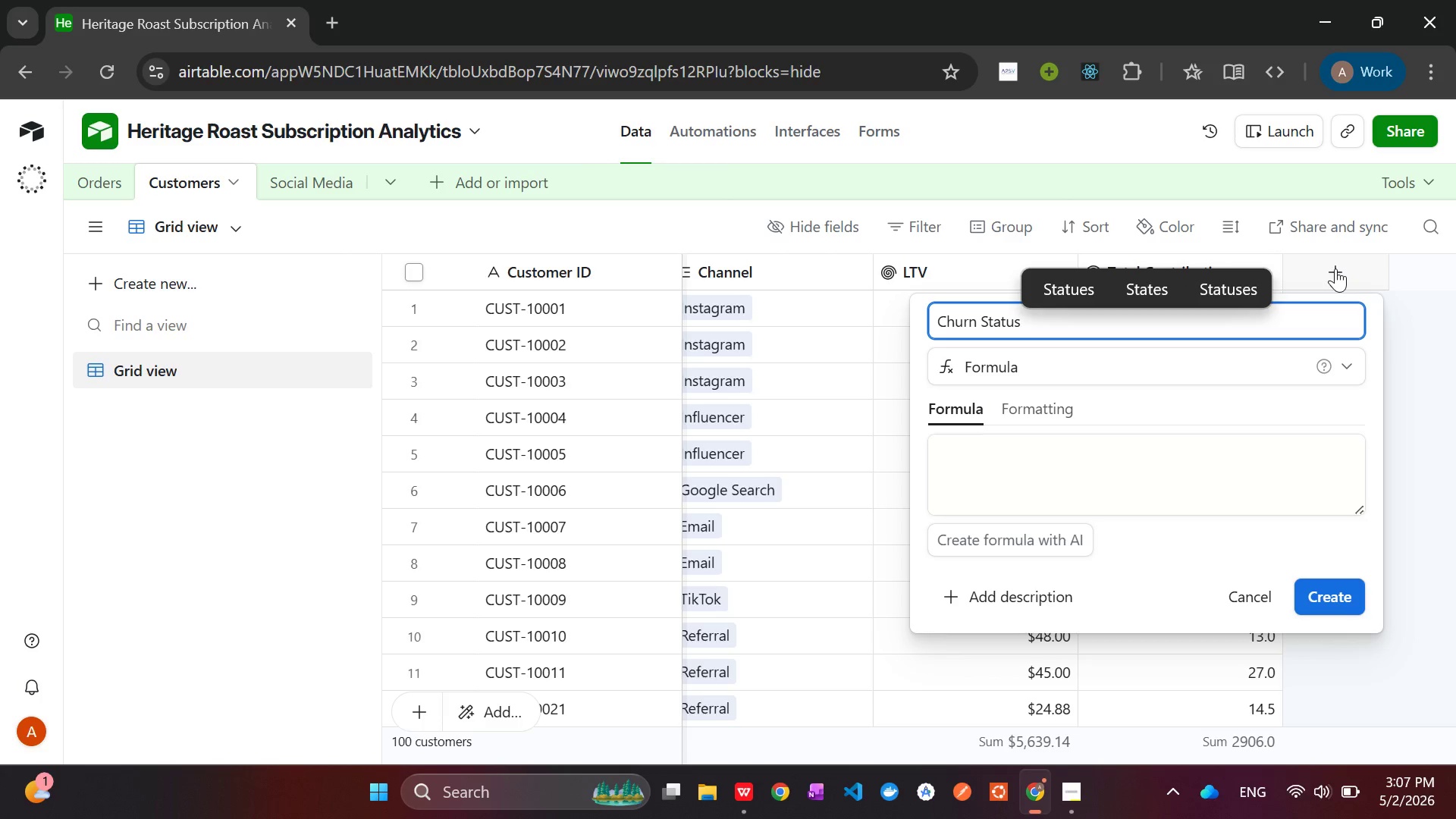 
left_click([1018, 460])
 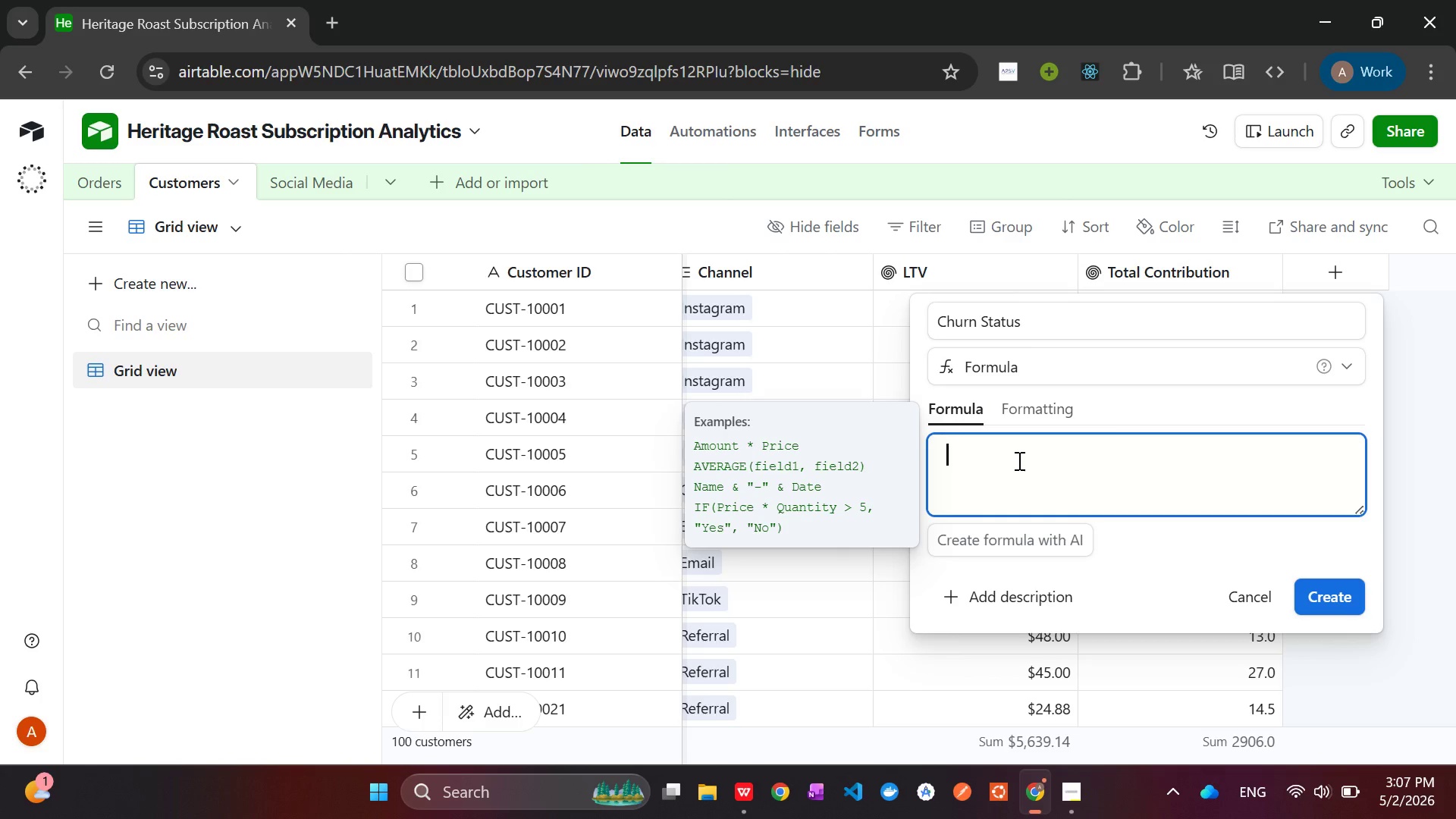 
wait(6.8)
 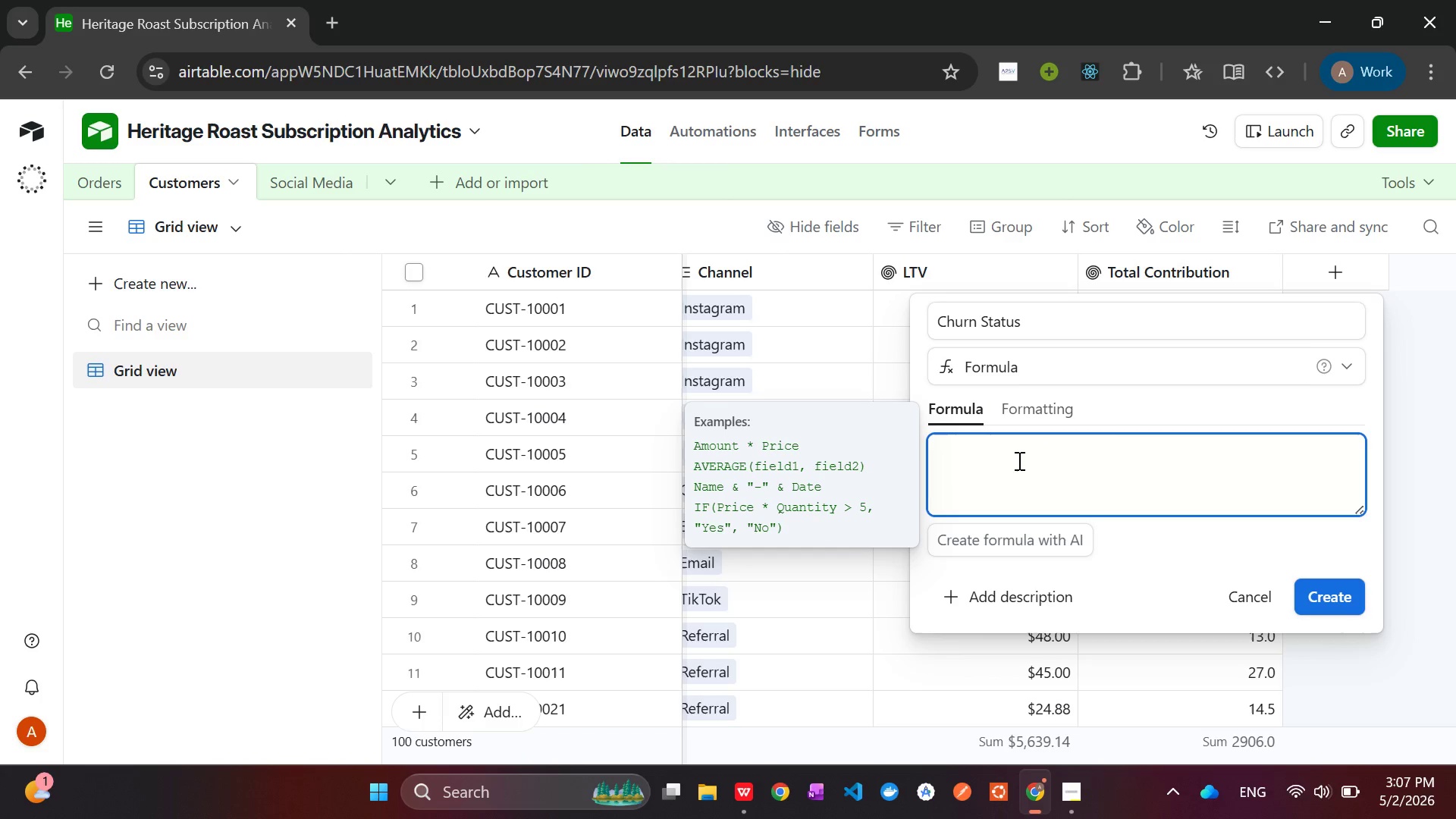 
type(IF(DATE)
 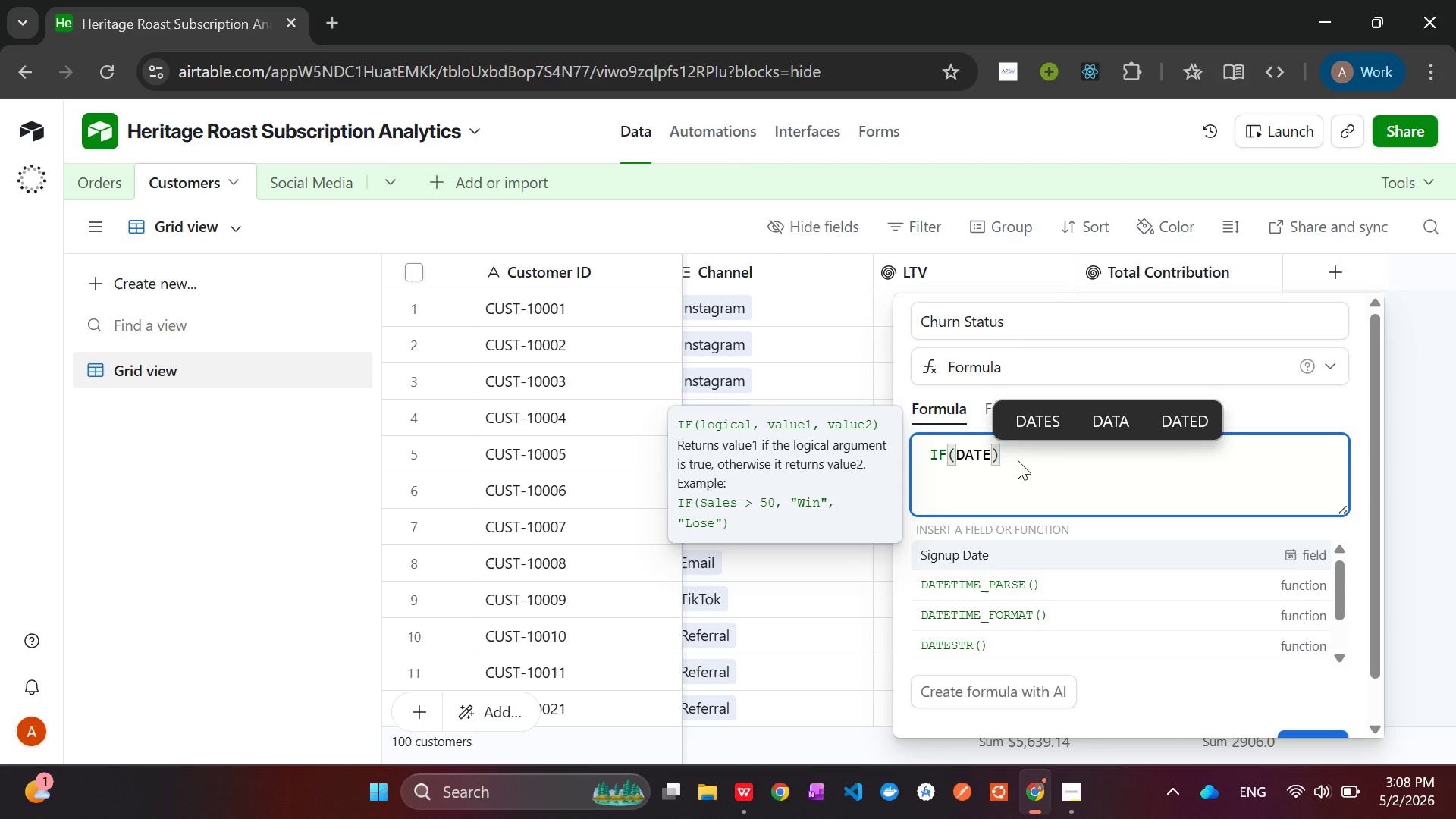 
type(TIME_DI)
key(Tab)
 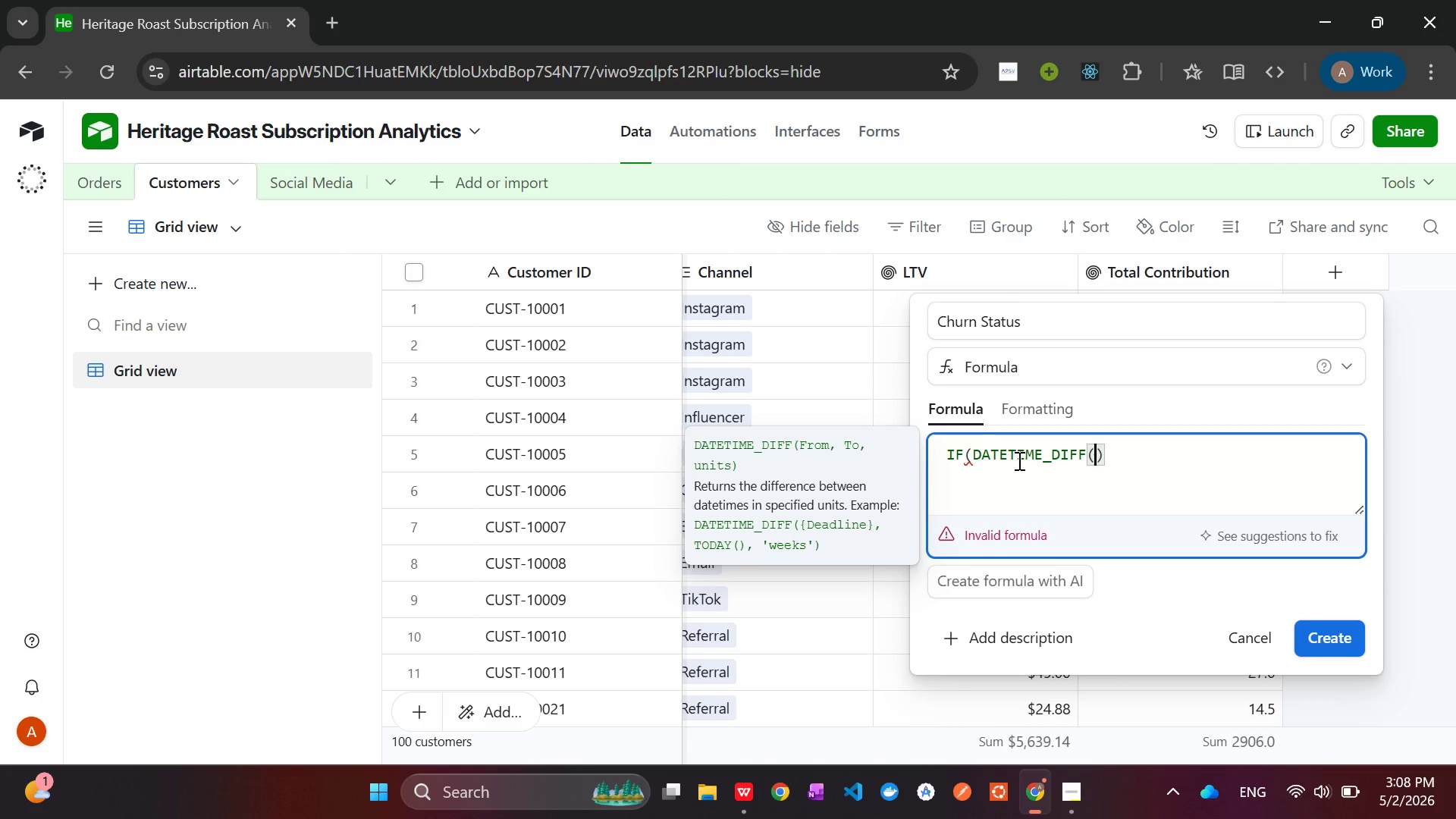 
key(ArrowRight)
 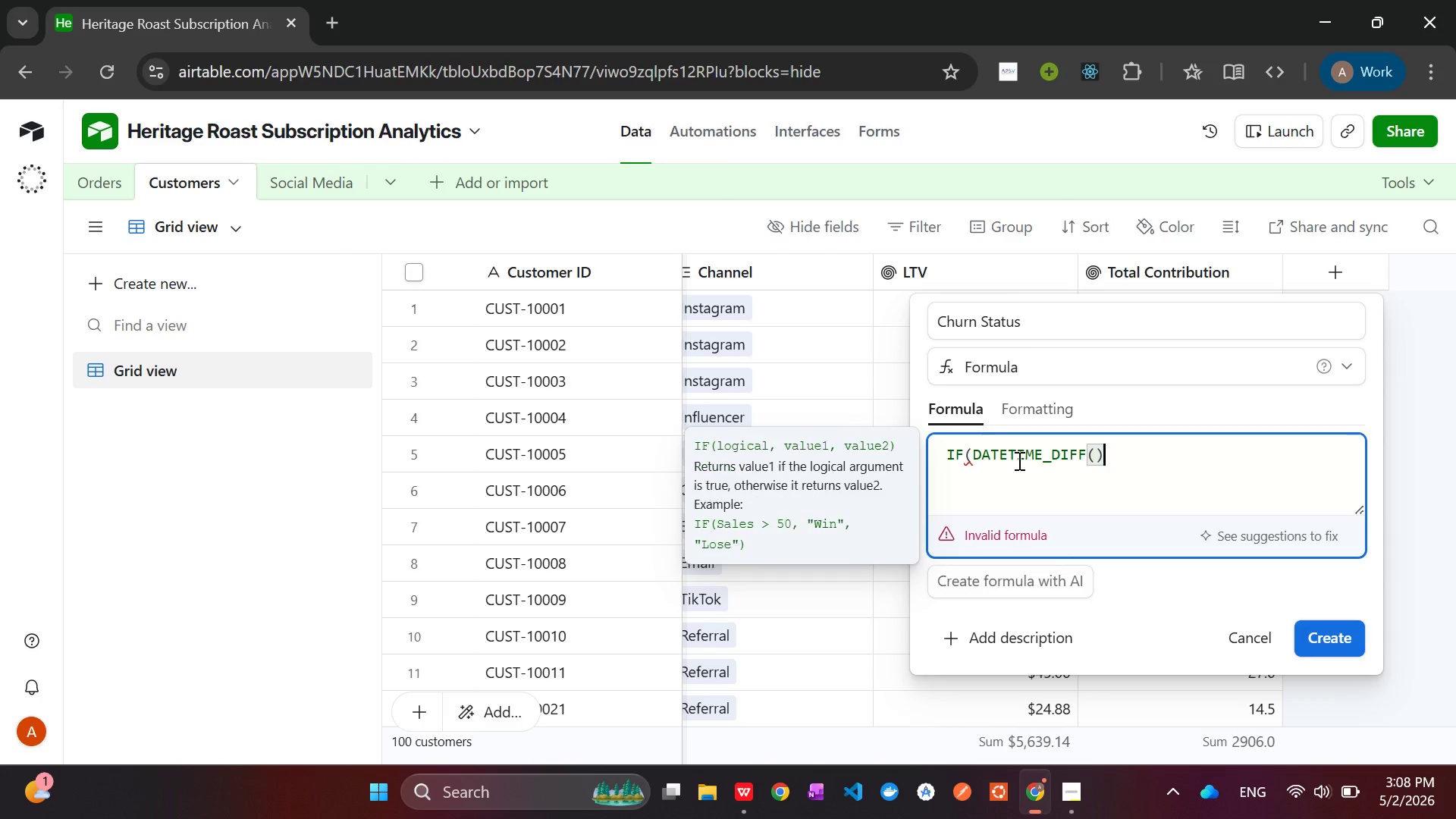 
key(Shift+0)
 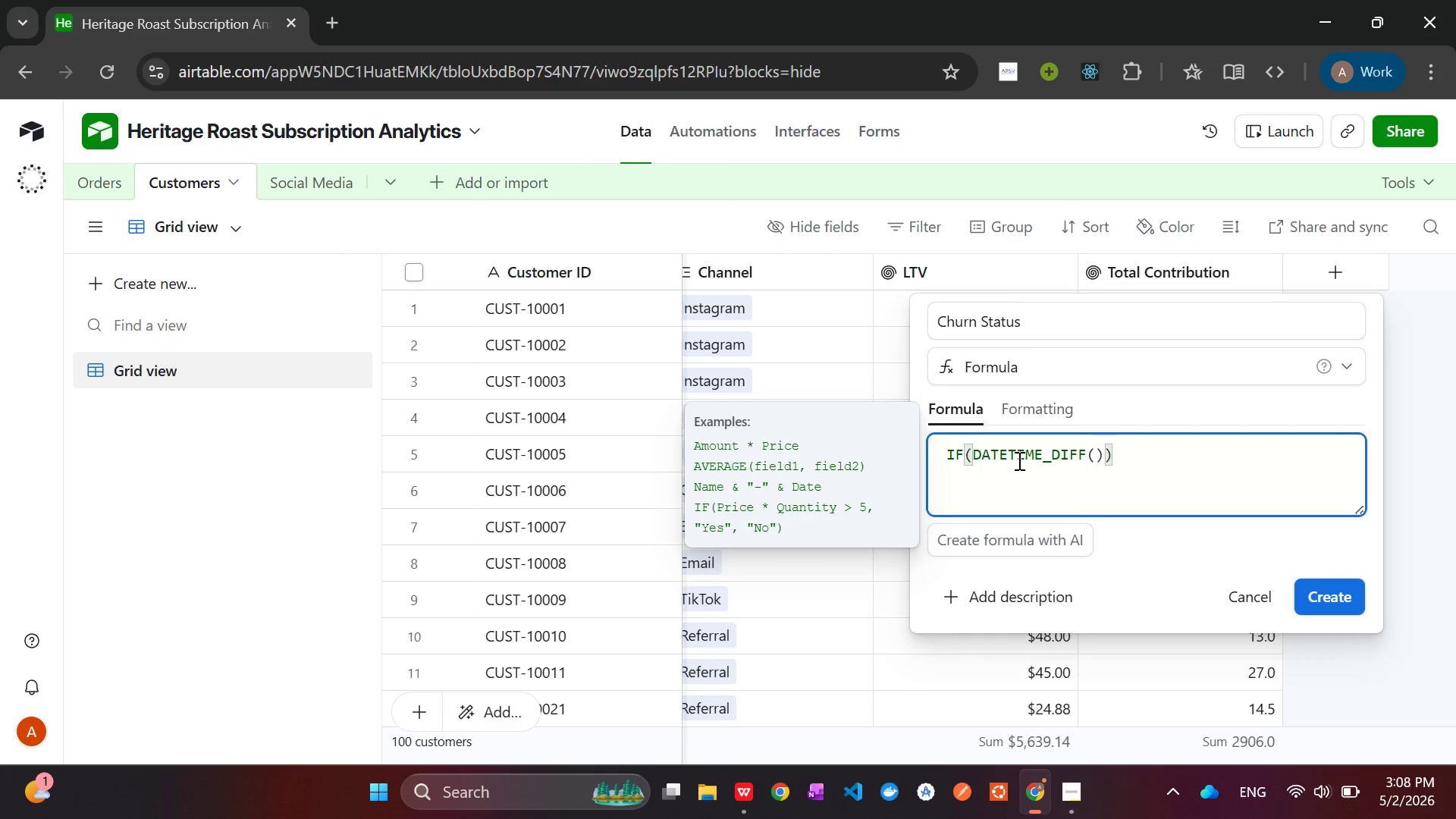 
key(ArrowLeft)
 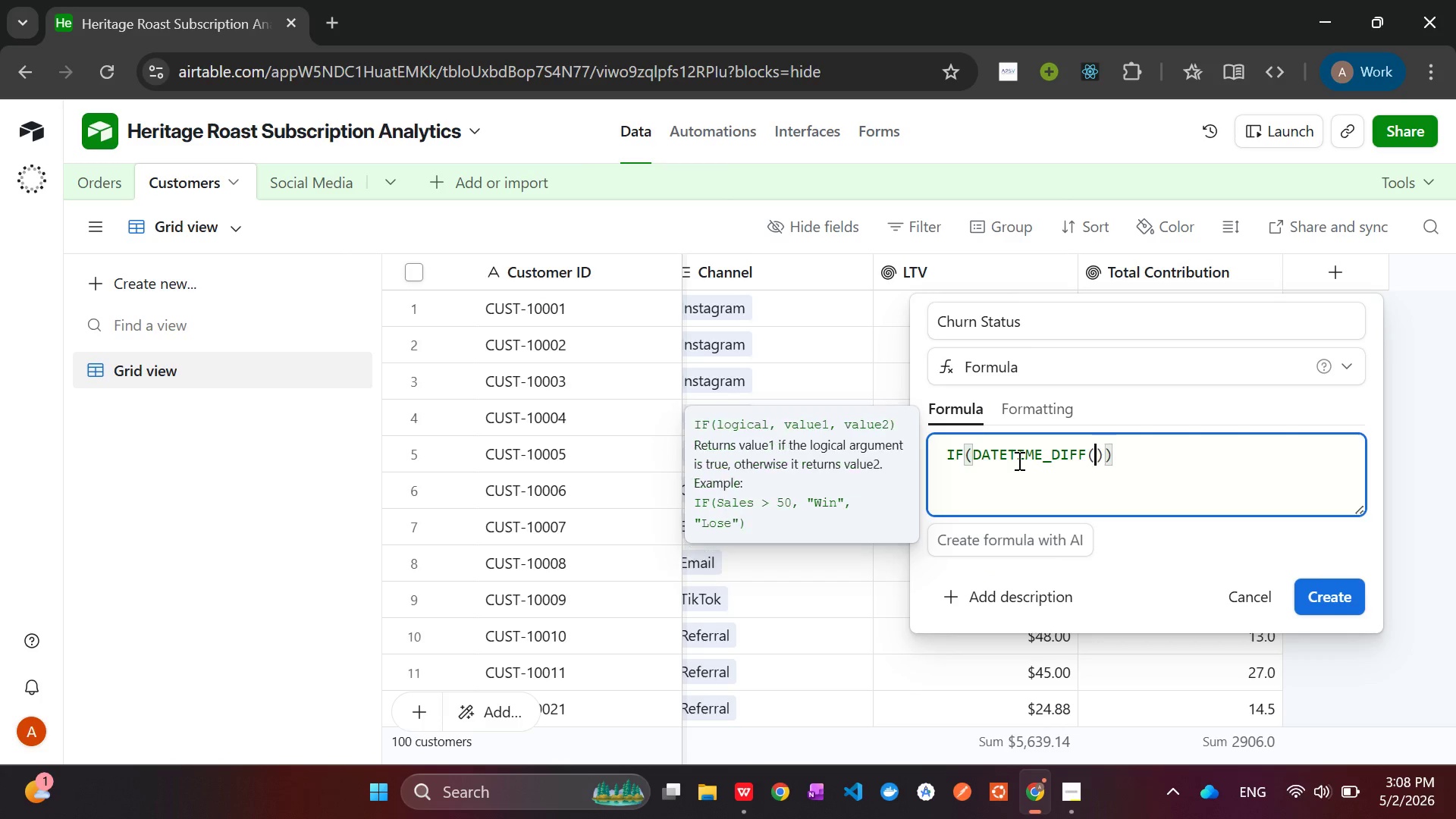 
key(ArrowLeft)
 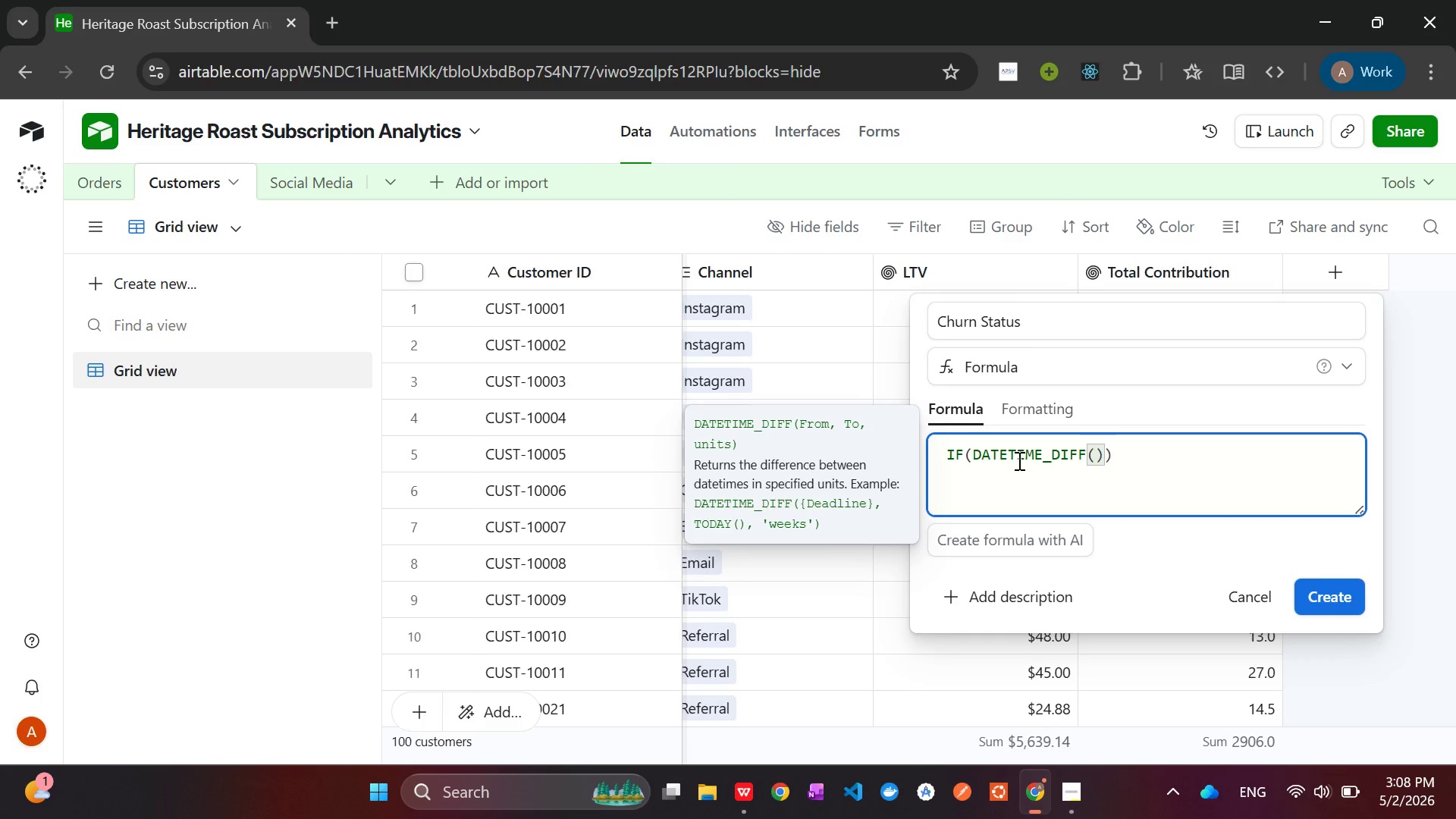 
type(TODAY())
 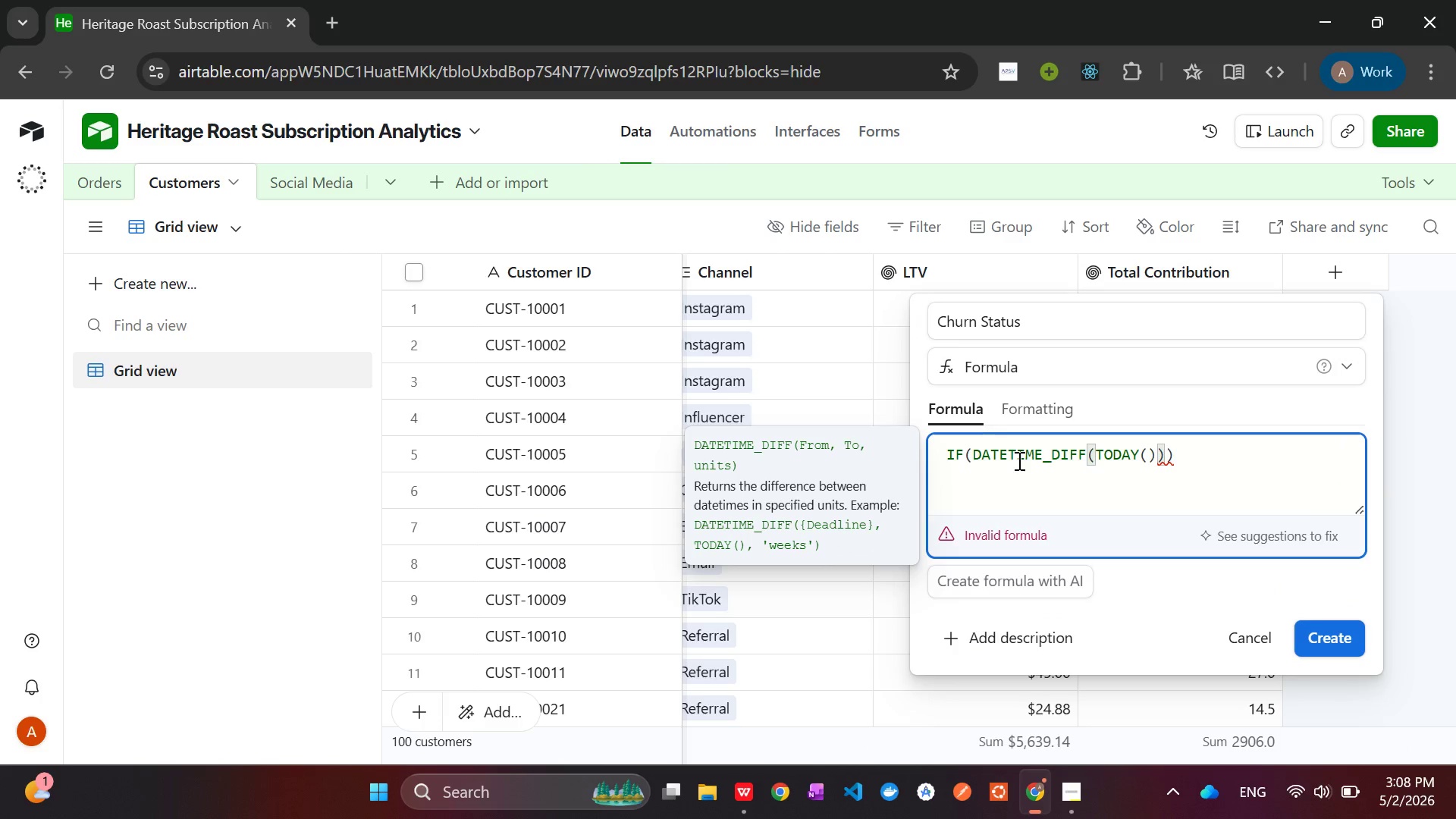 
key(Comma)
 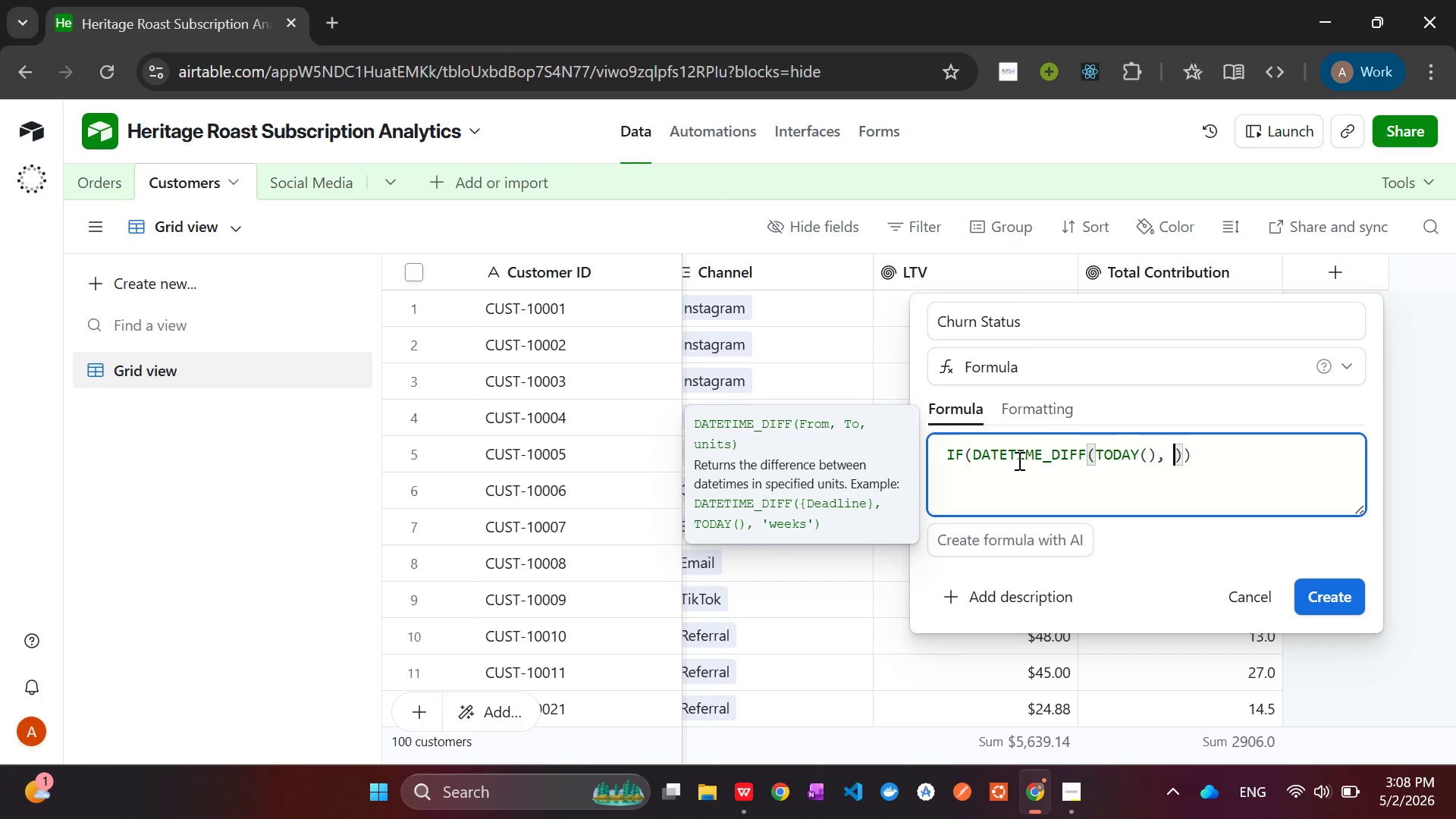 
key(Space)
 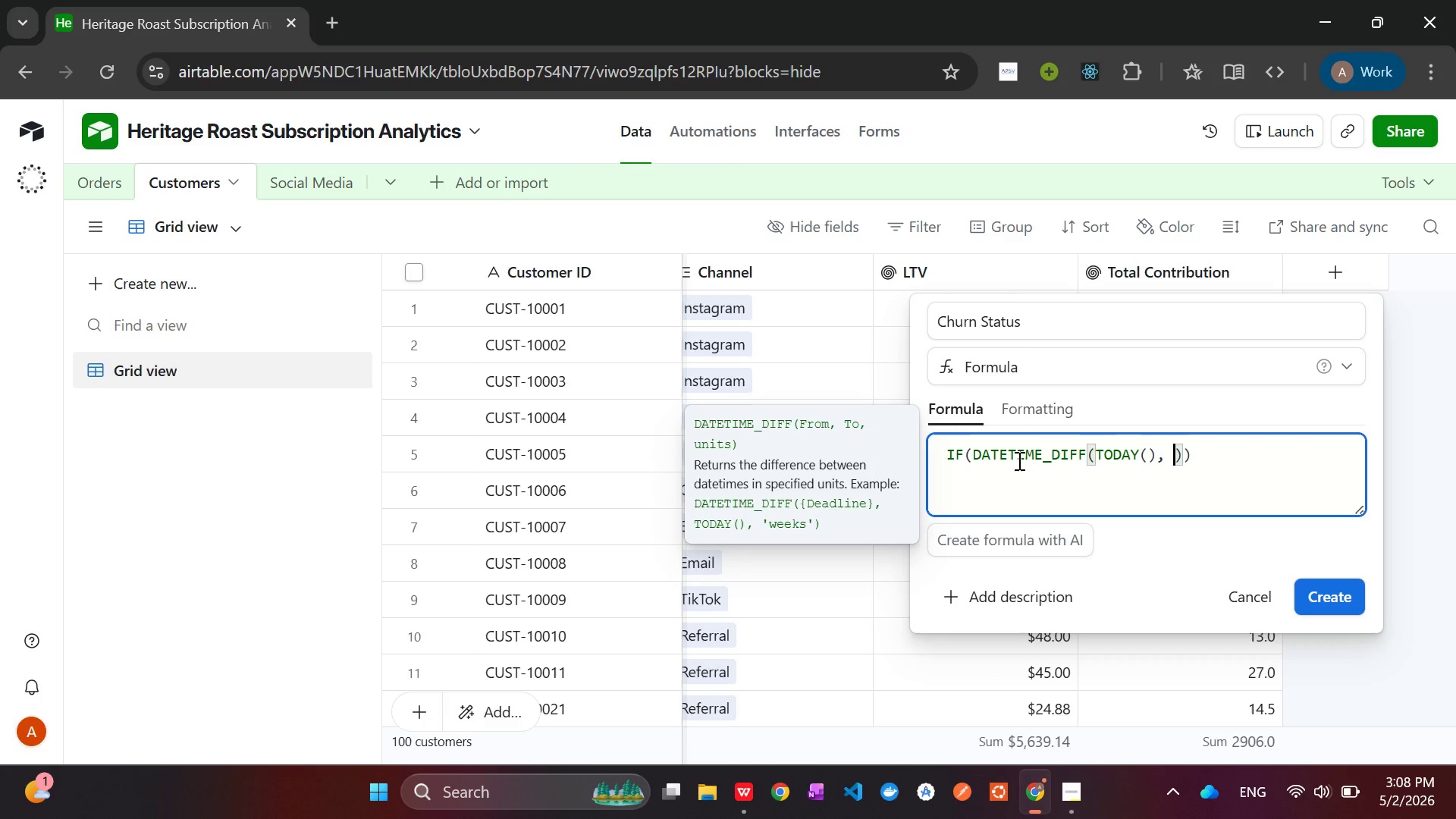 
key(Shift+BracketLeft)
 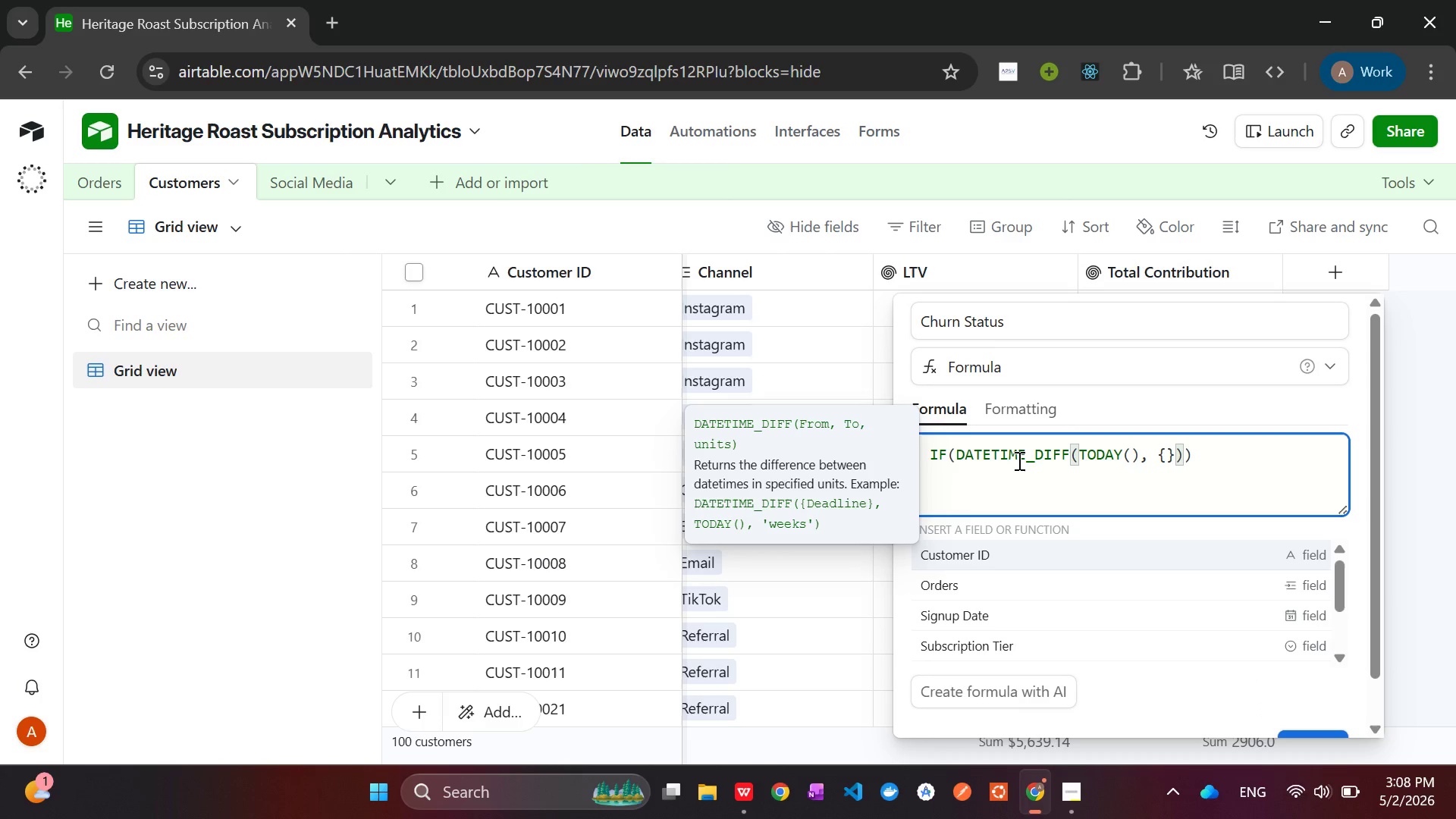 
type(LAS)
key(Backspace)
key(Backspace)
type(as)
key(Backspace)
key(Backspace)
key(Backspace)
type(la)
key(Backspace)
key(Backspace)
 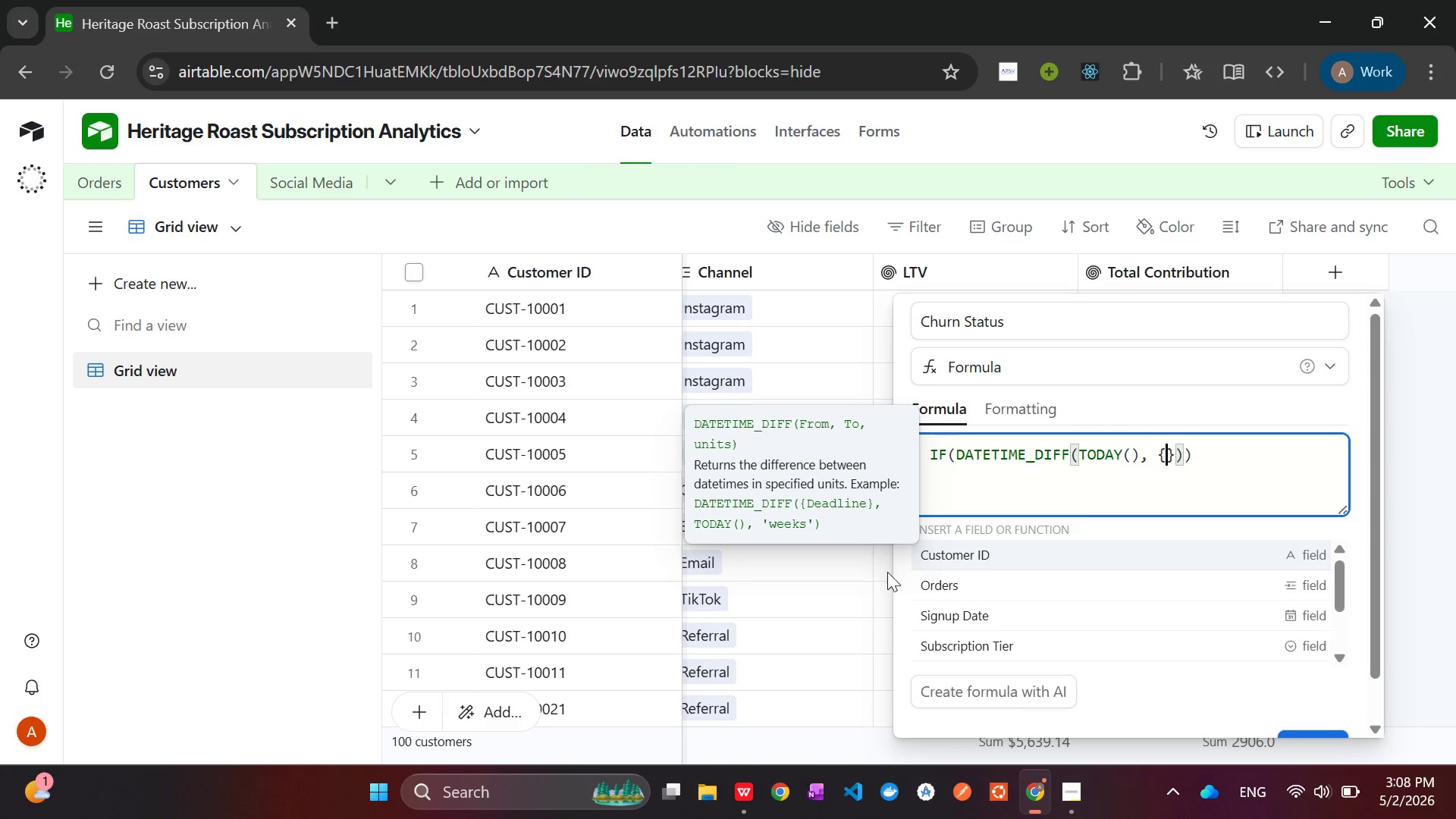 
mouse_move([1033, 593])
 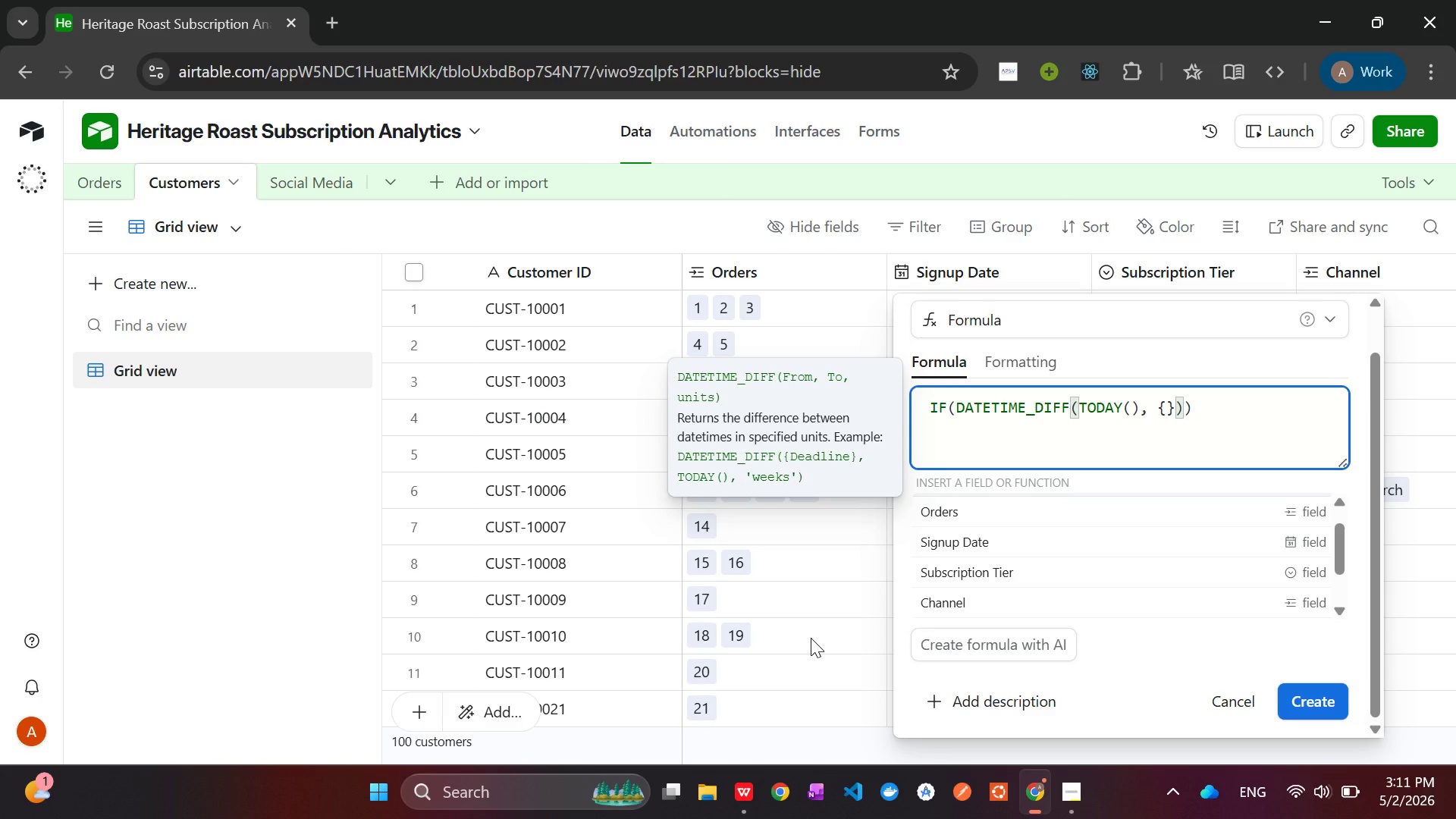 
wait(158.65)
 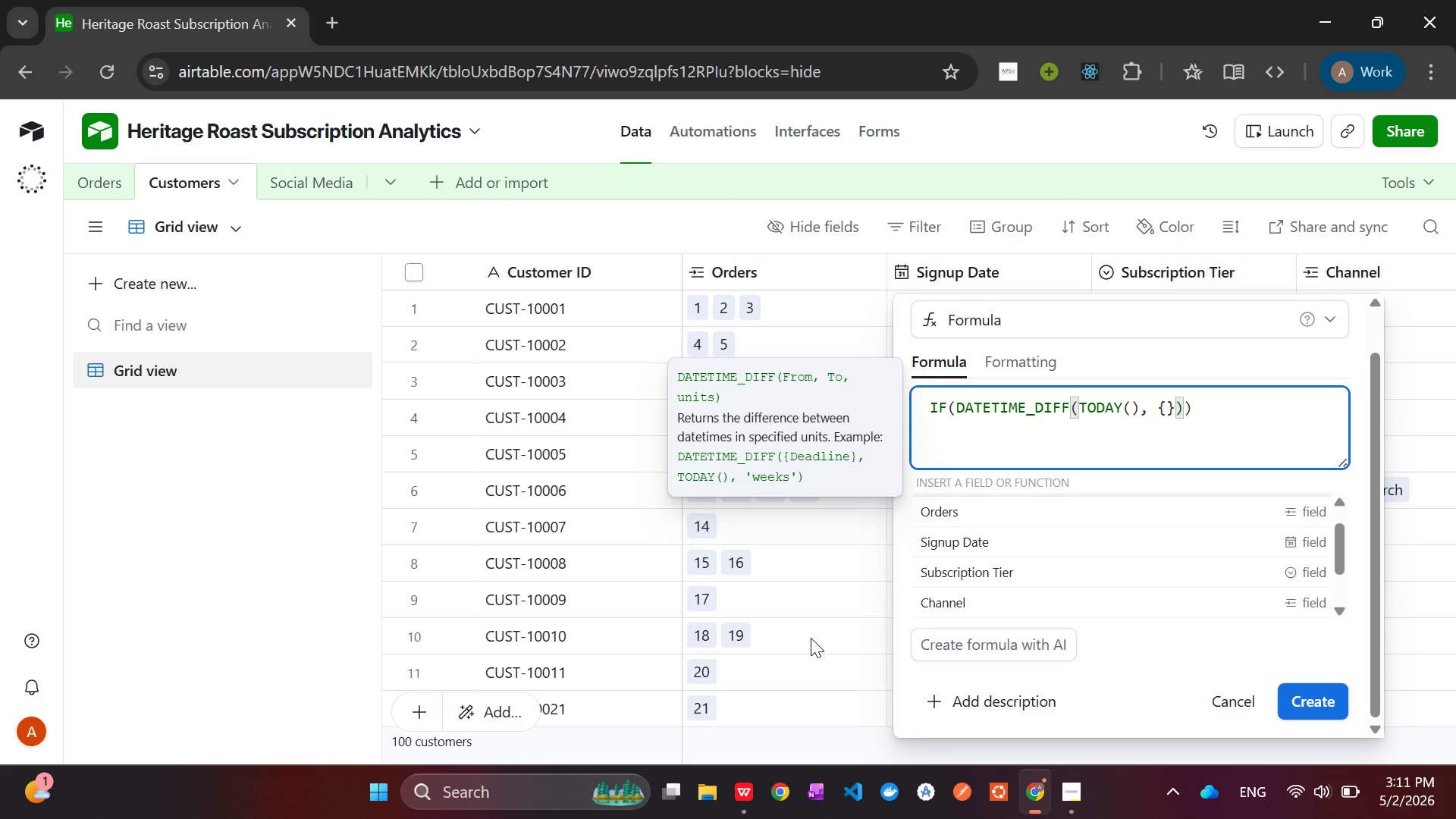 
left_click([1231, 702])
 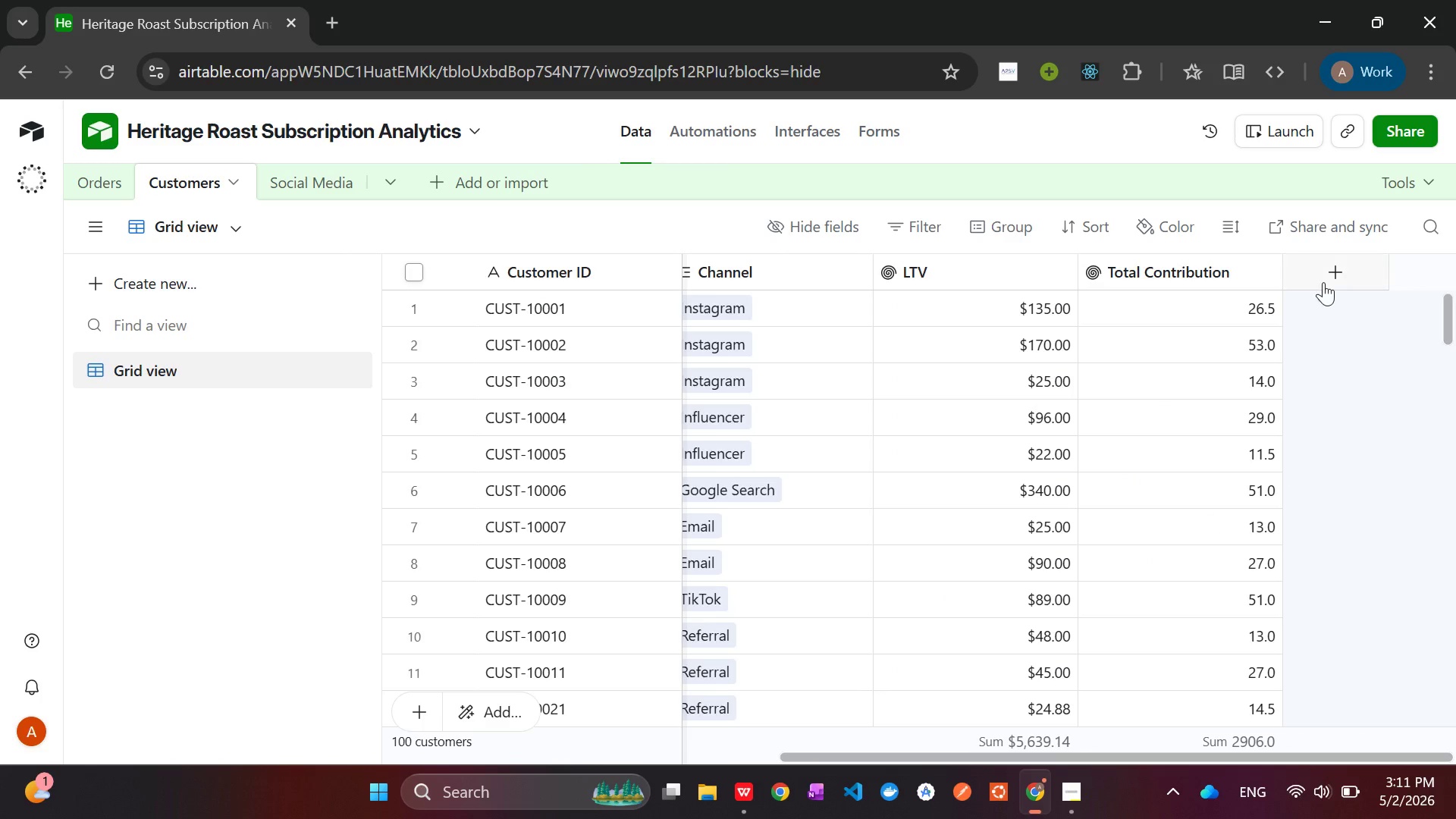 
left_click([1329, 278])
 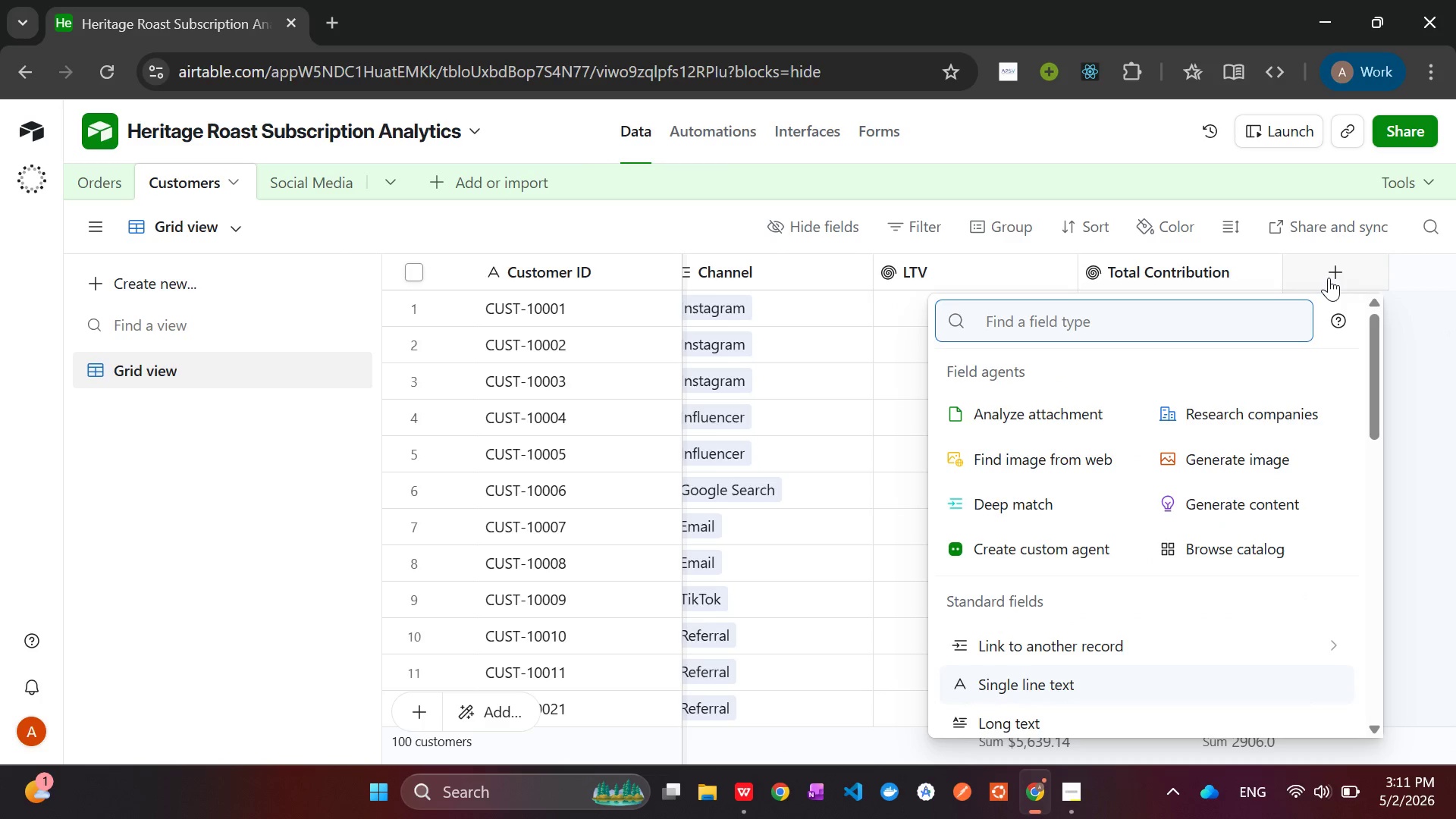 
wait(7.0)
 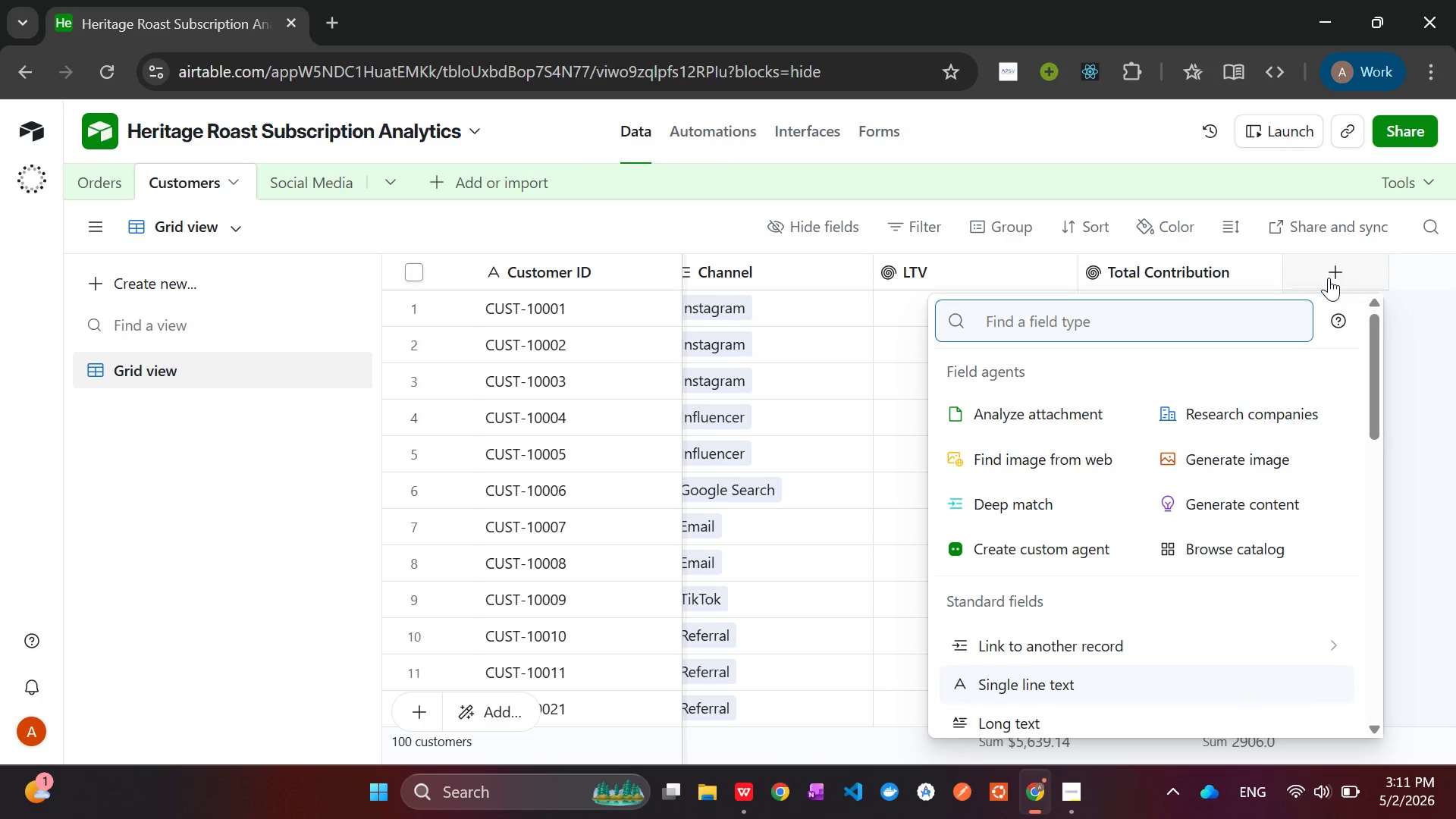 
left_click([1401, 350])
 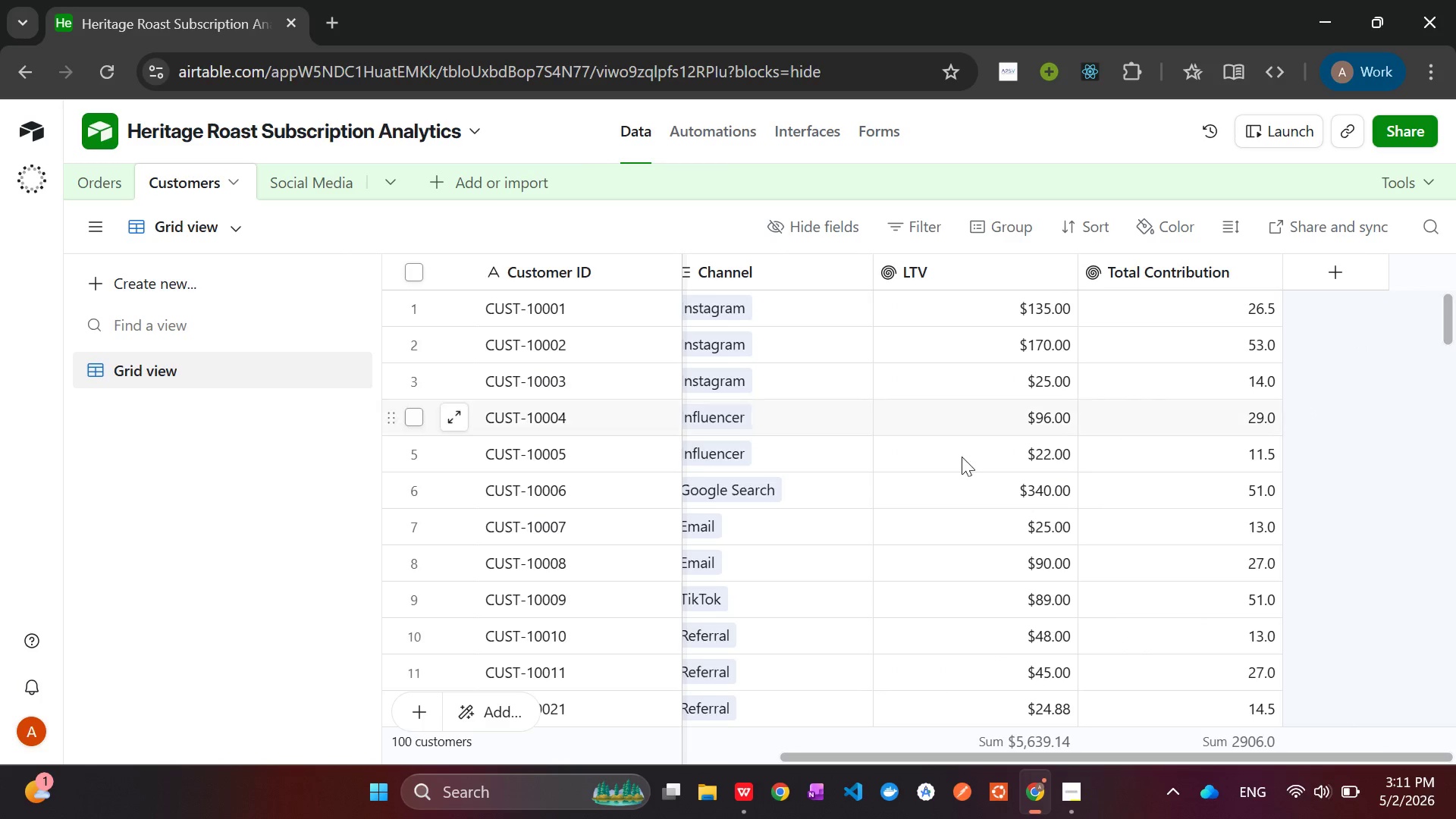 
mouse_move([914, 431])
 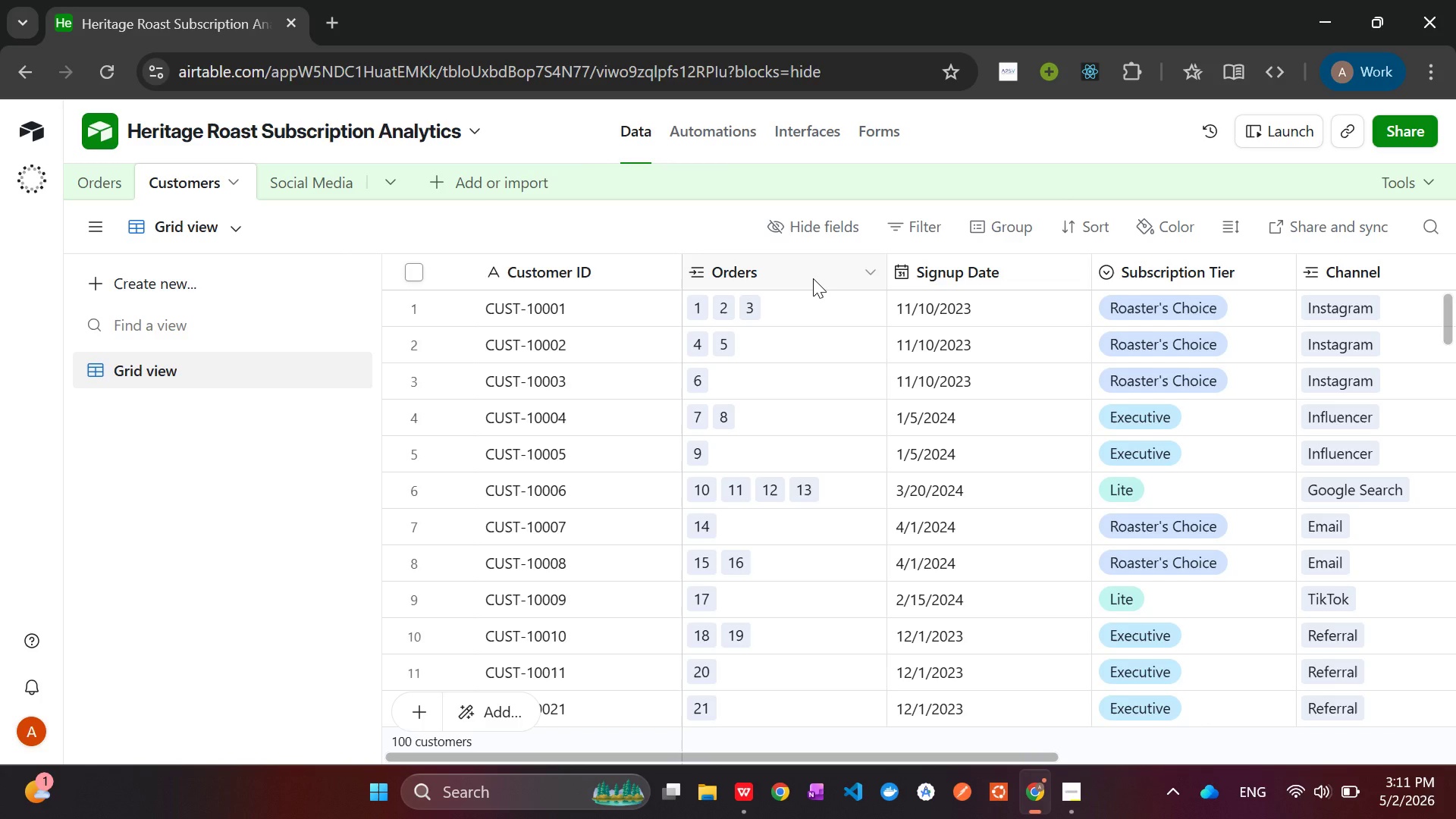 
left_click([813, 278])
 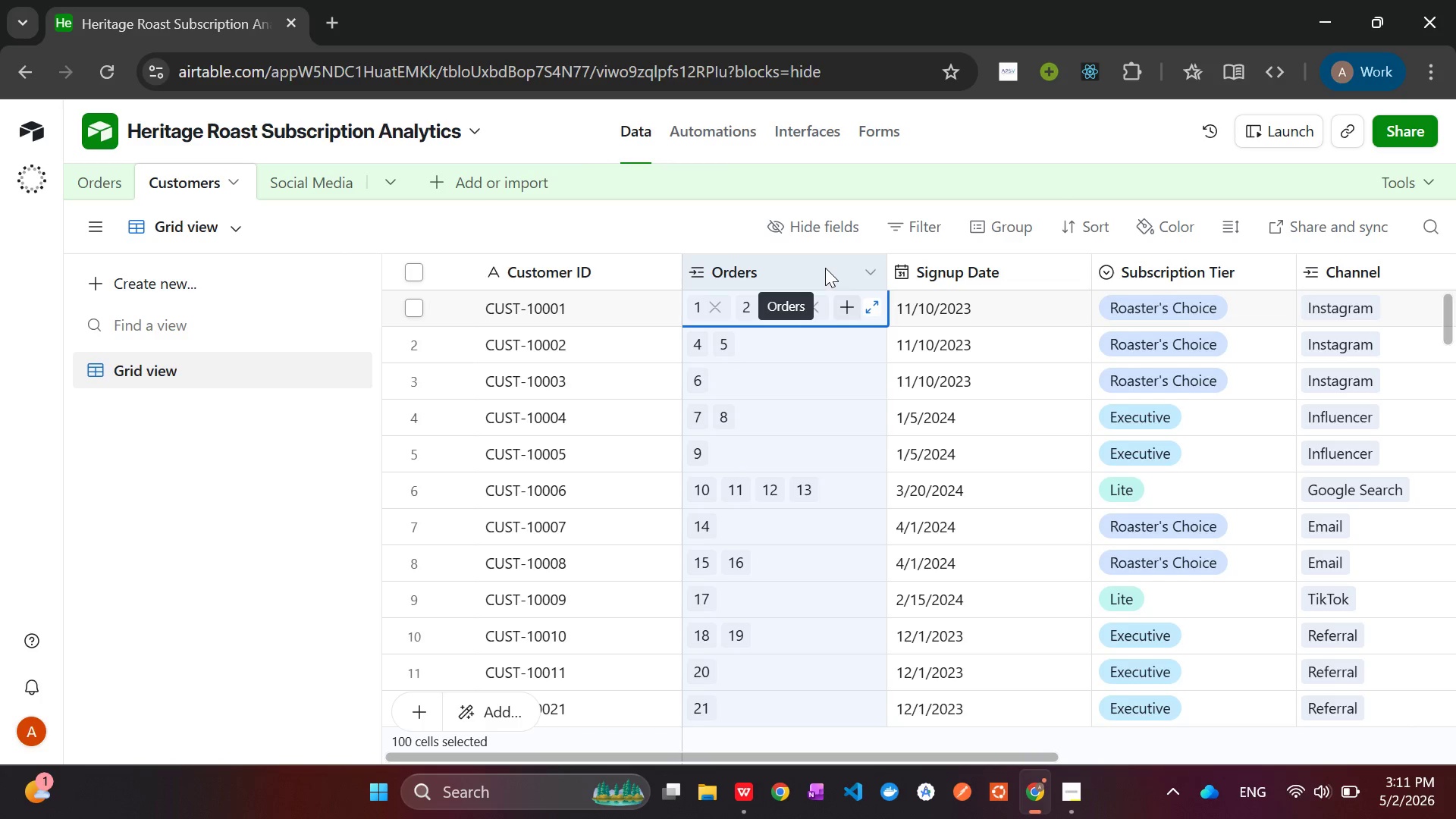 
right_click([825, 268])
 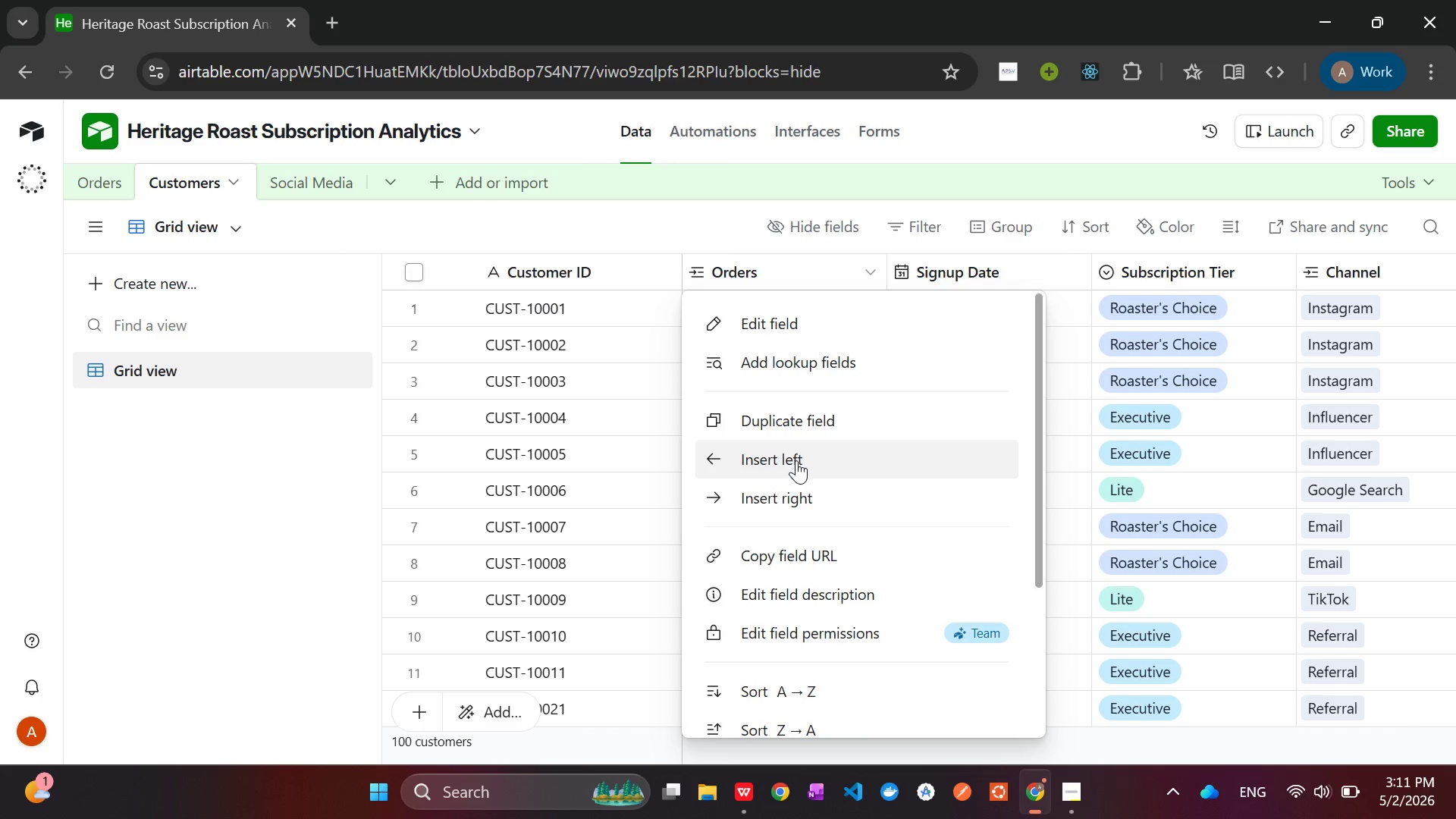 
left_click([804, 494])
 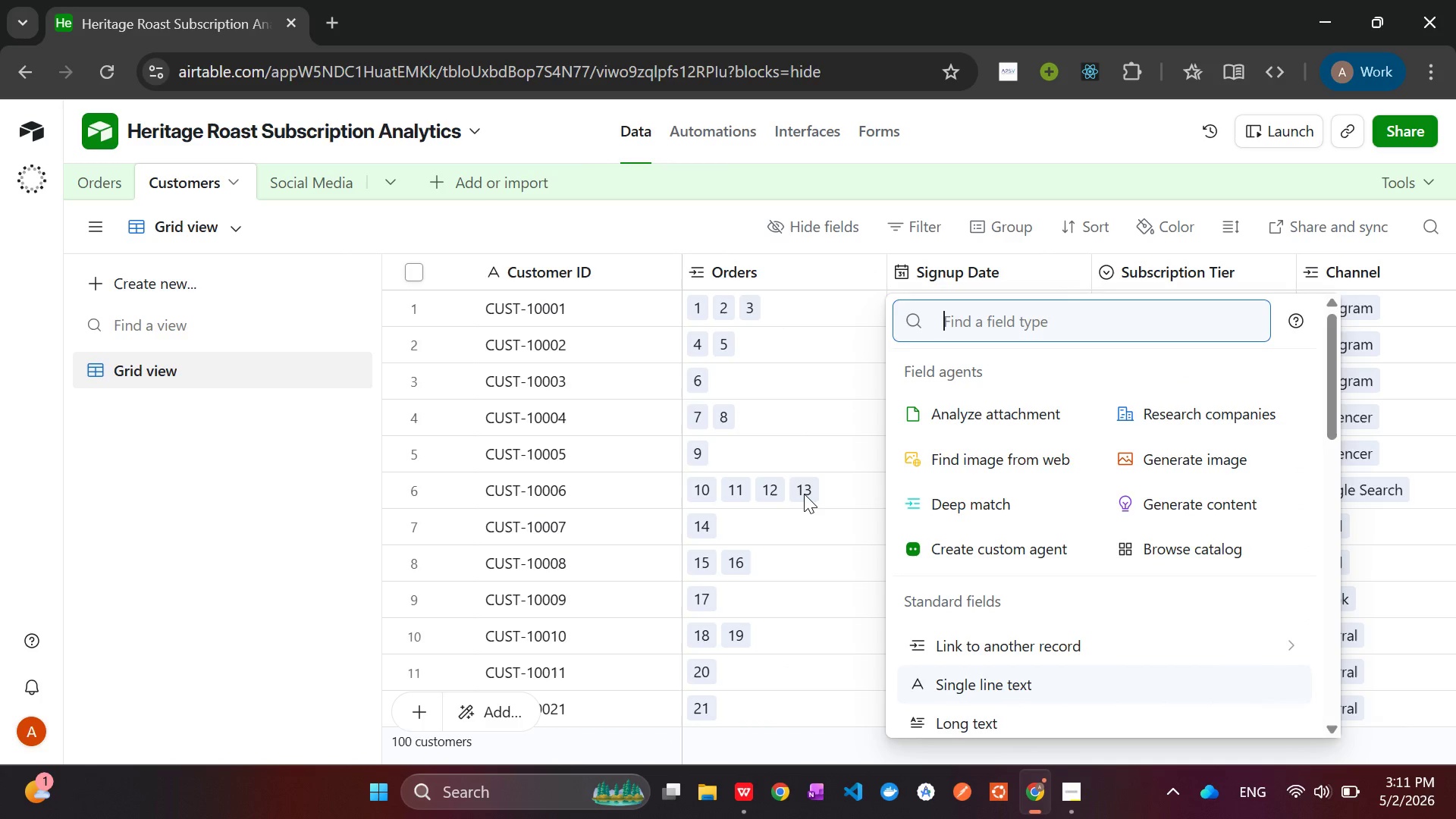 
type(Last)
key(Backspace)
key(Backspace)
key(Backspace)
key(Backspace)
 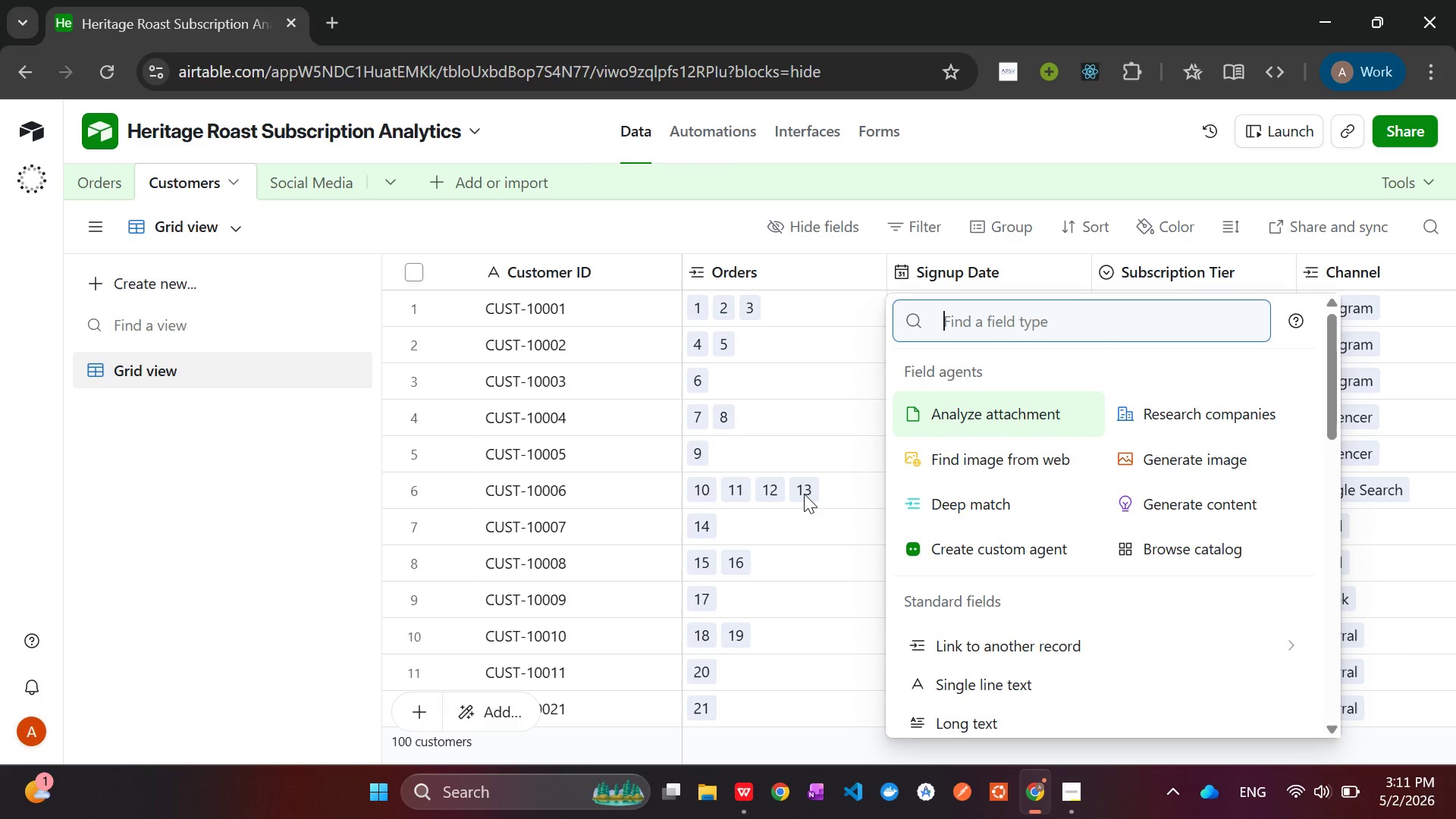 
type(Roll)
 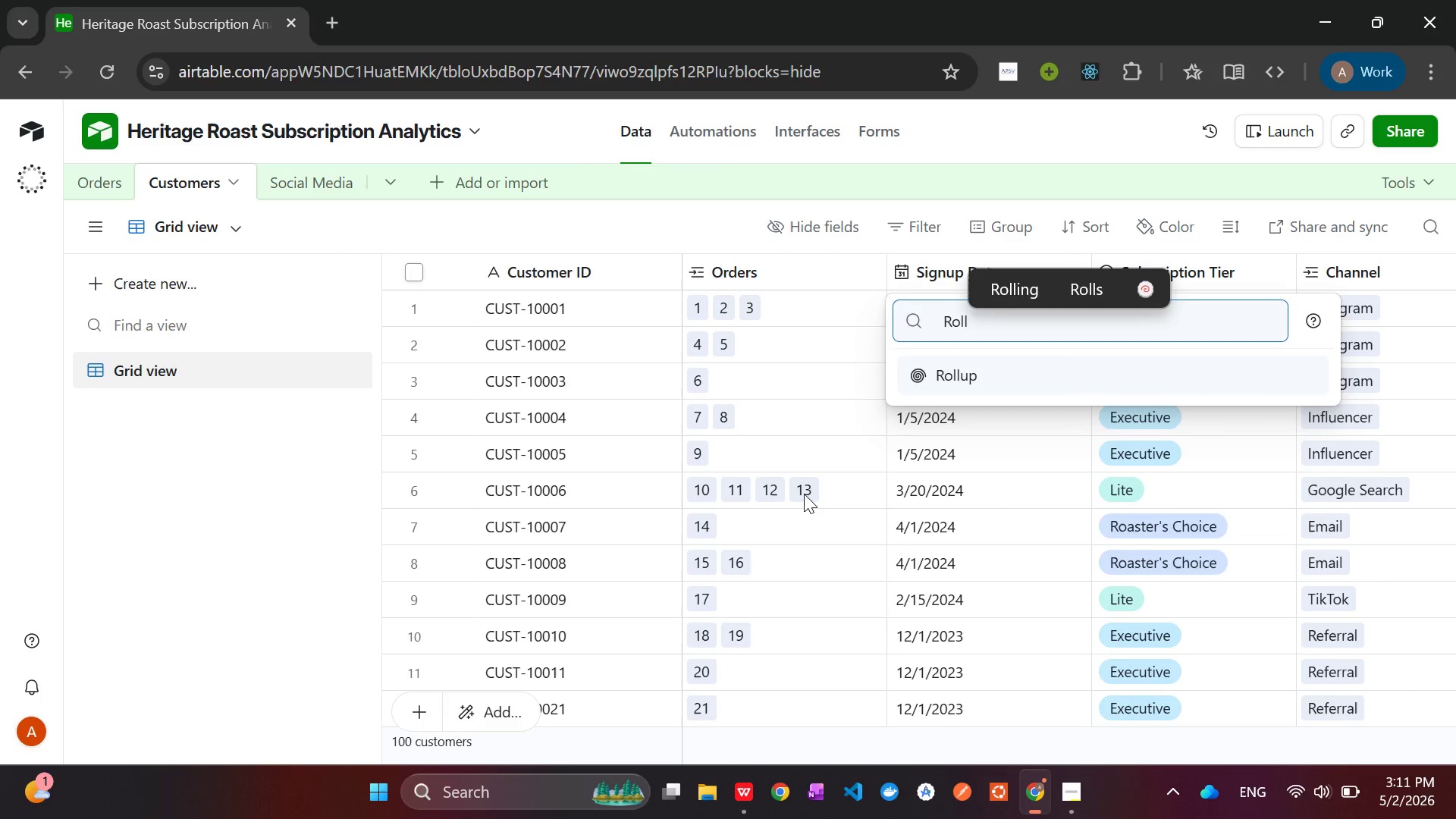 
key(Enter)
 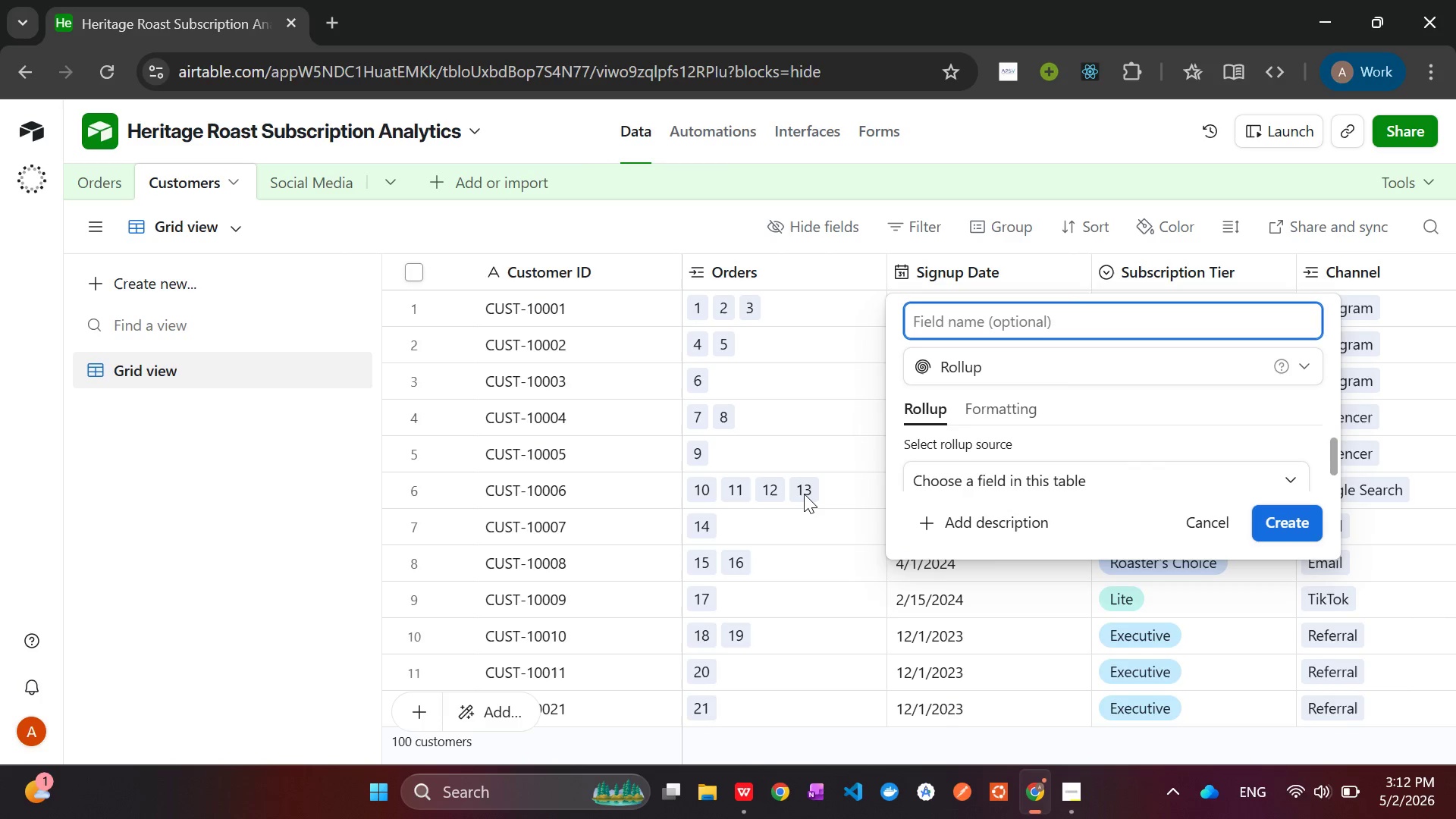 
type(Last Order DAte)
key(Backspace)
key(Backspace)
key(Backspace)
type(ate)
 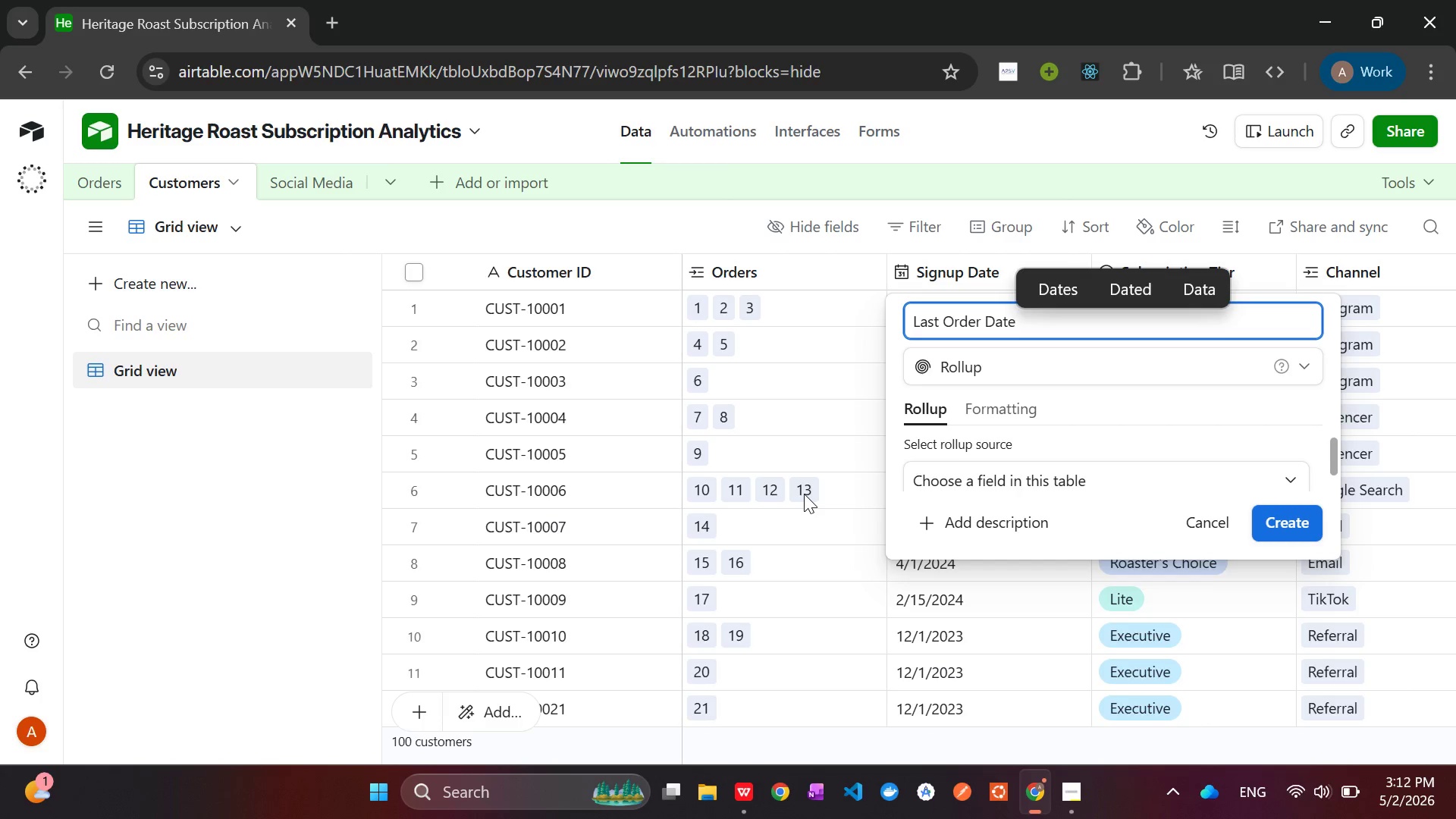 
wait(6.66)
 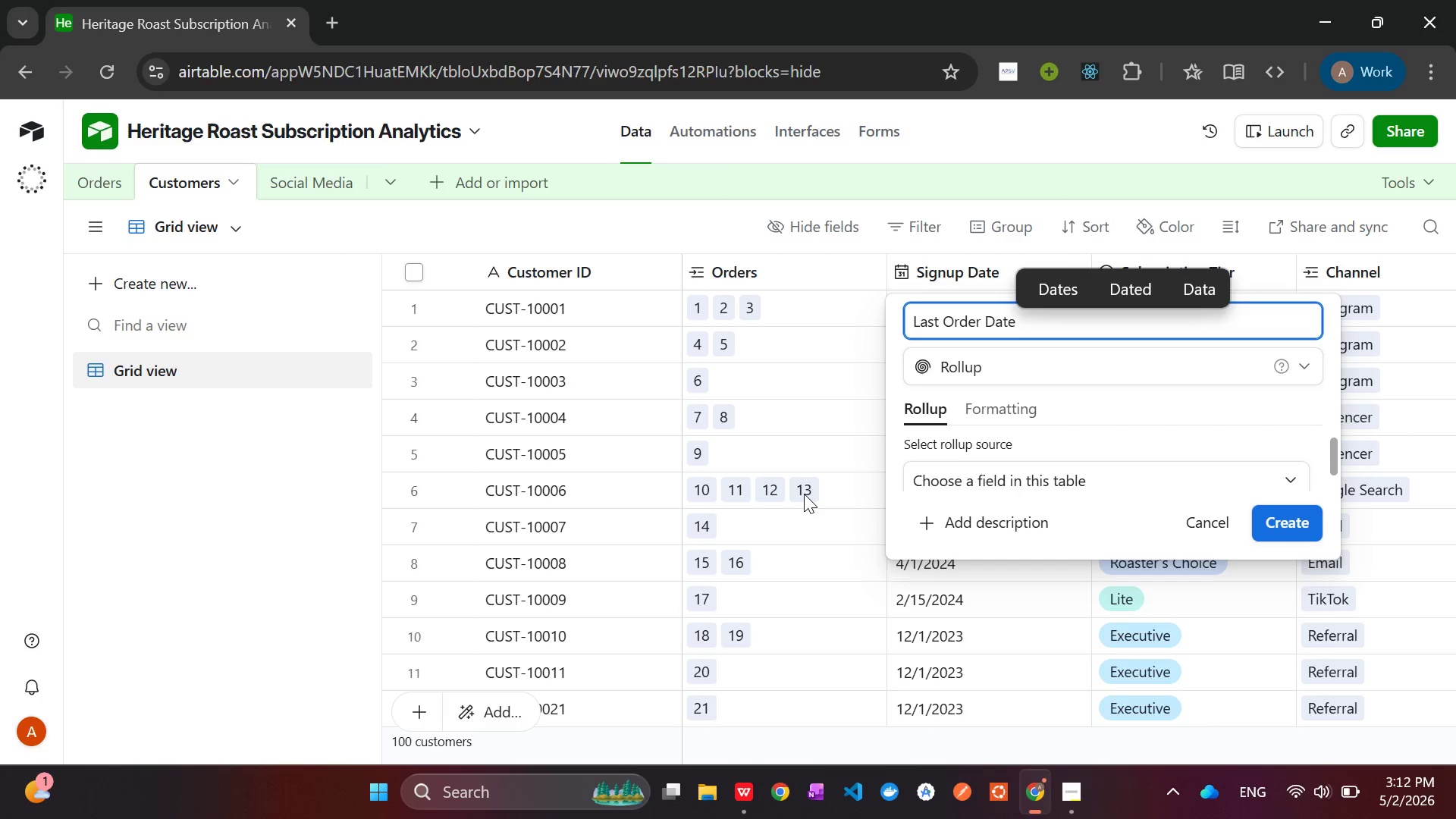 
left_click([1103, 472])
 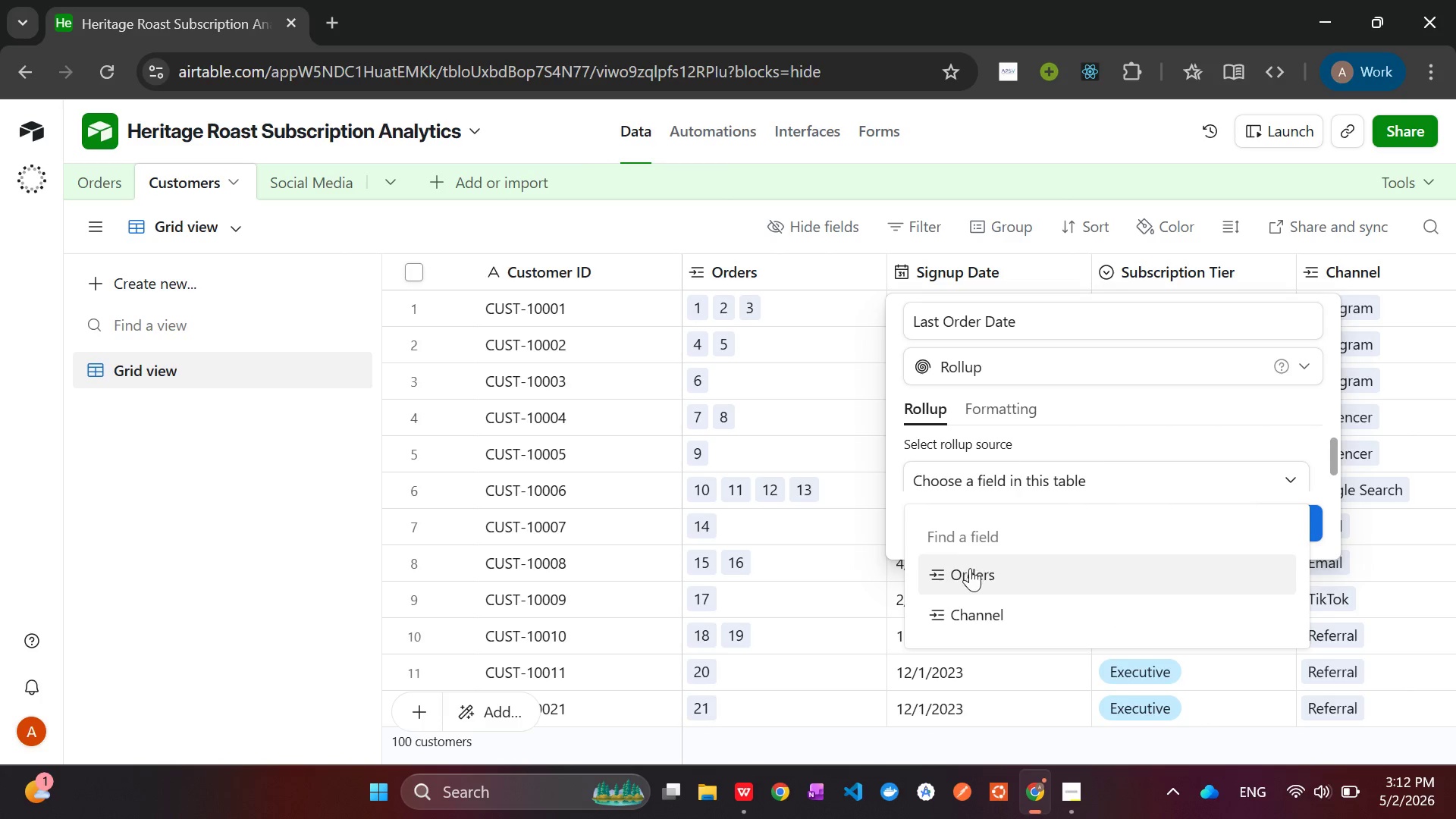 
left_click([968, 570])
 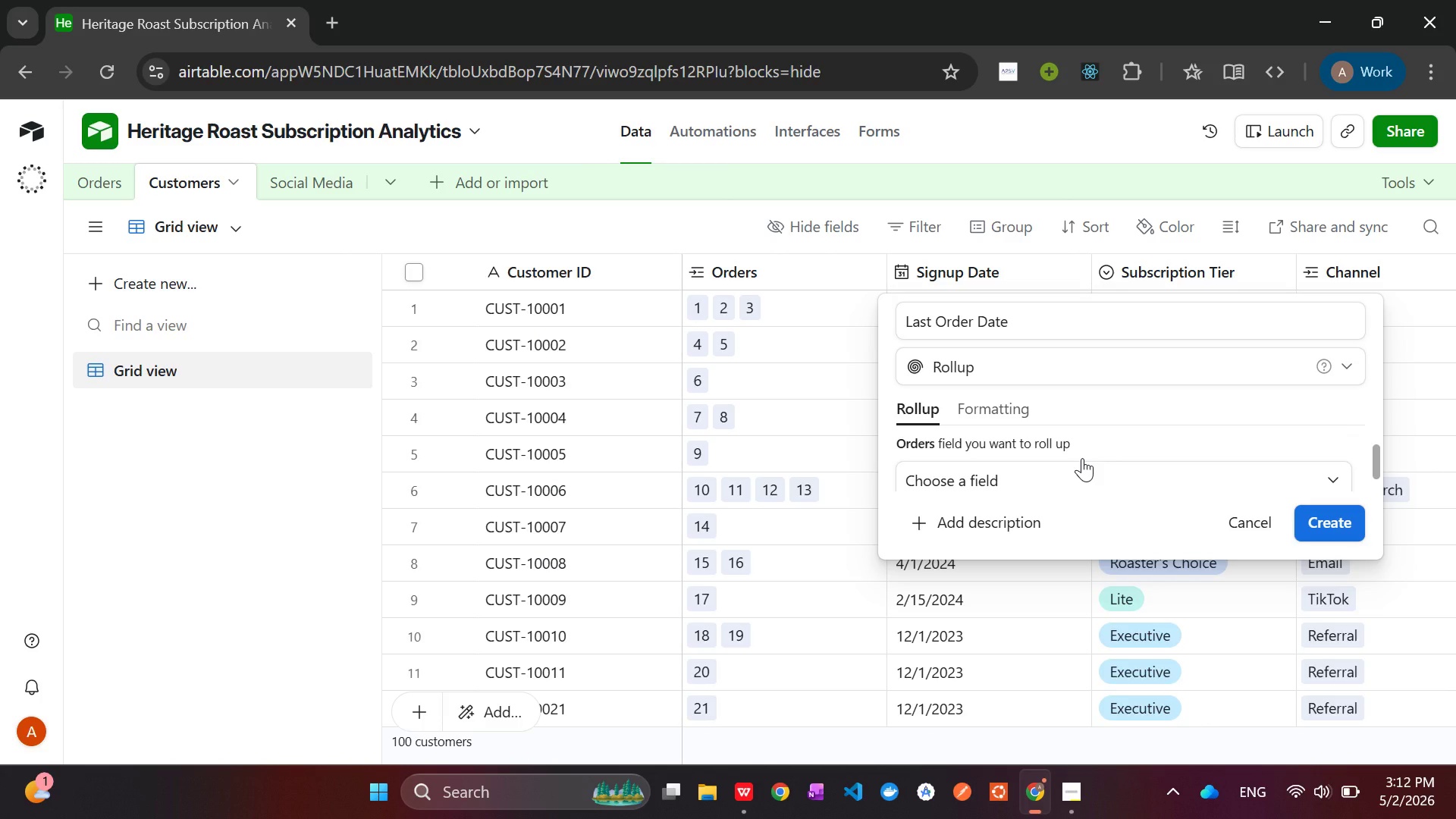 
wait(7.41)
 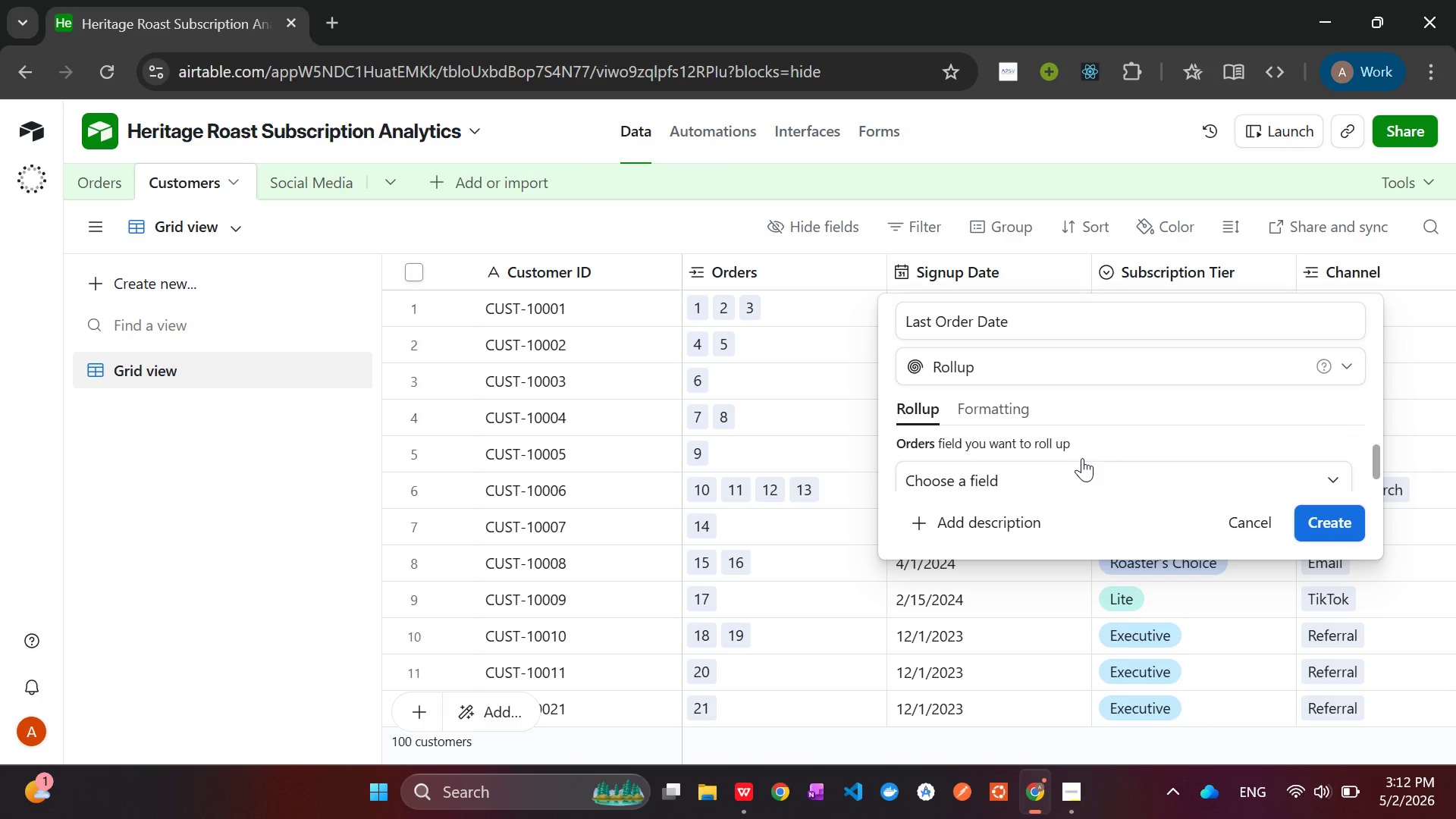 
left_click([1082, 458])
 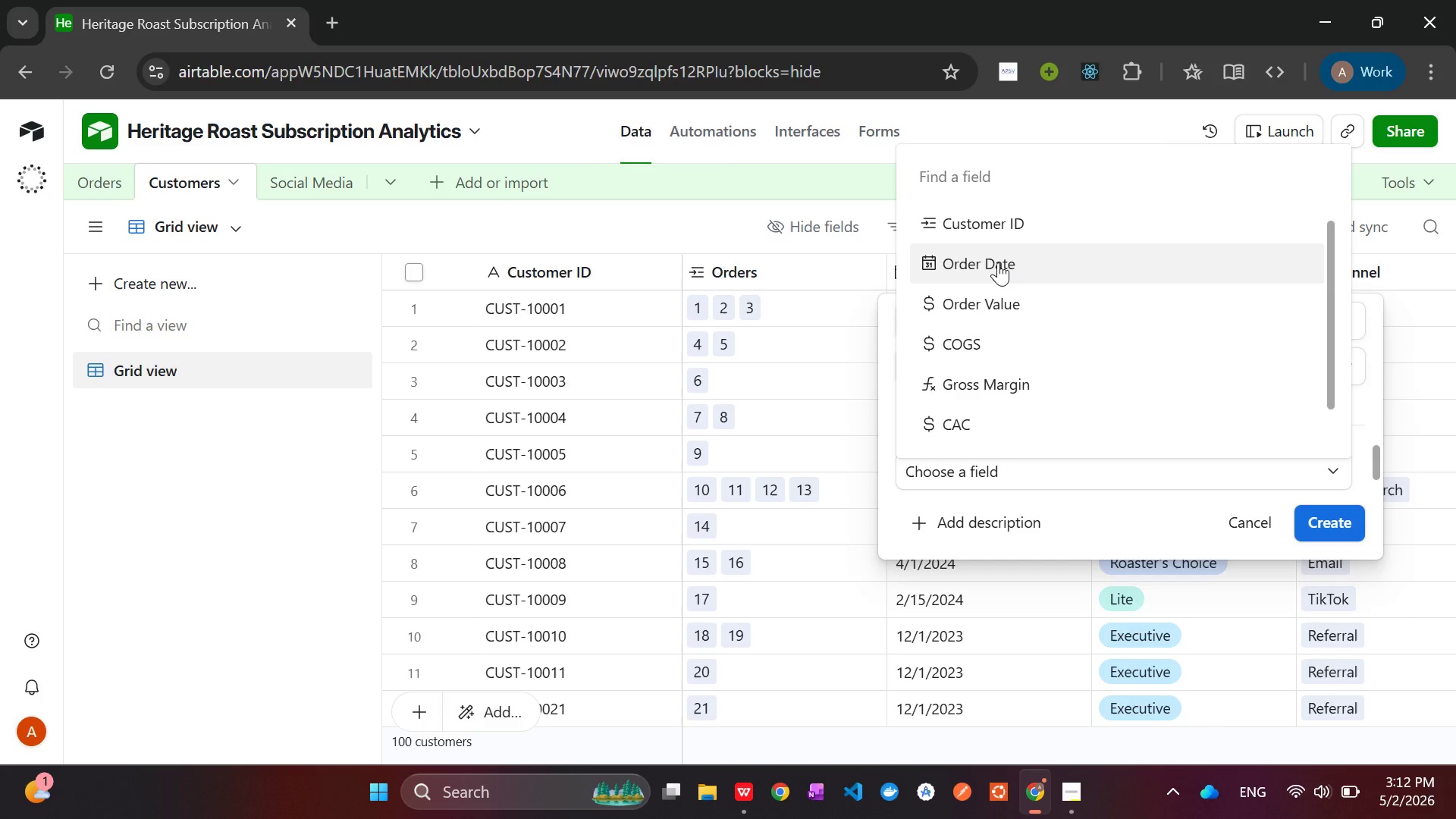 
left_click([998, 262])
 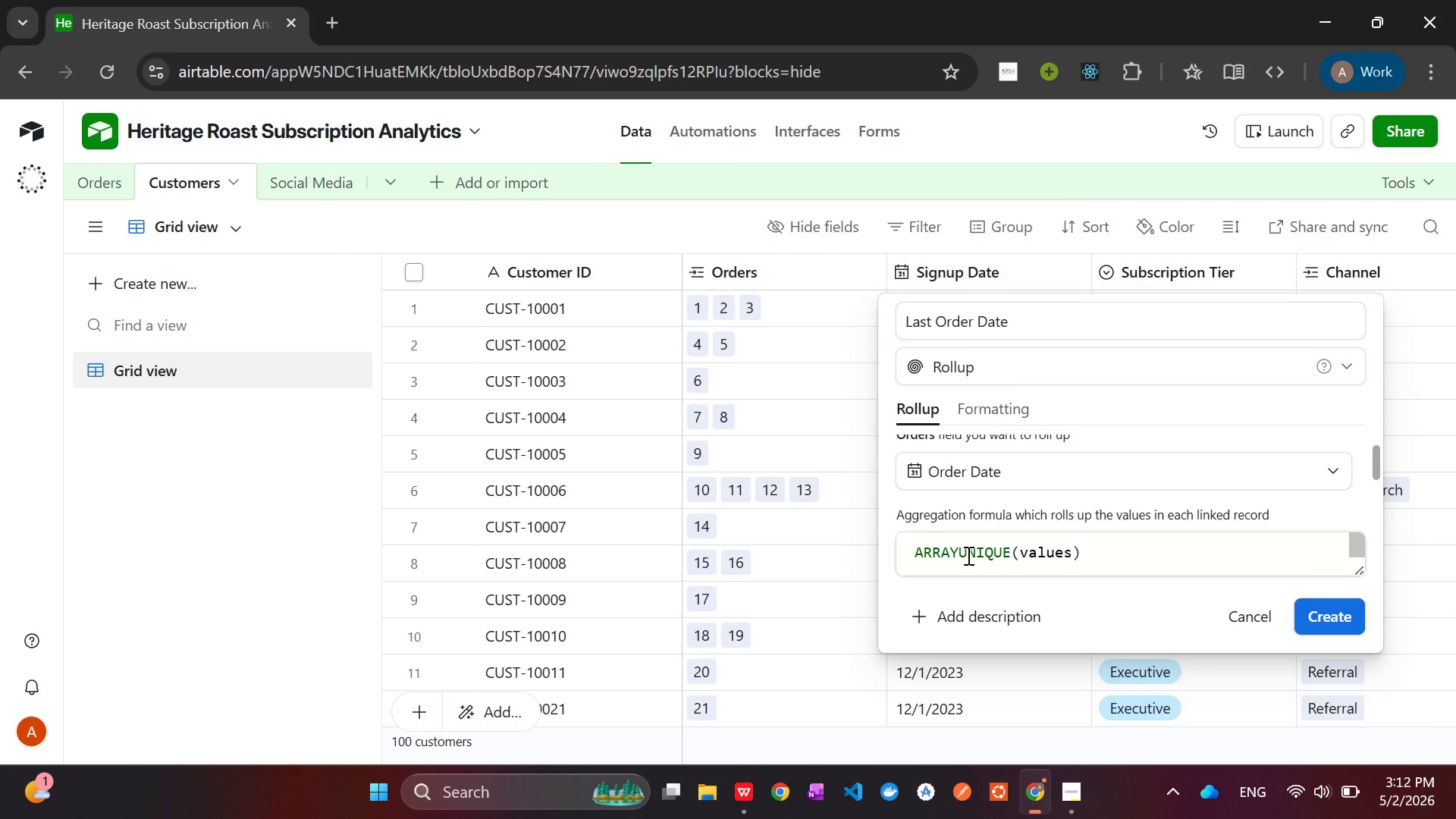 
wait(7.98)
 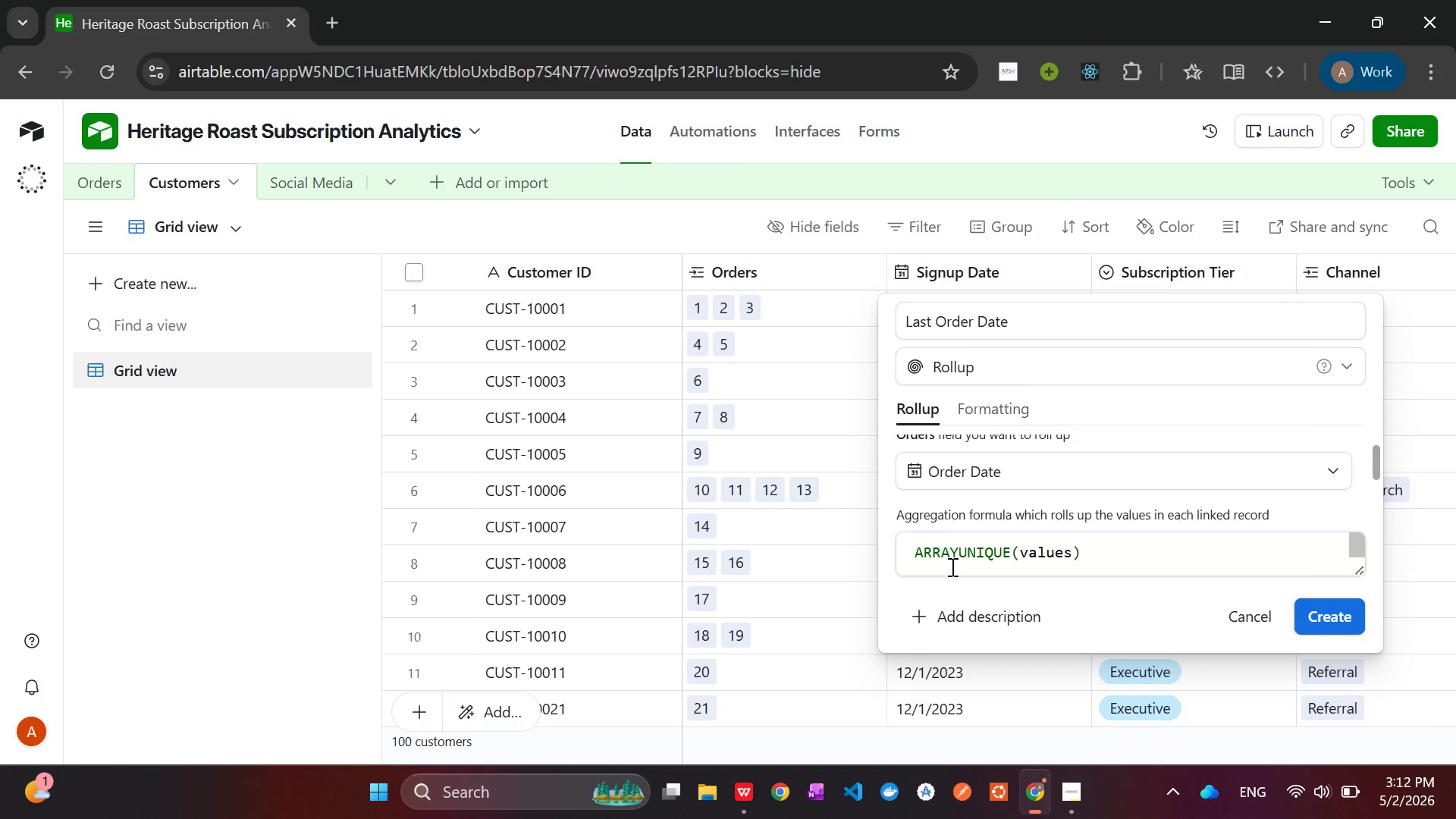 
double_click([967, 555])
 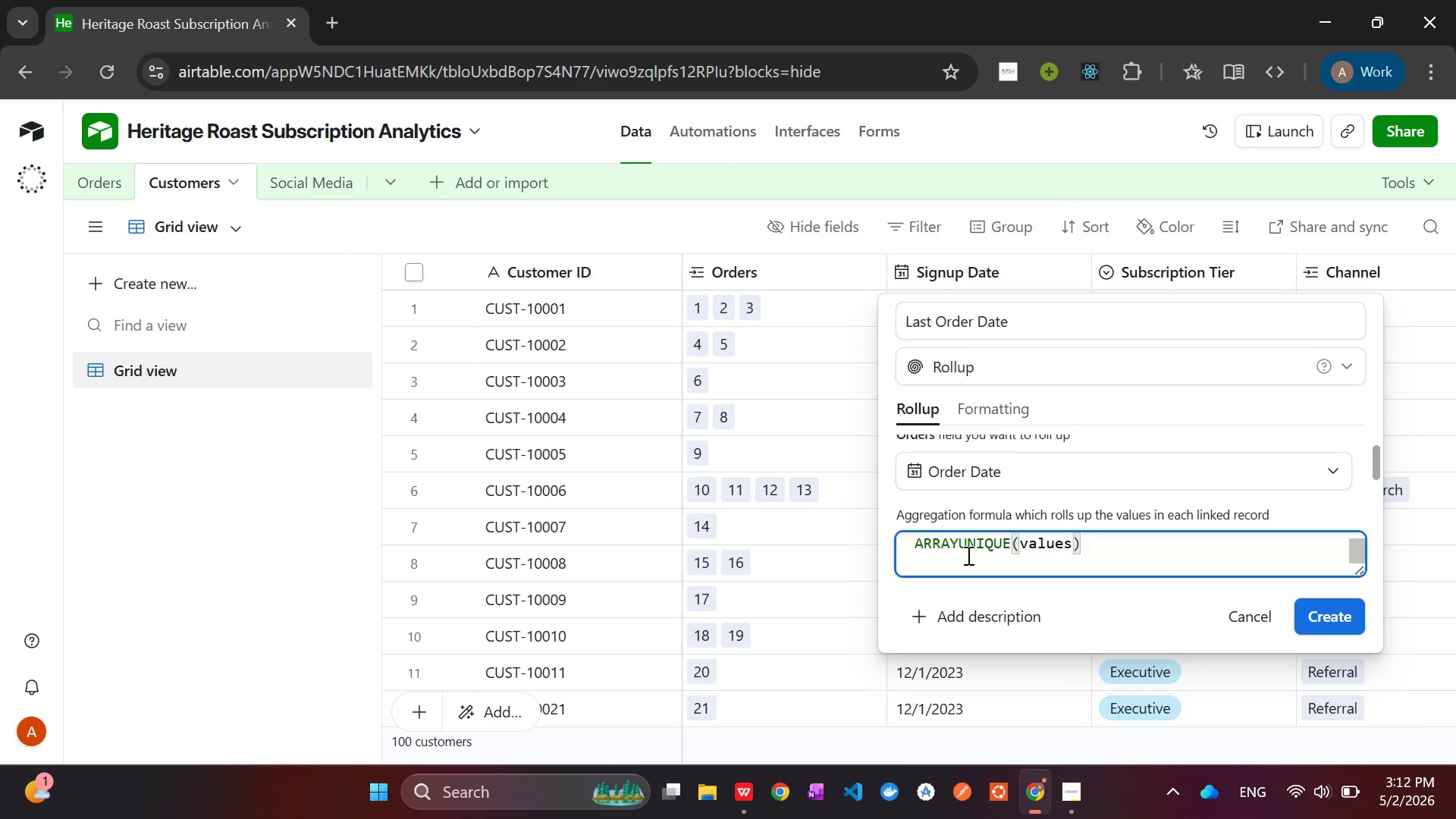 
double_click([967, 555])
 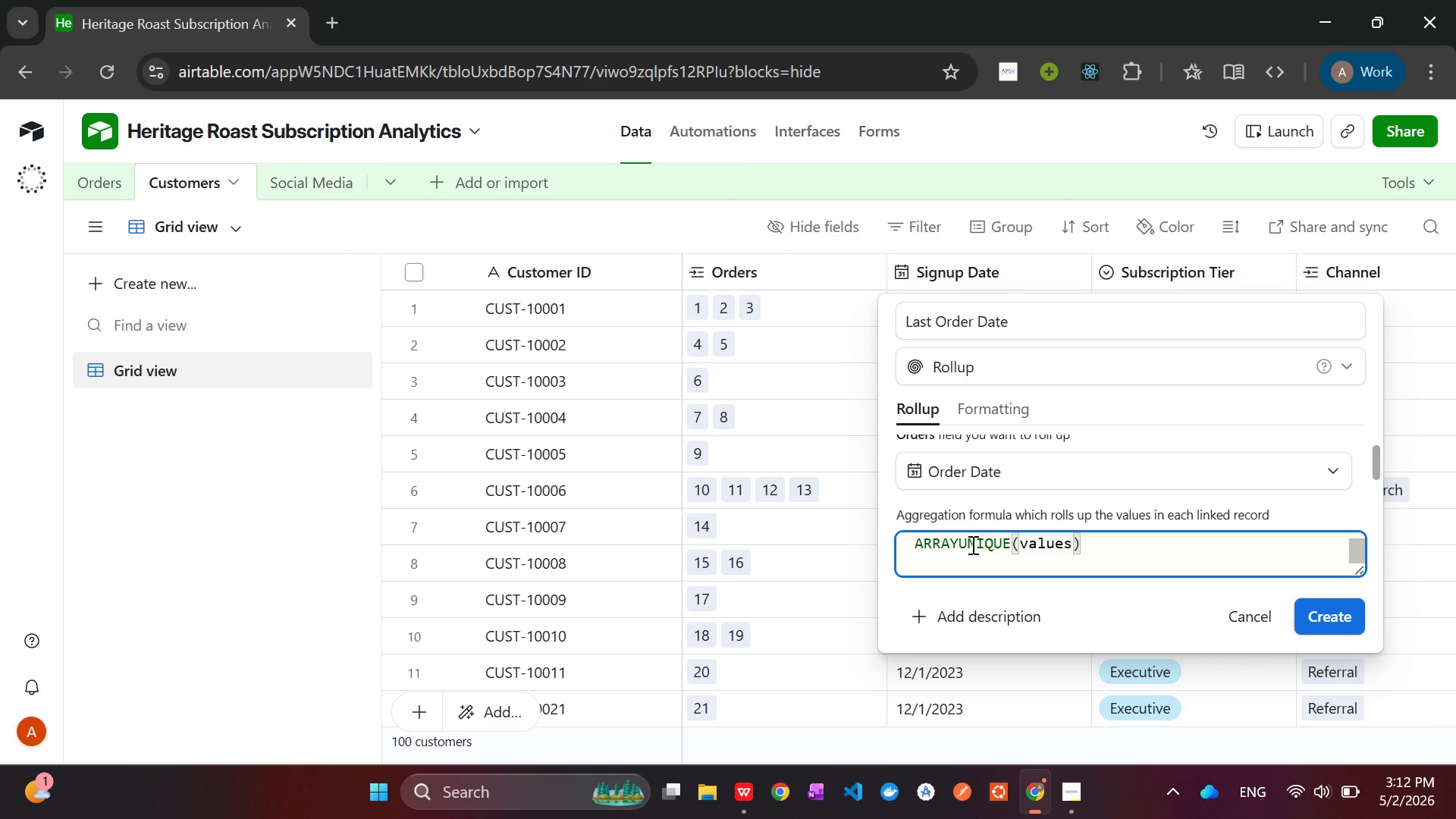 
double_click([968, 544])
 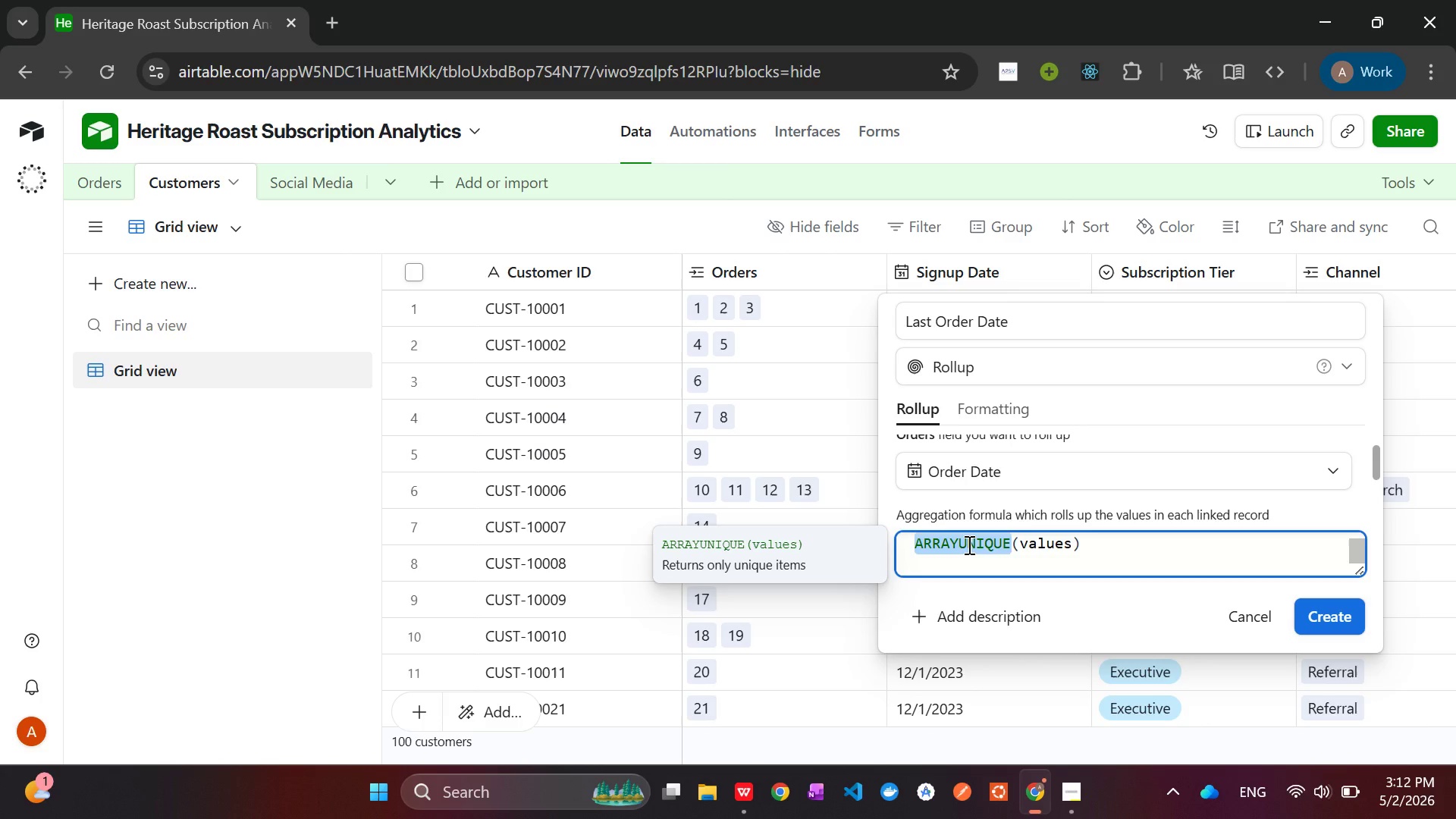 
type(MAX)
 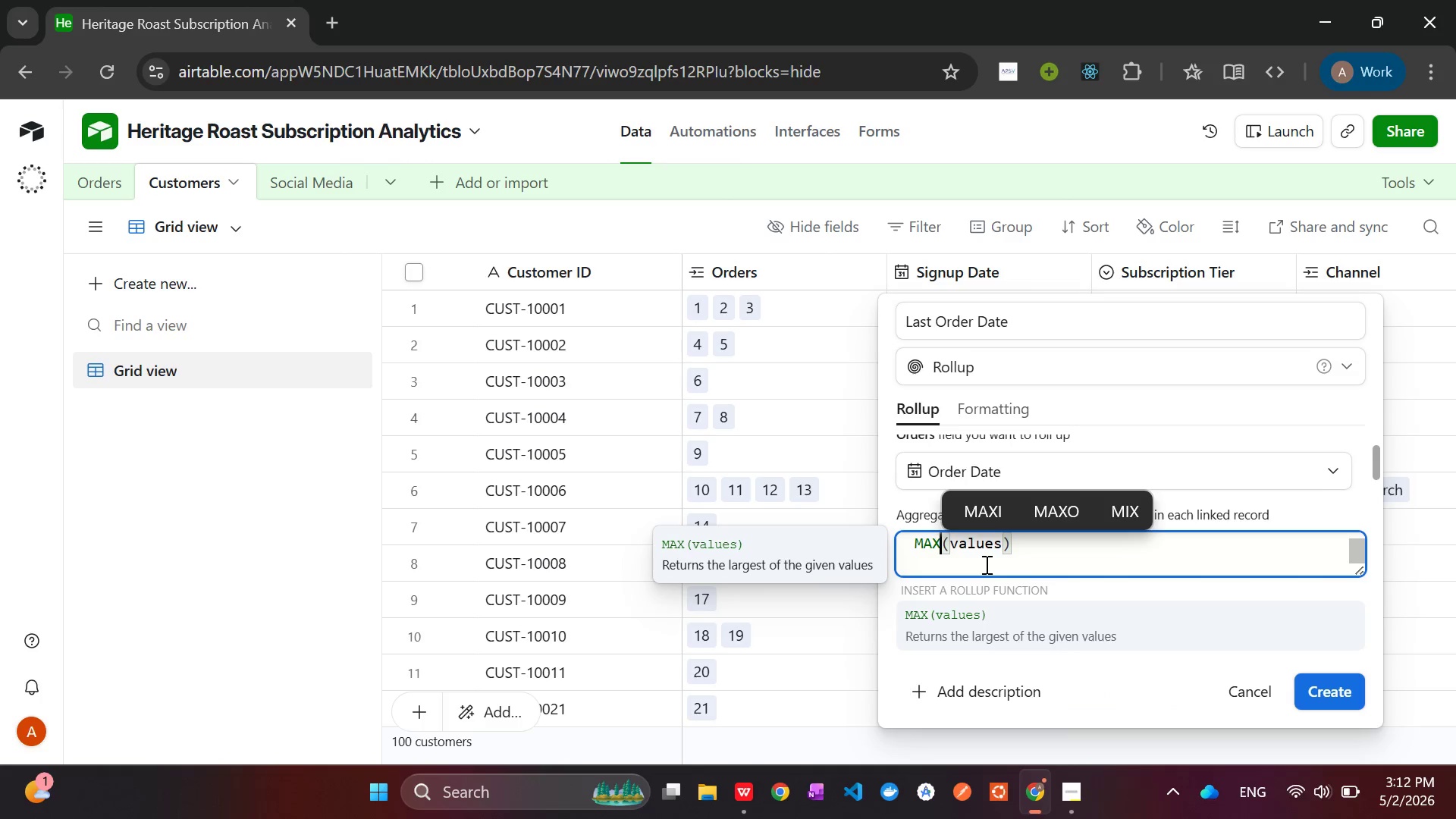 
wait(7.98)
 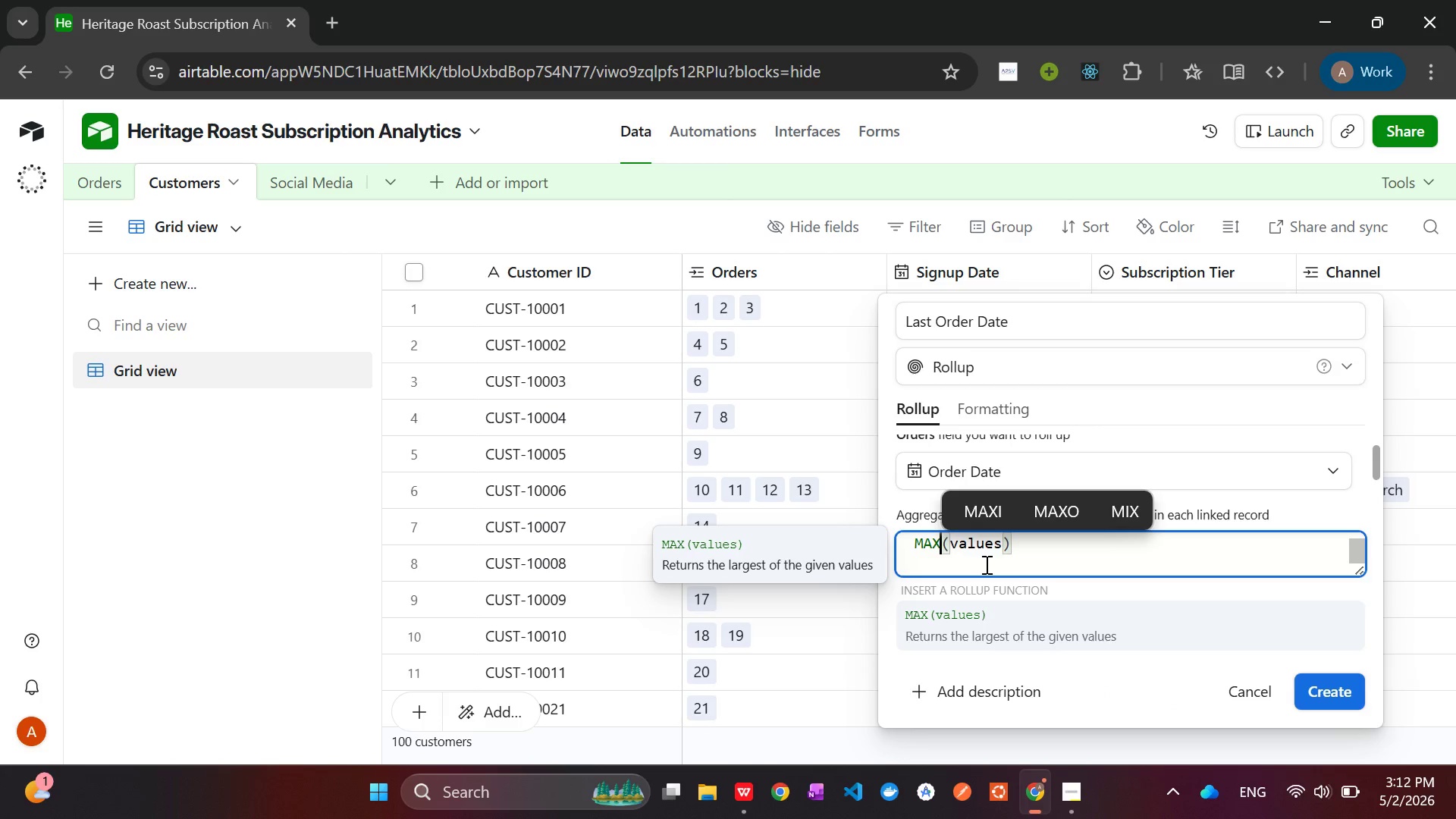 
left_click([1344, 691])
 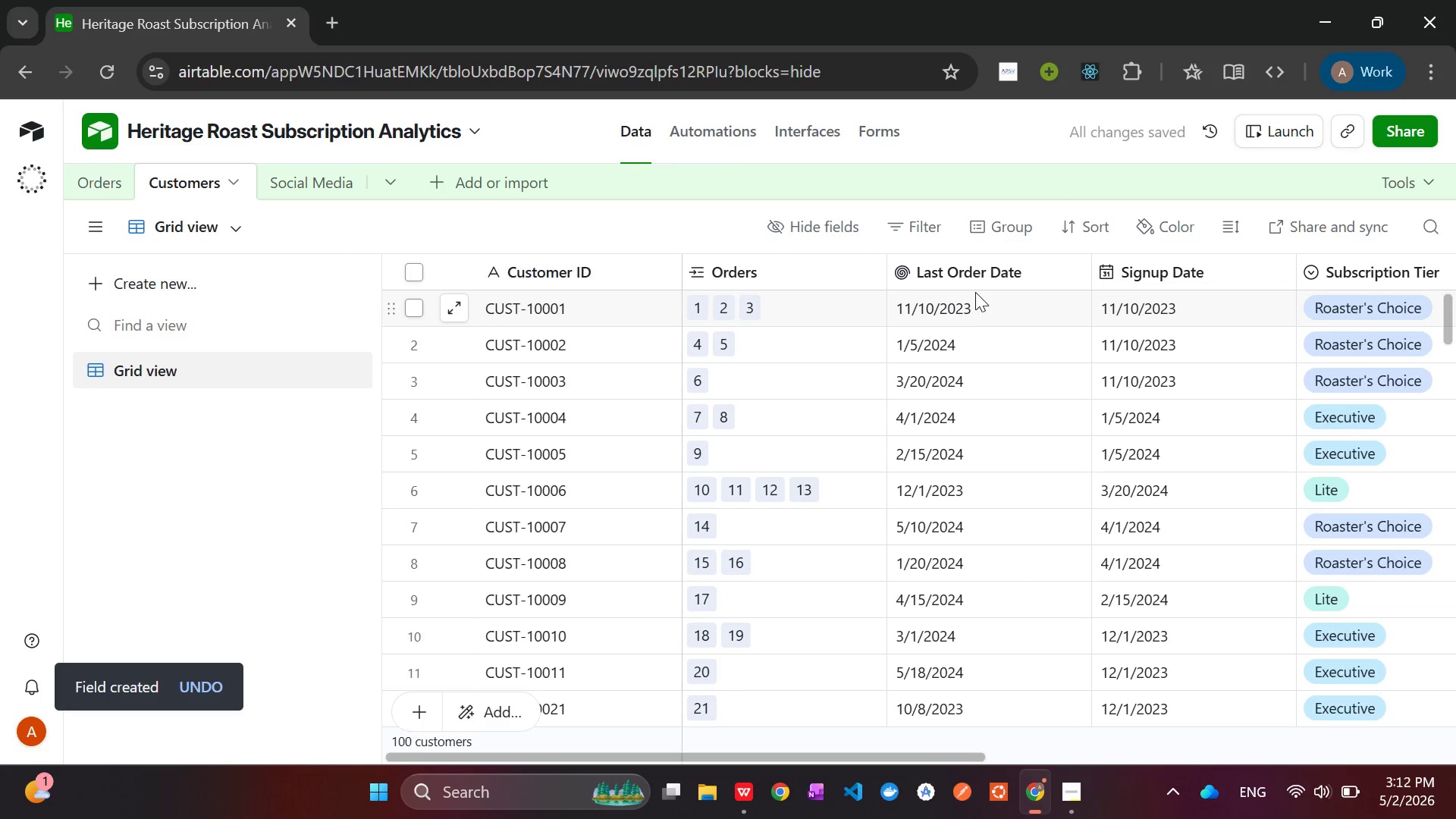 
wait(8.2)
 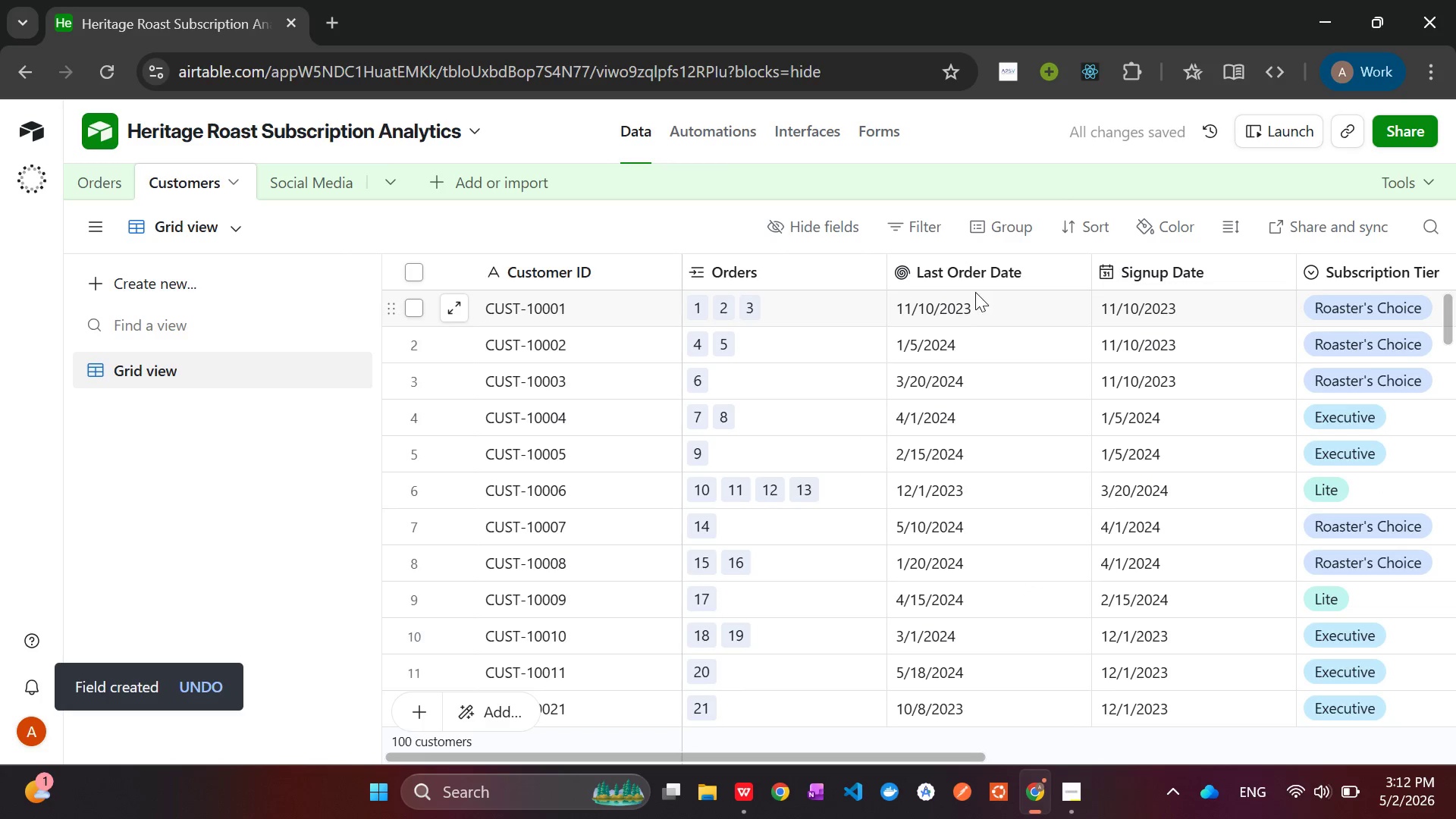 
double_click([1119, 305])
 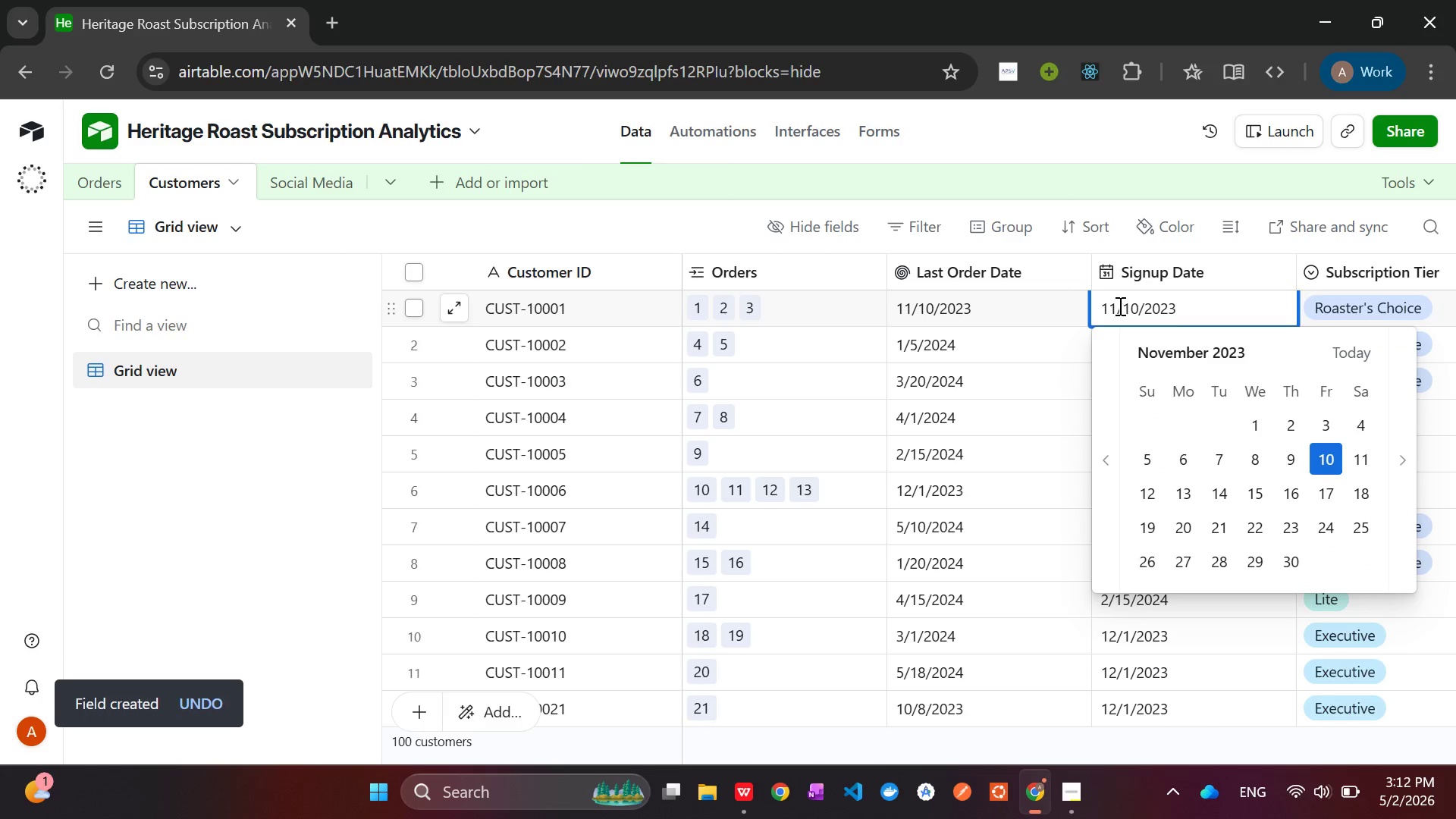 
left_click([1119, 306])
 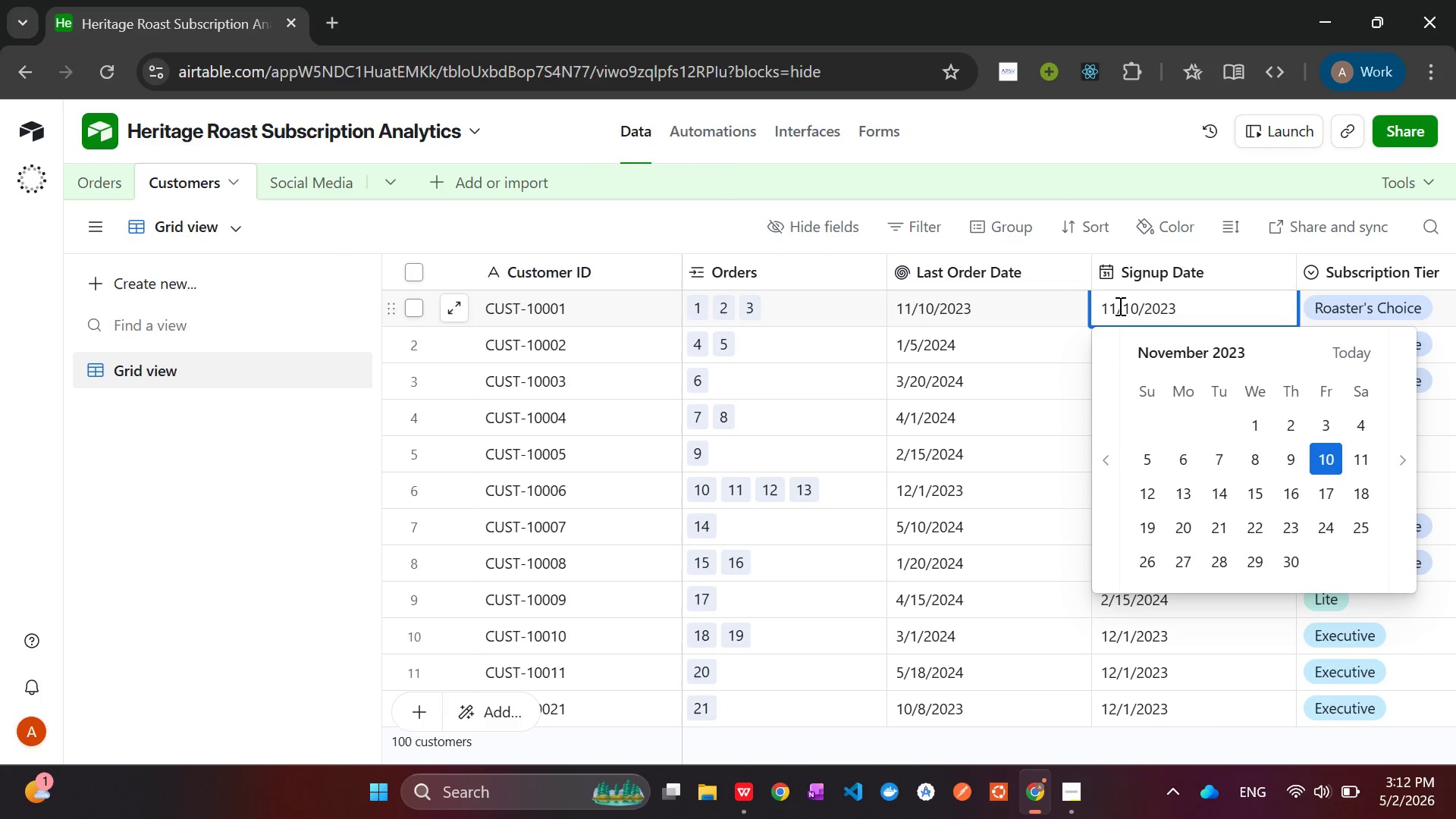 
key(Backspace)
 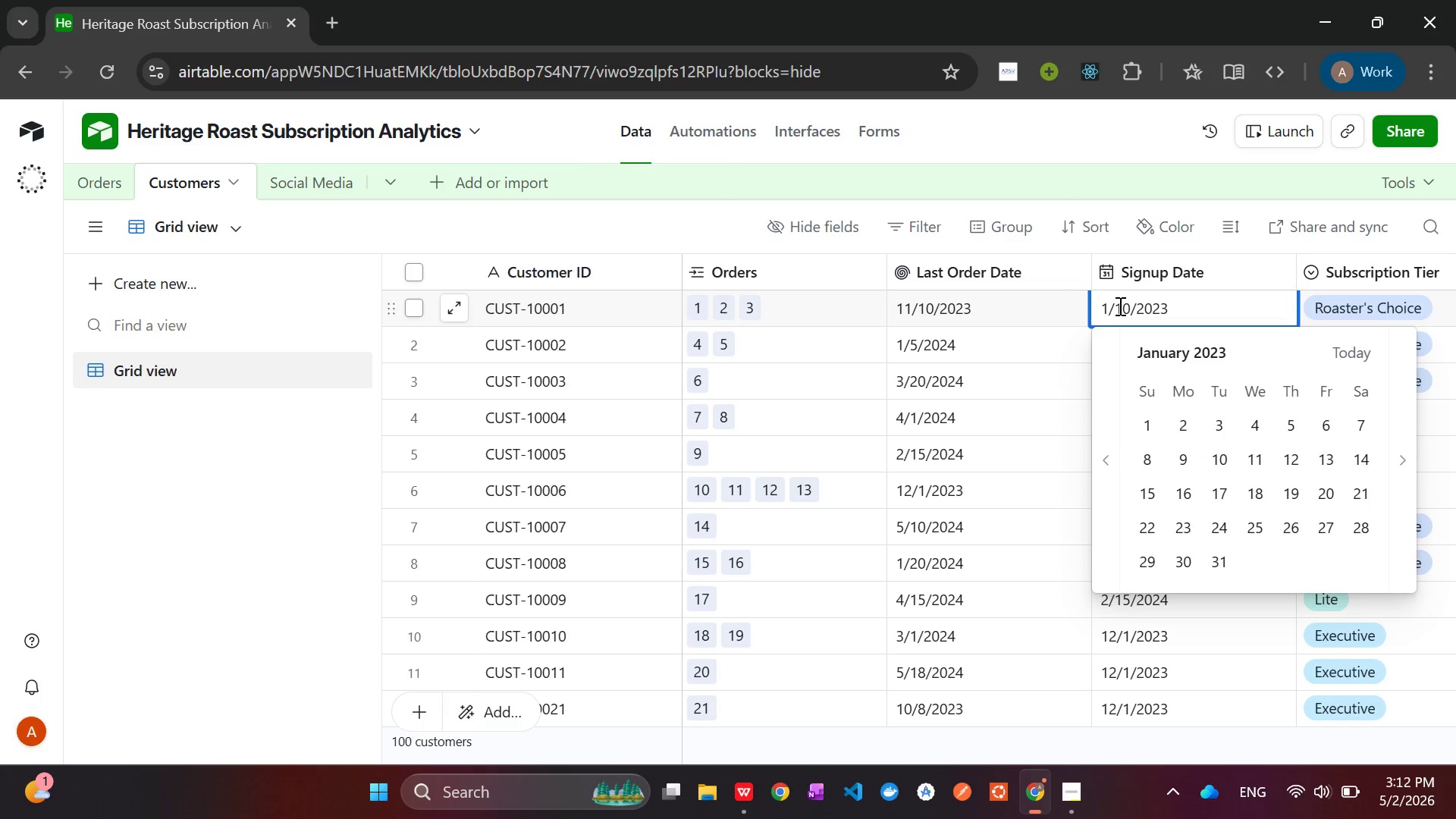 
key(Enter)
 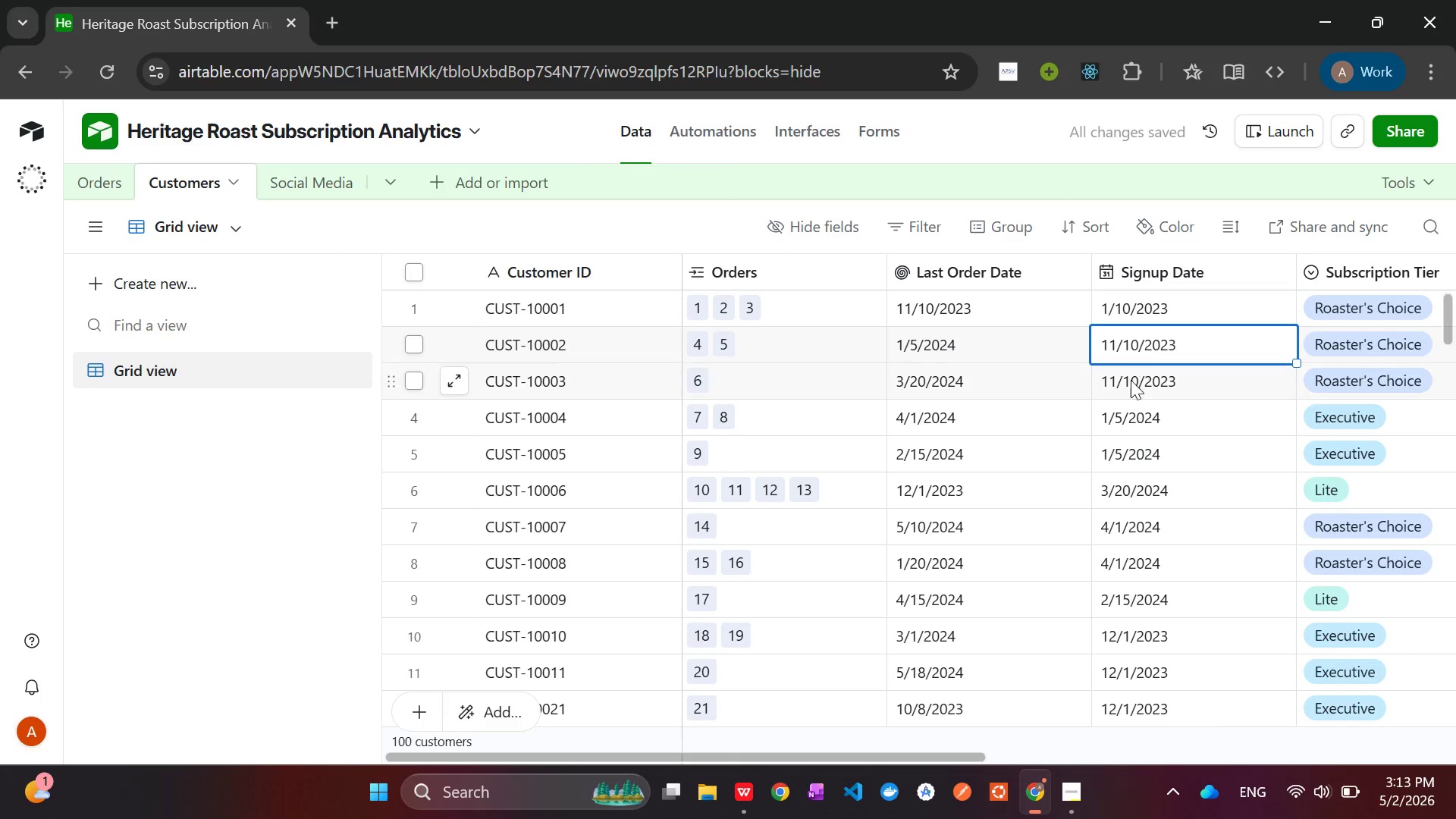 
double_click([1128, 413])
 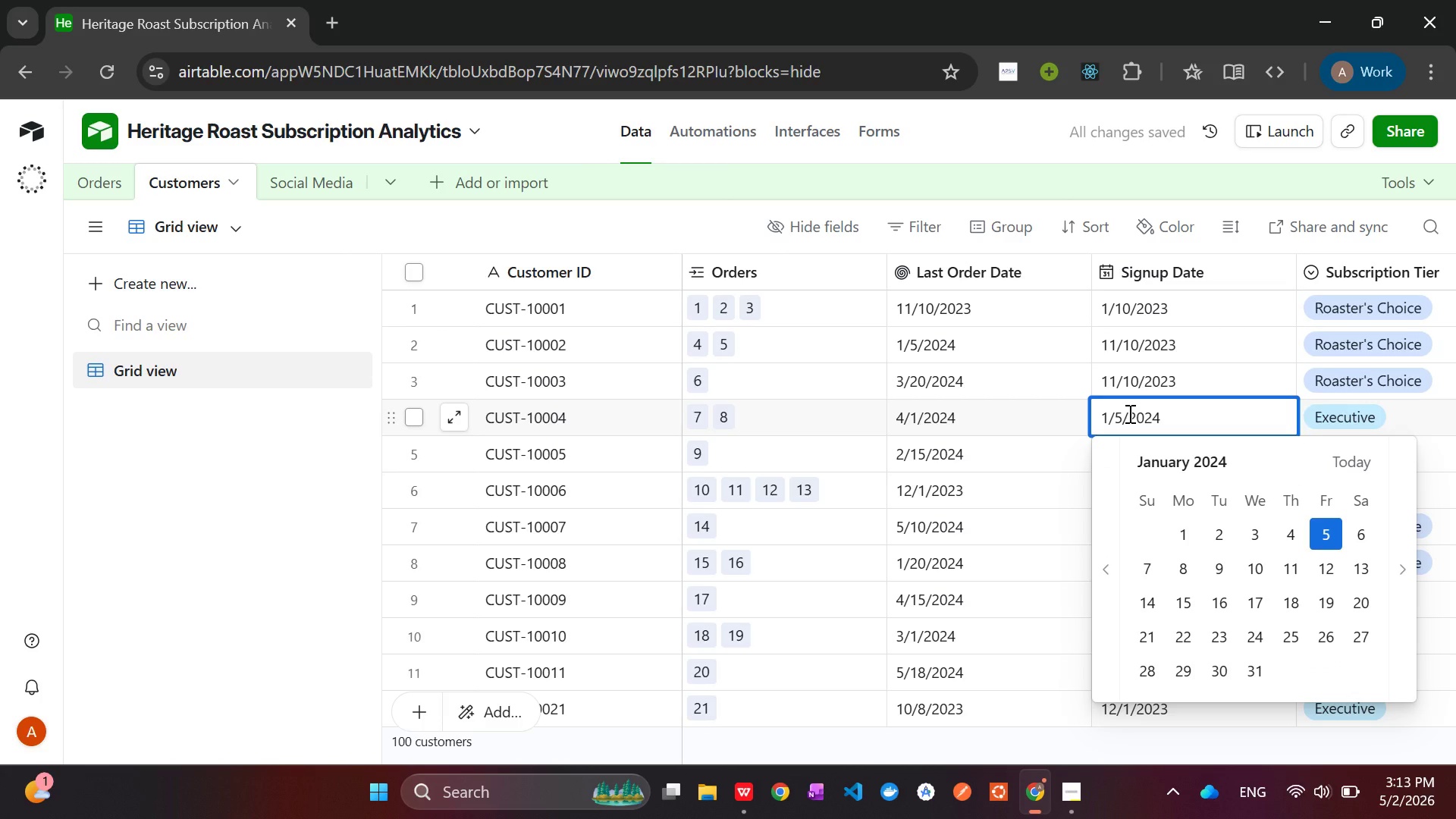 
key(Backspace)
 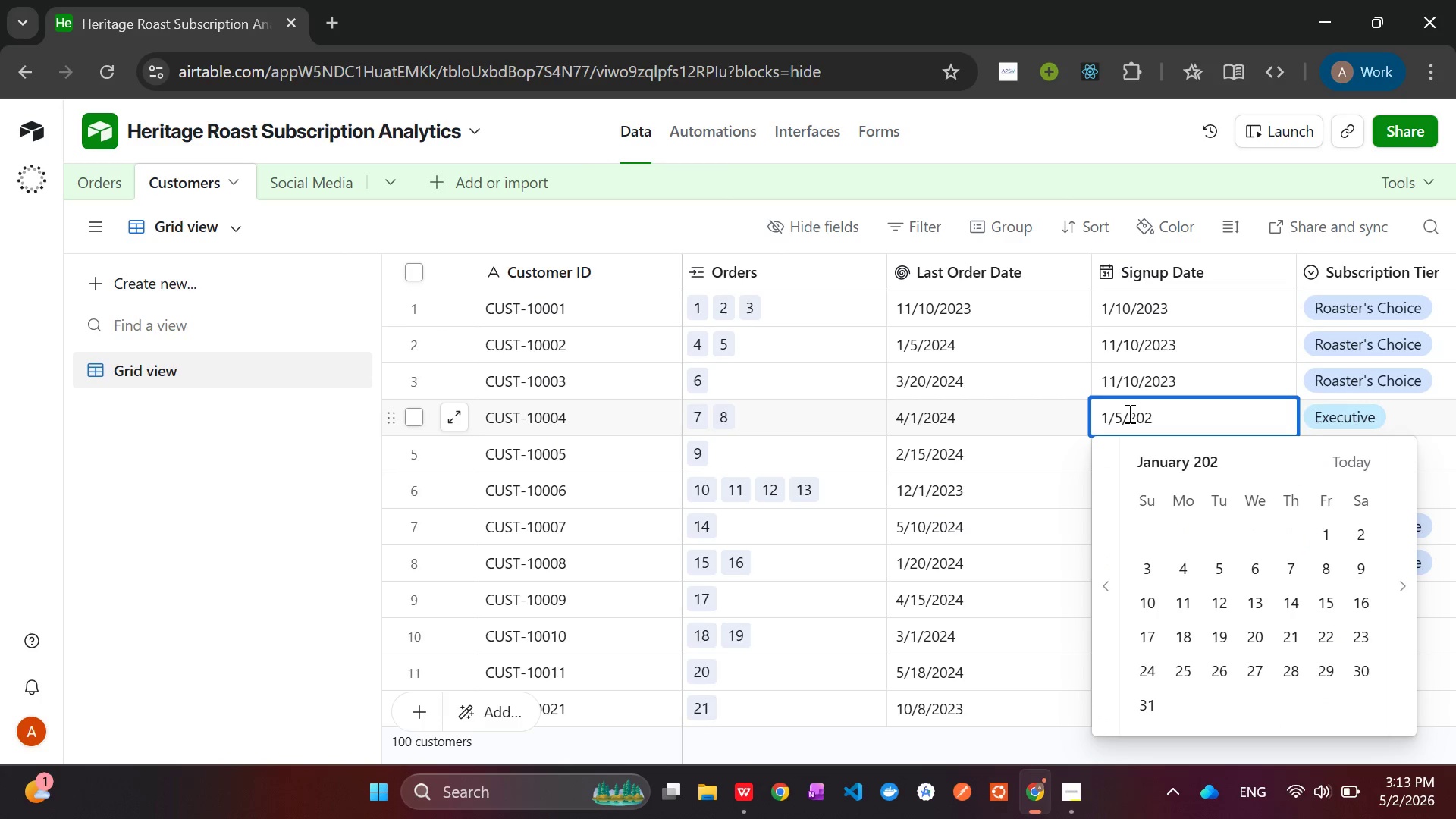 
key(3)
 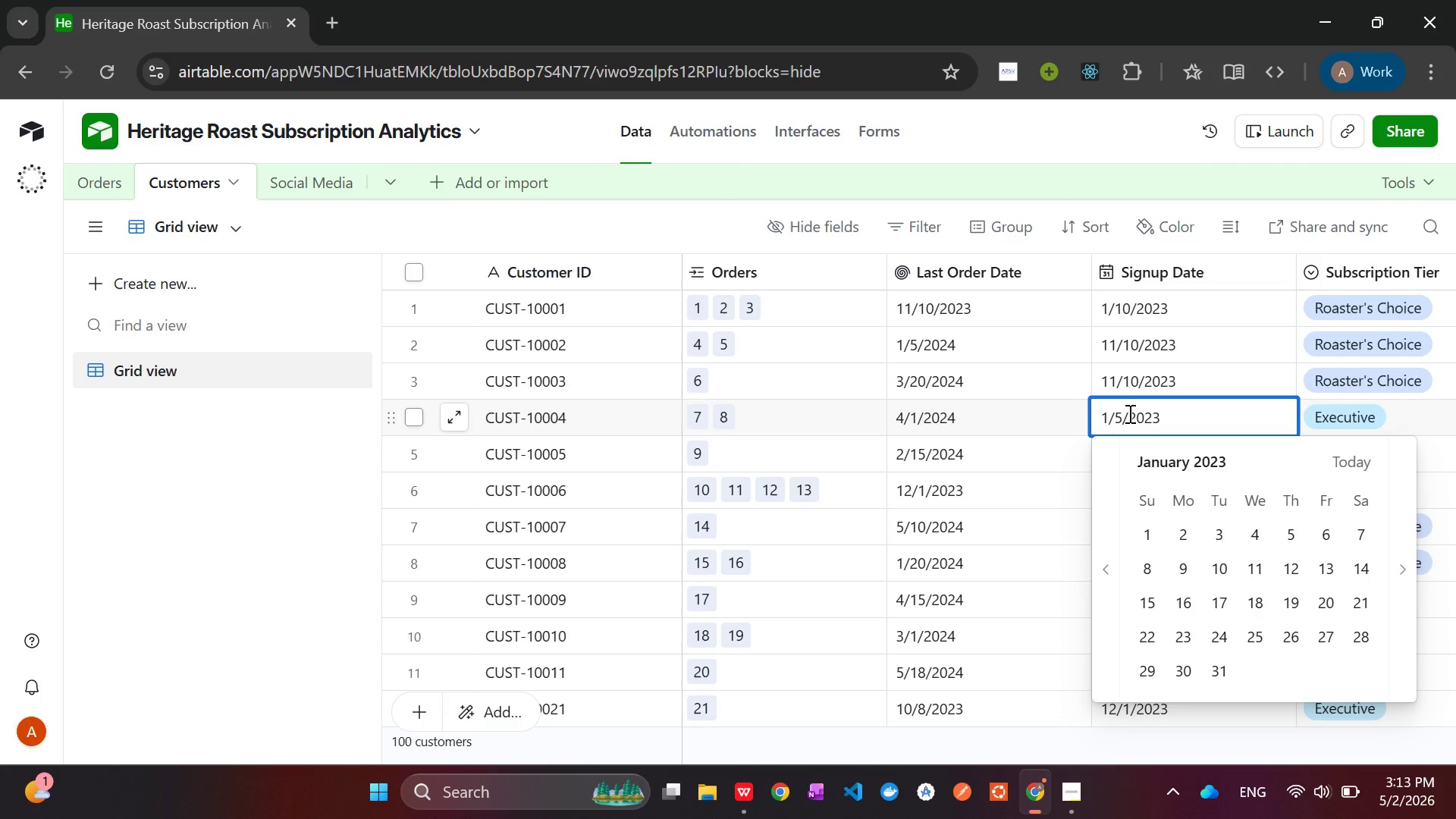 
key(Enter)
 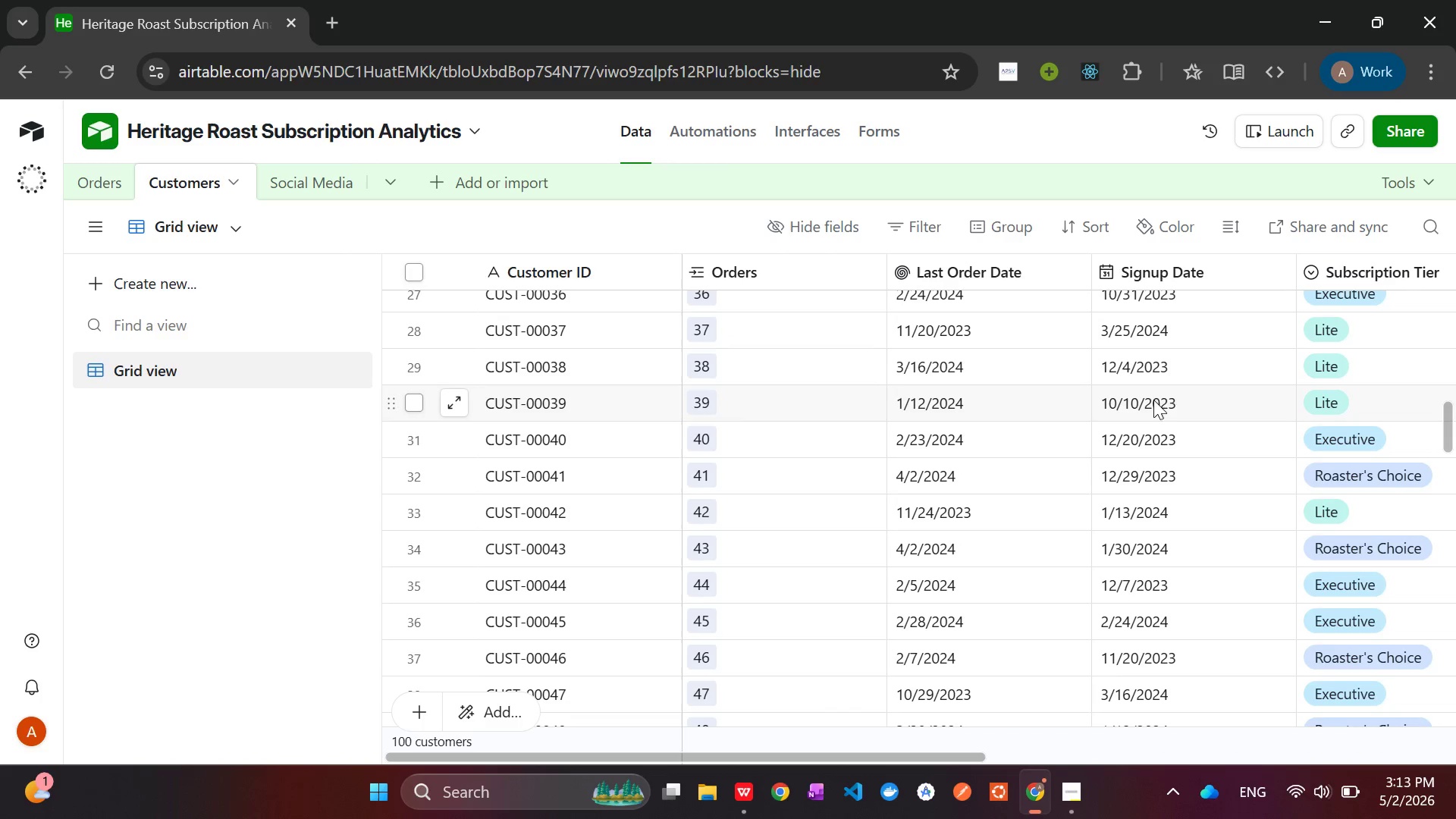 
wait(12.56)
 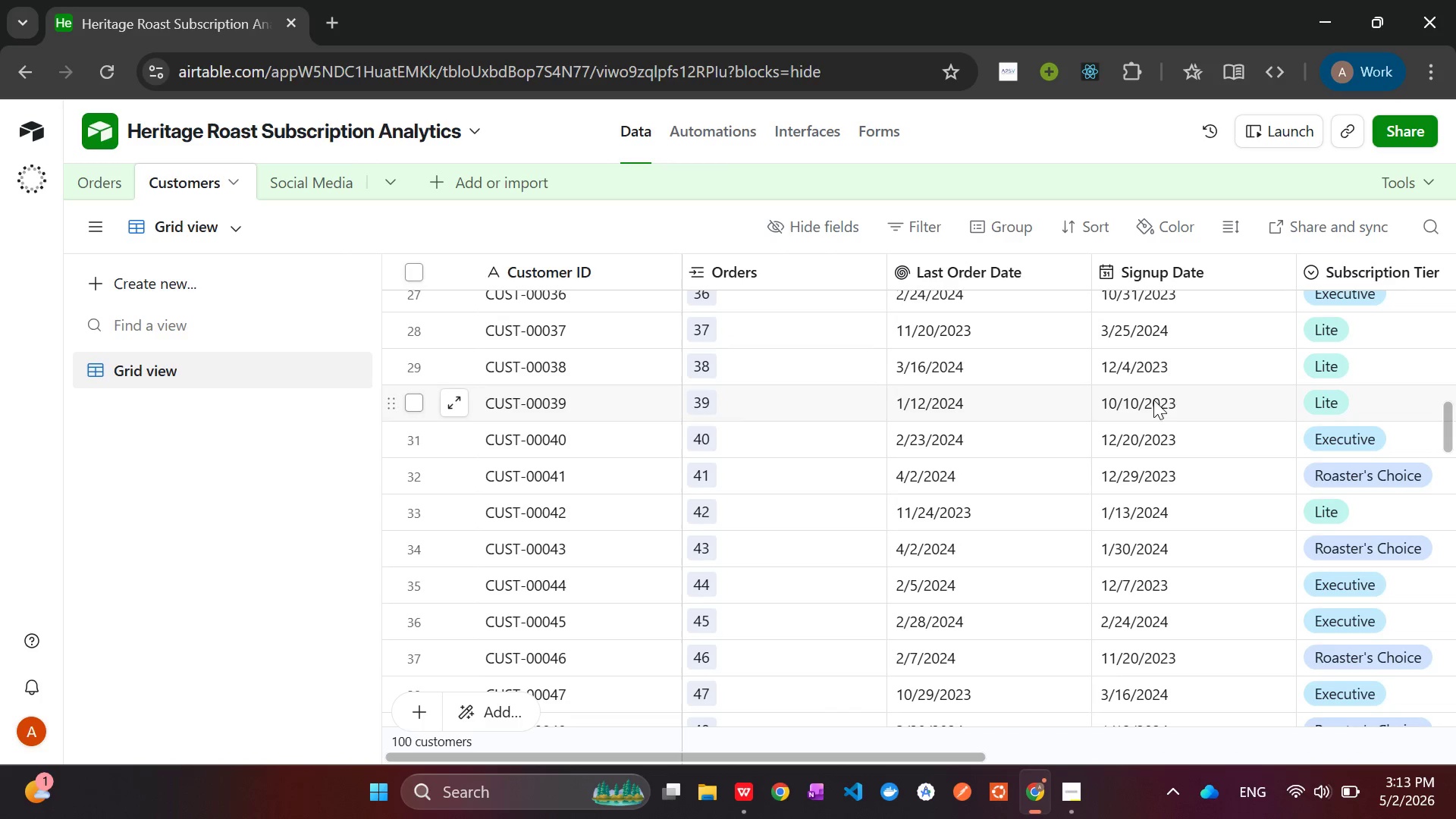 
left_click([1332, 268])
 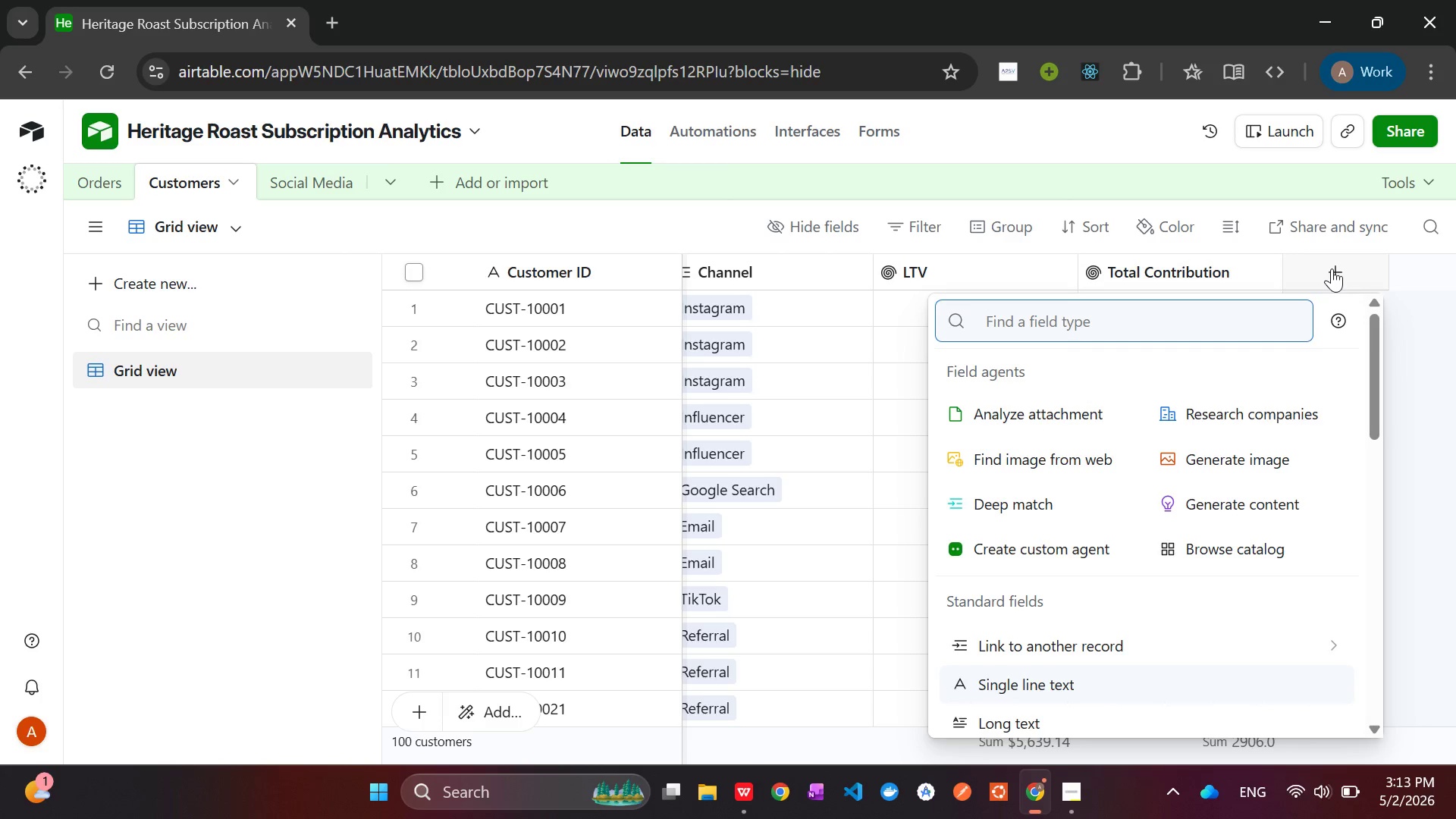 
wait(41.36)
 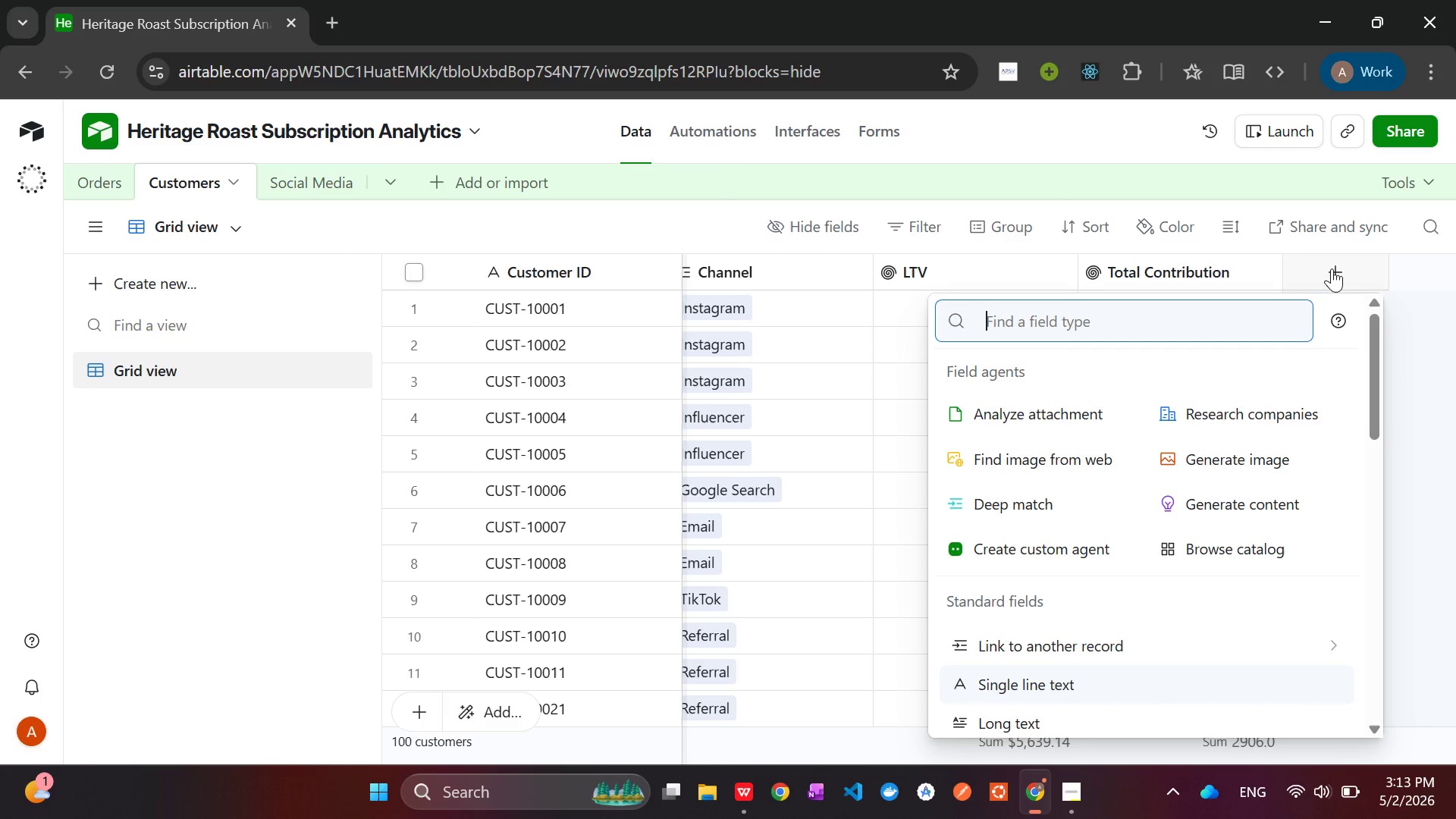 
type(For)
 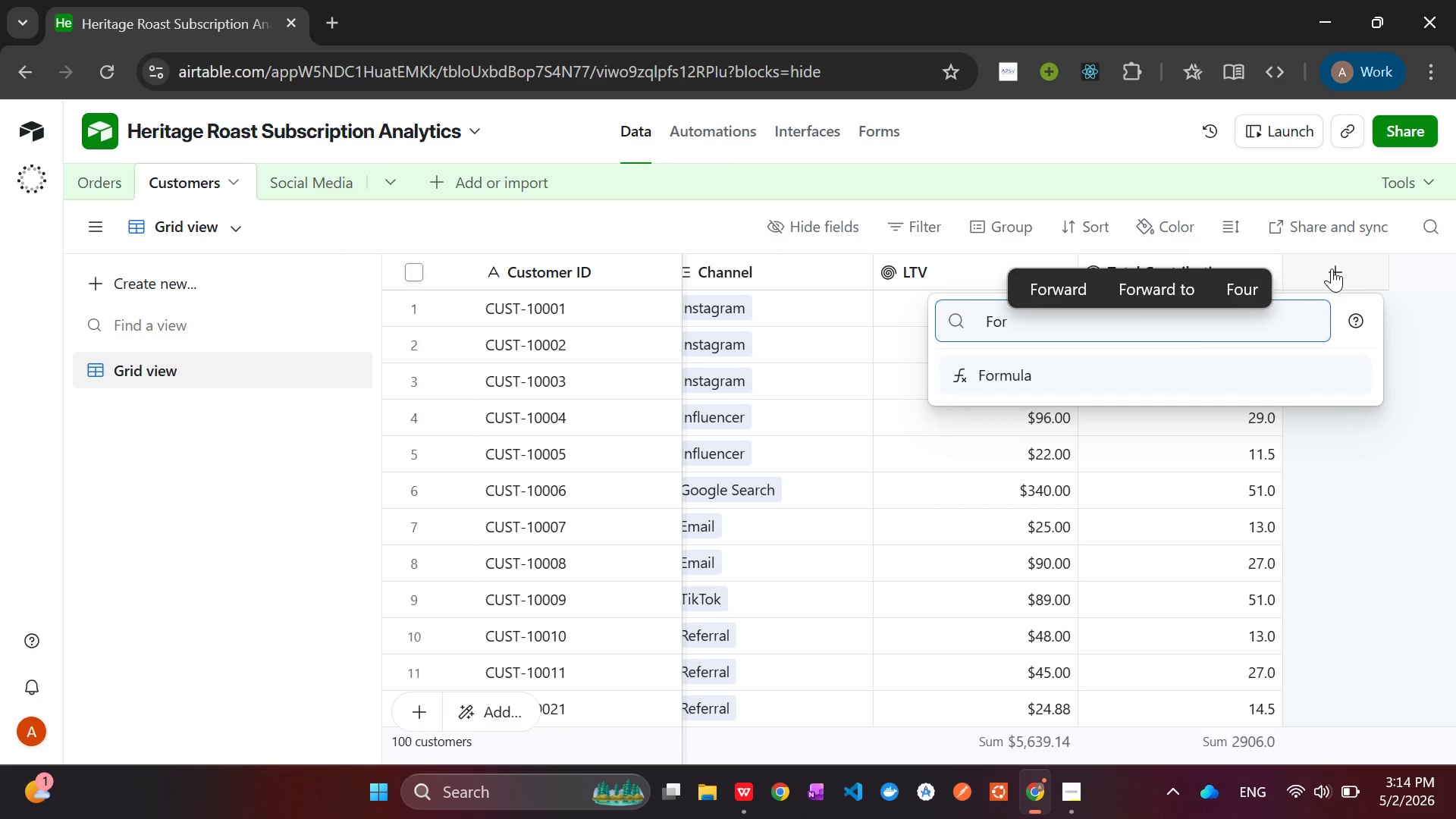 
key(Enter)
 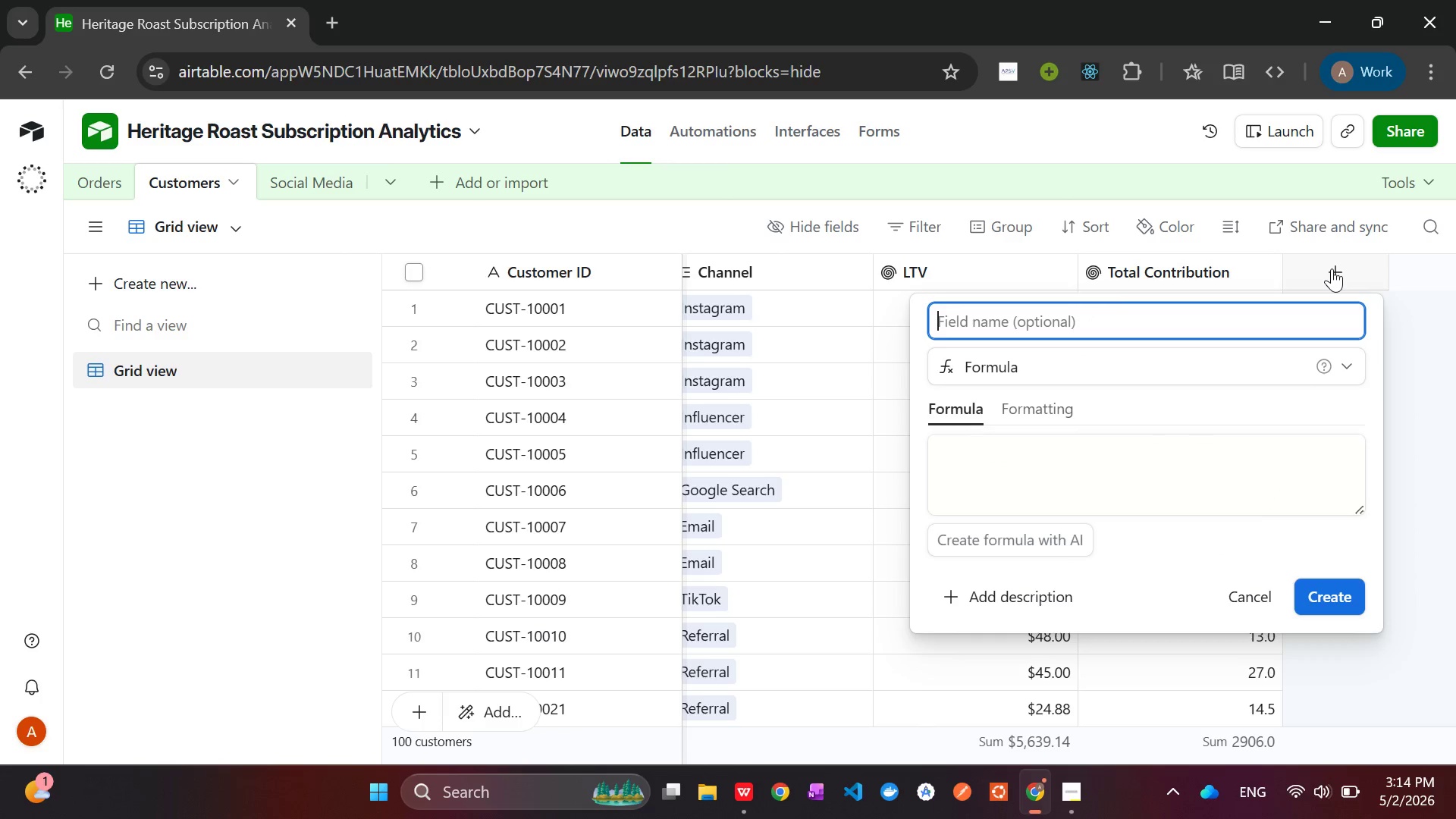 
type(Churn Status)
 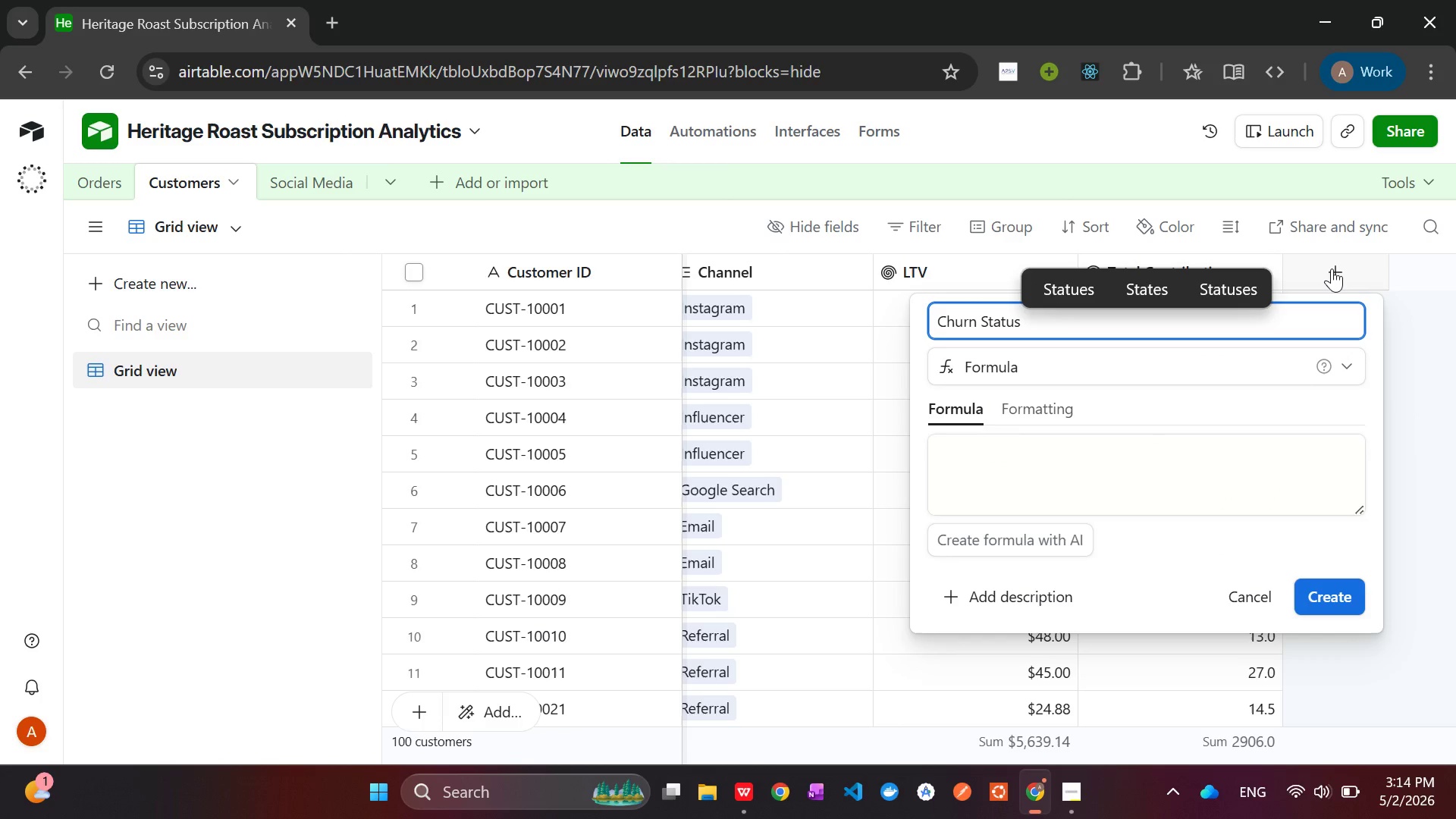 
left_click([1081, 464])
 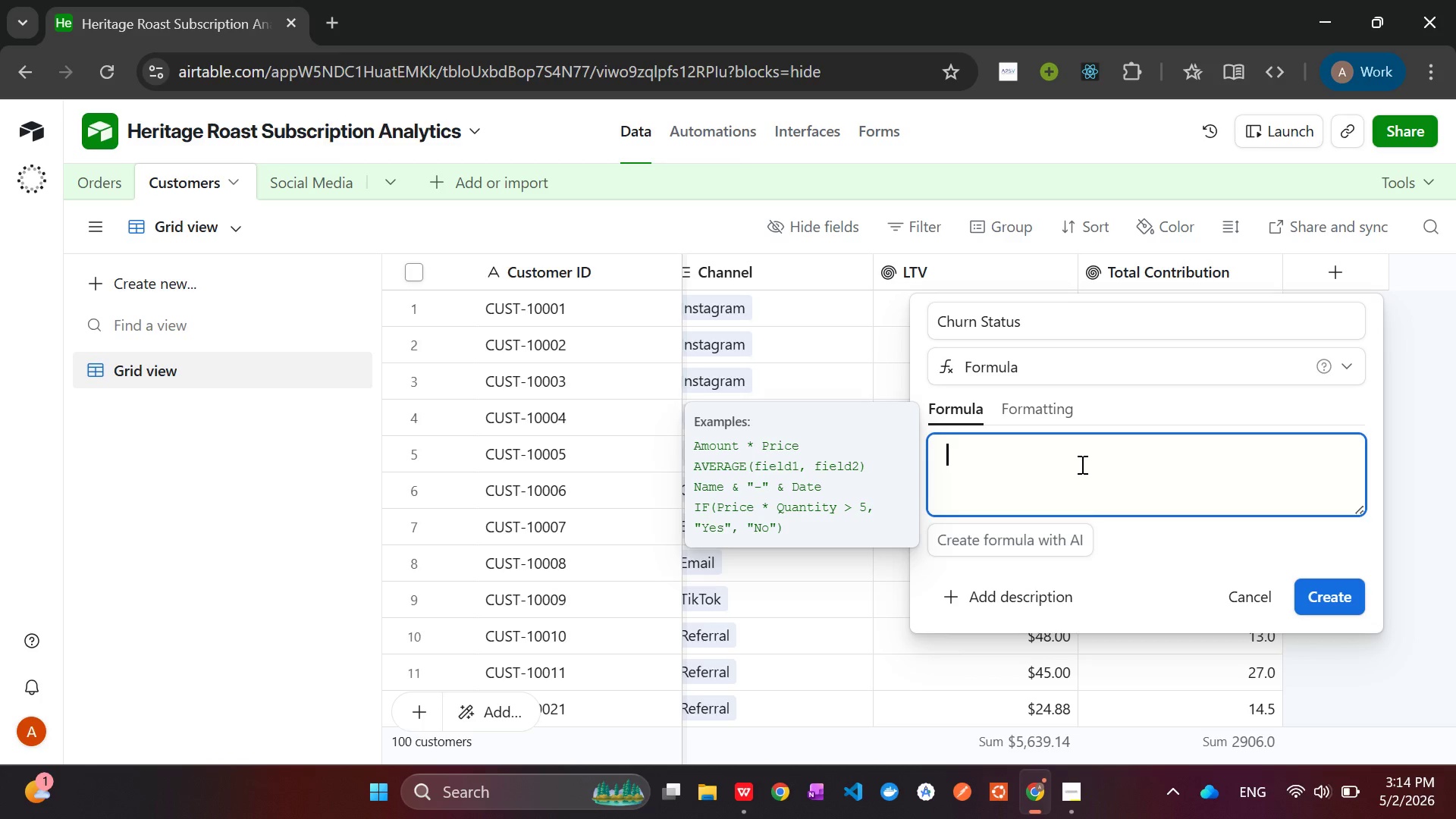 
type(IF)
 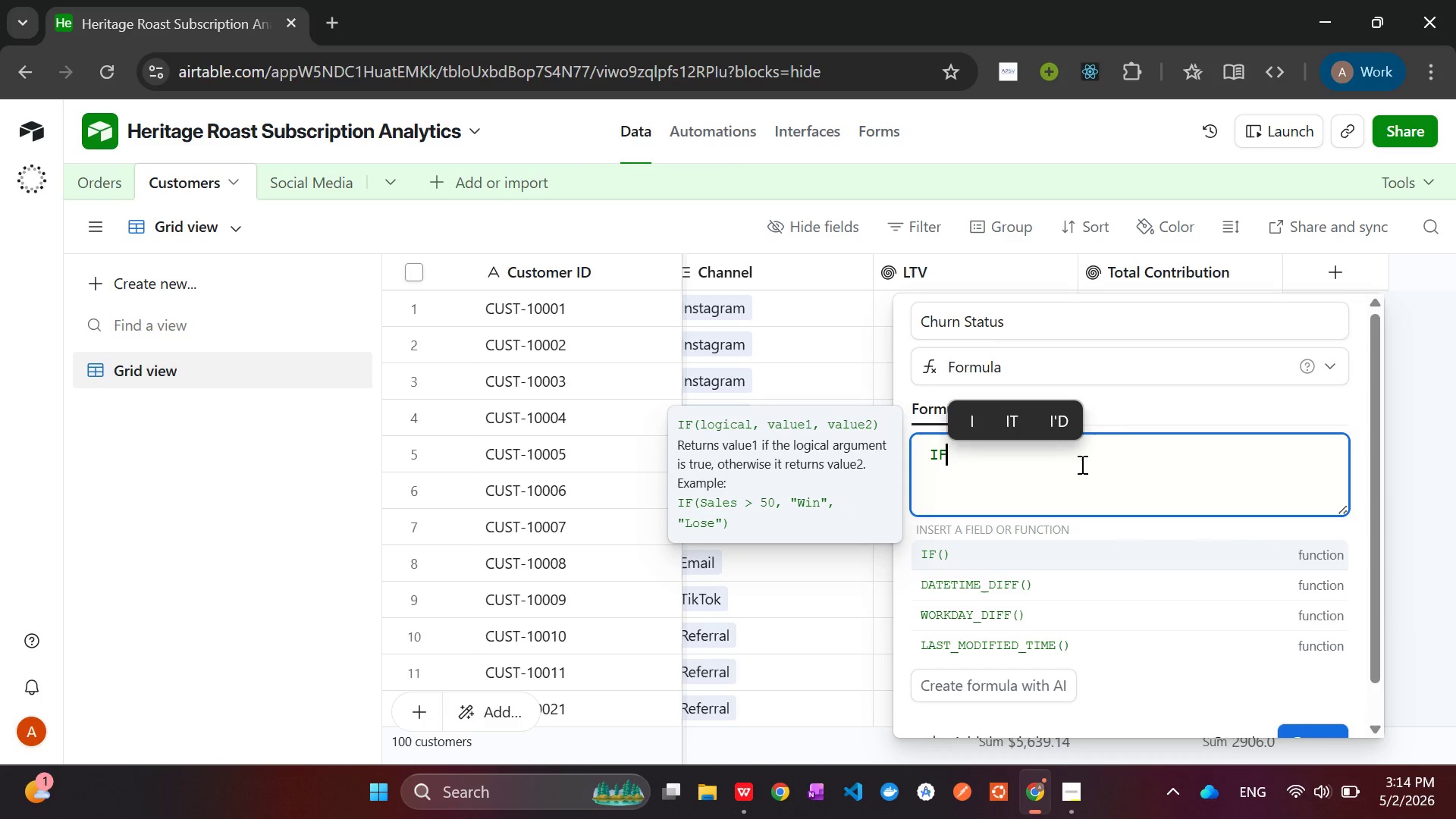 
key(Shift+9)
 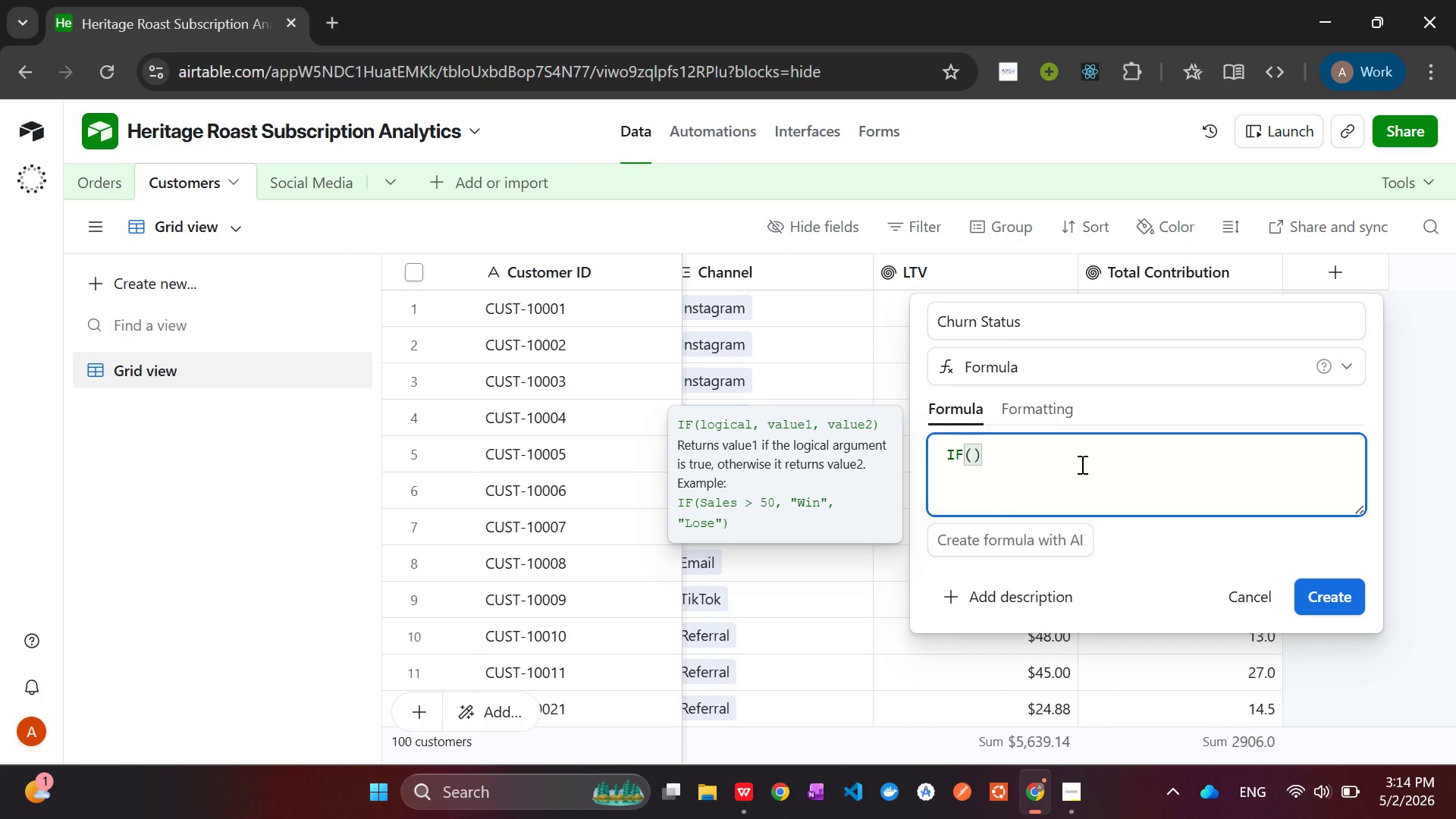 
type(DATETIME_DI)
key(Tab)
type()))
 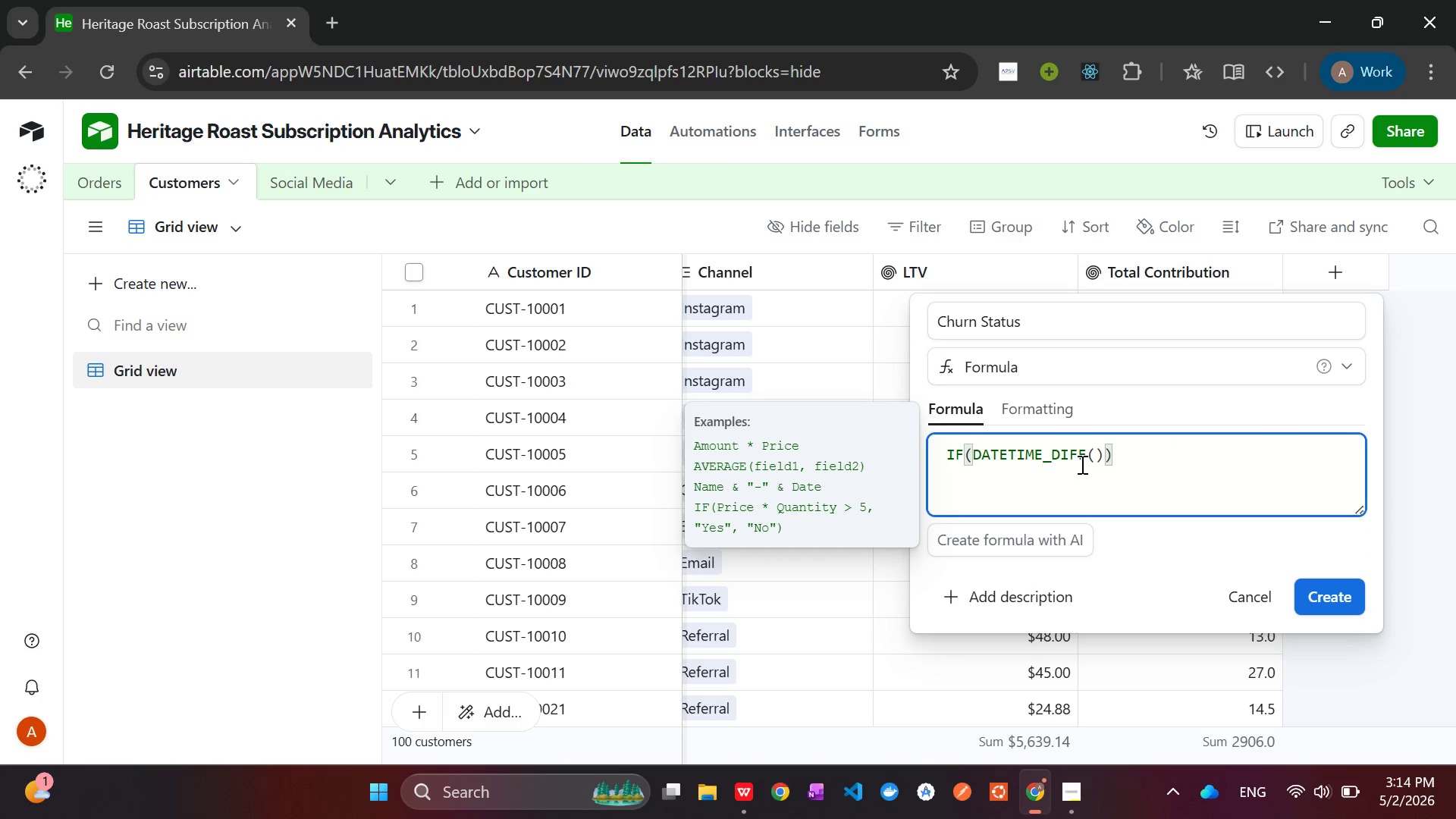 
key(ArrowLeft)
 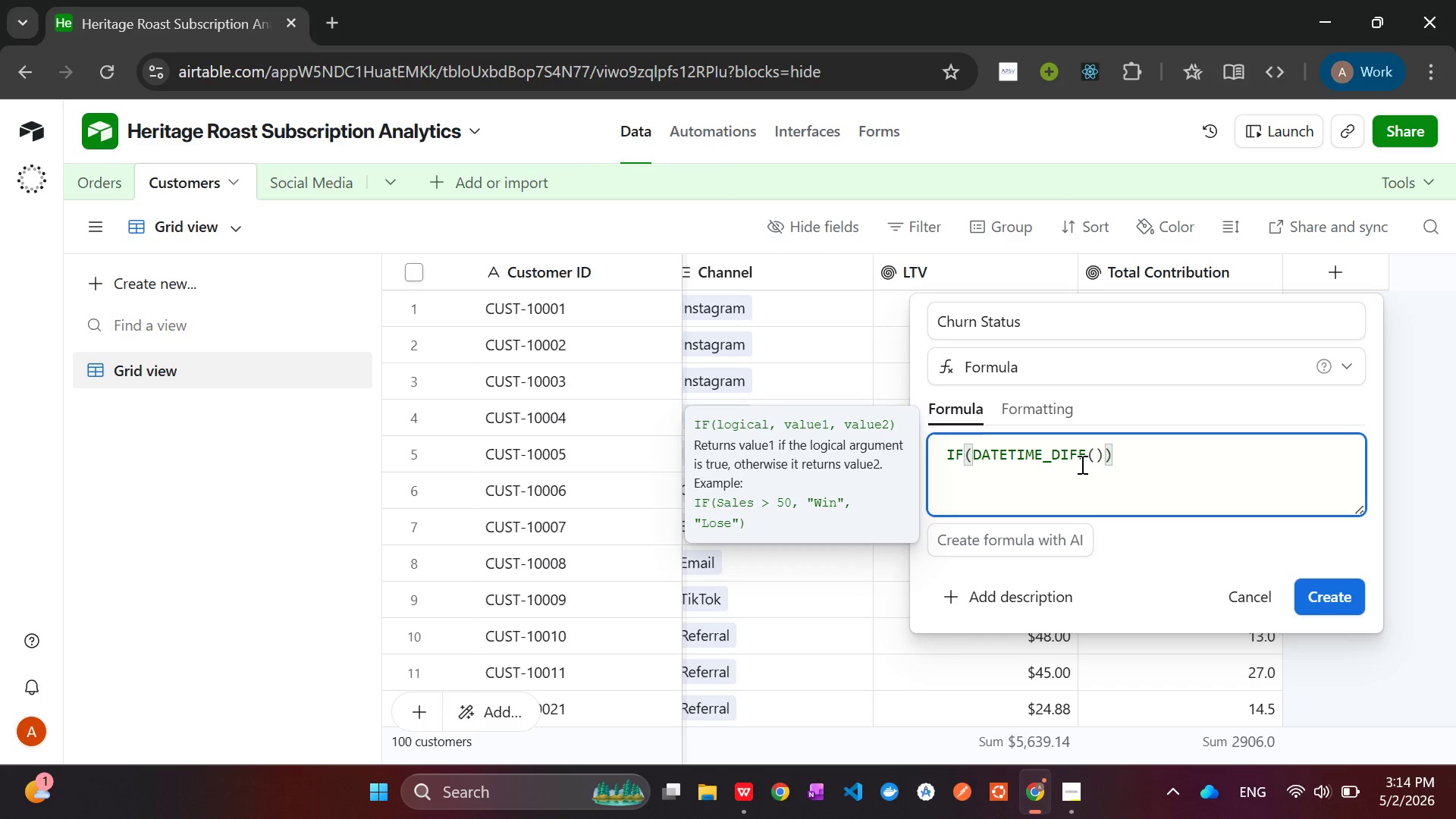 
key(ArrowLeft)
 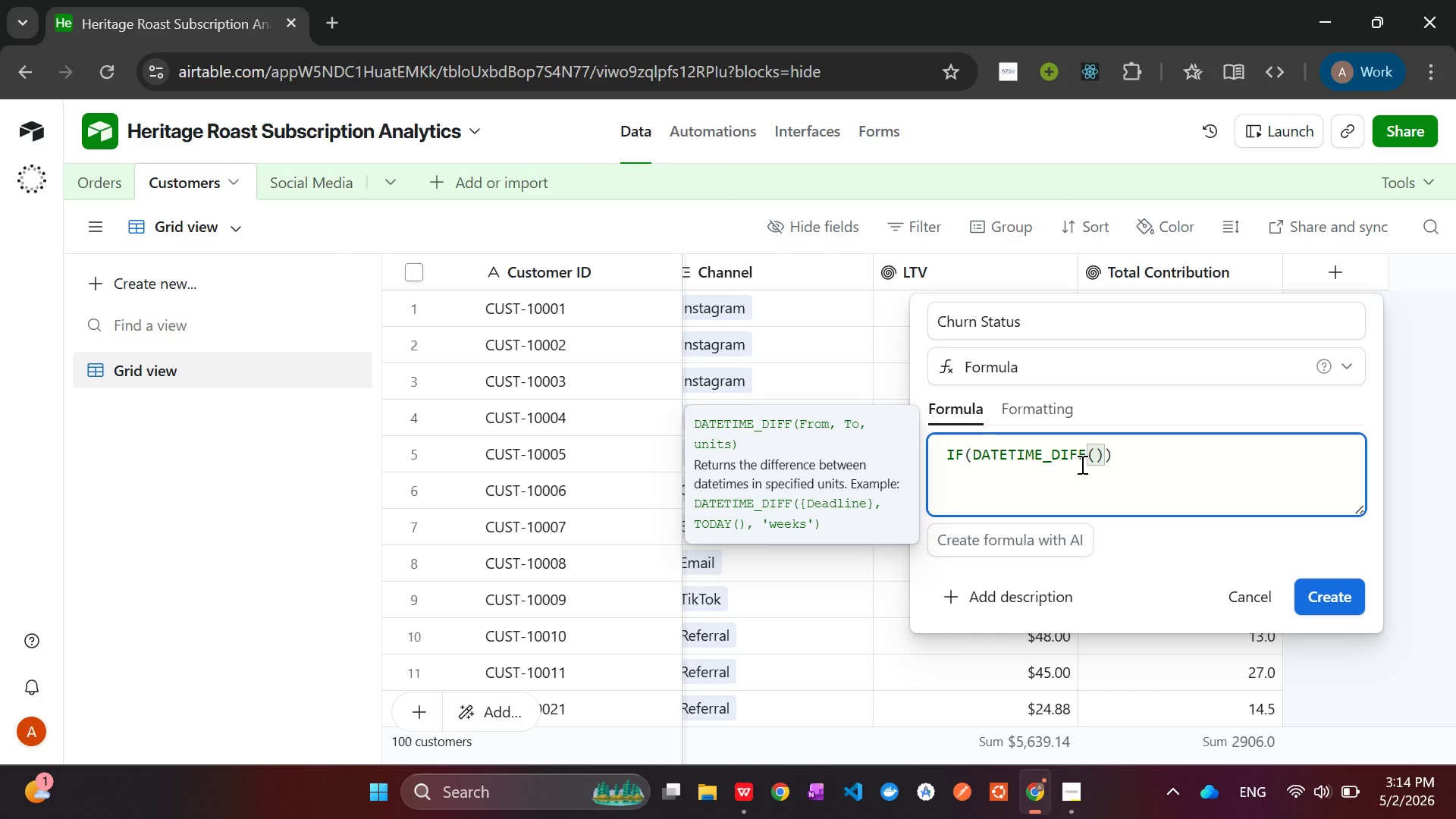 
type(TODAY(), {LA)
key(Tab)
 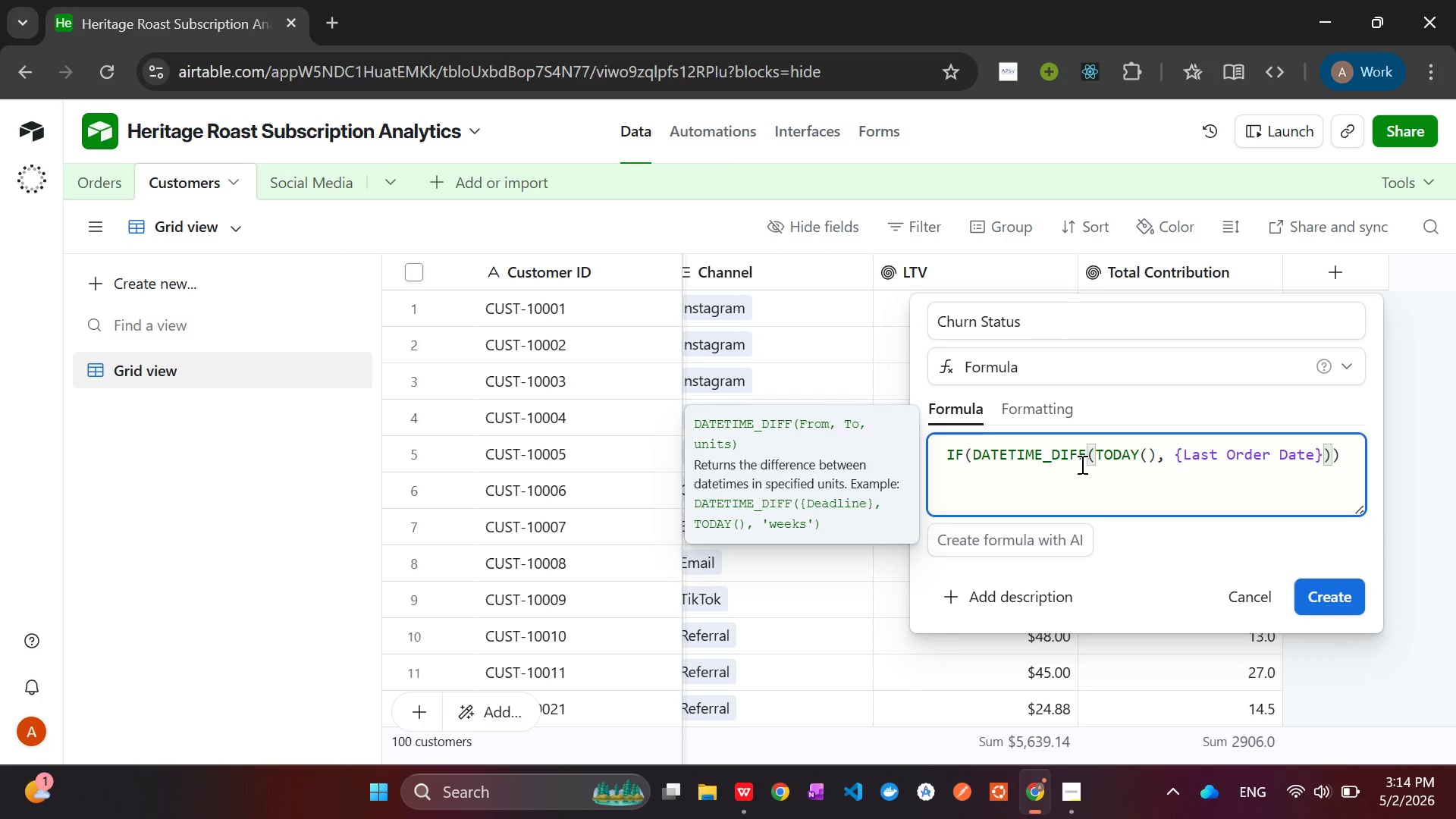 
wait(5.08)
 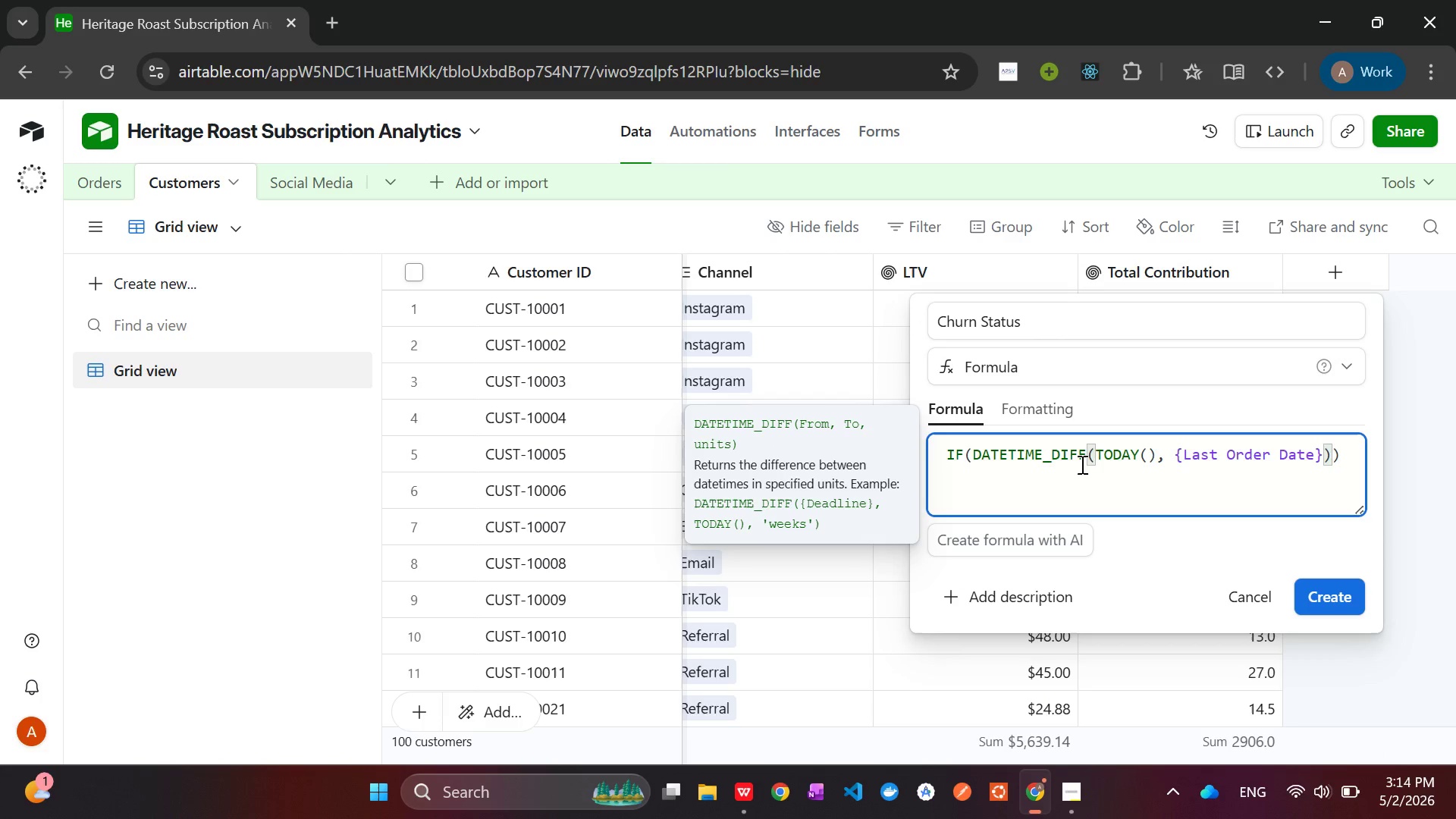 
type(, "days)
 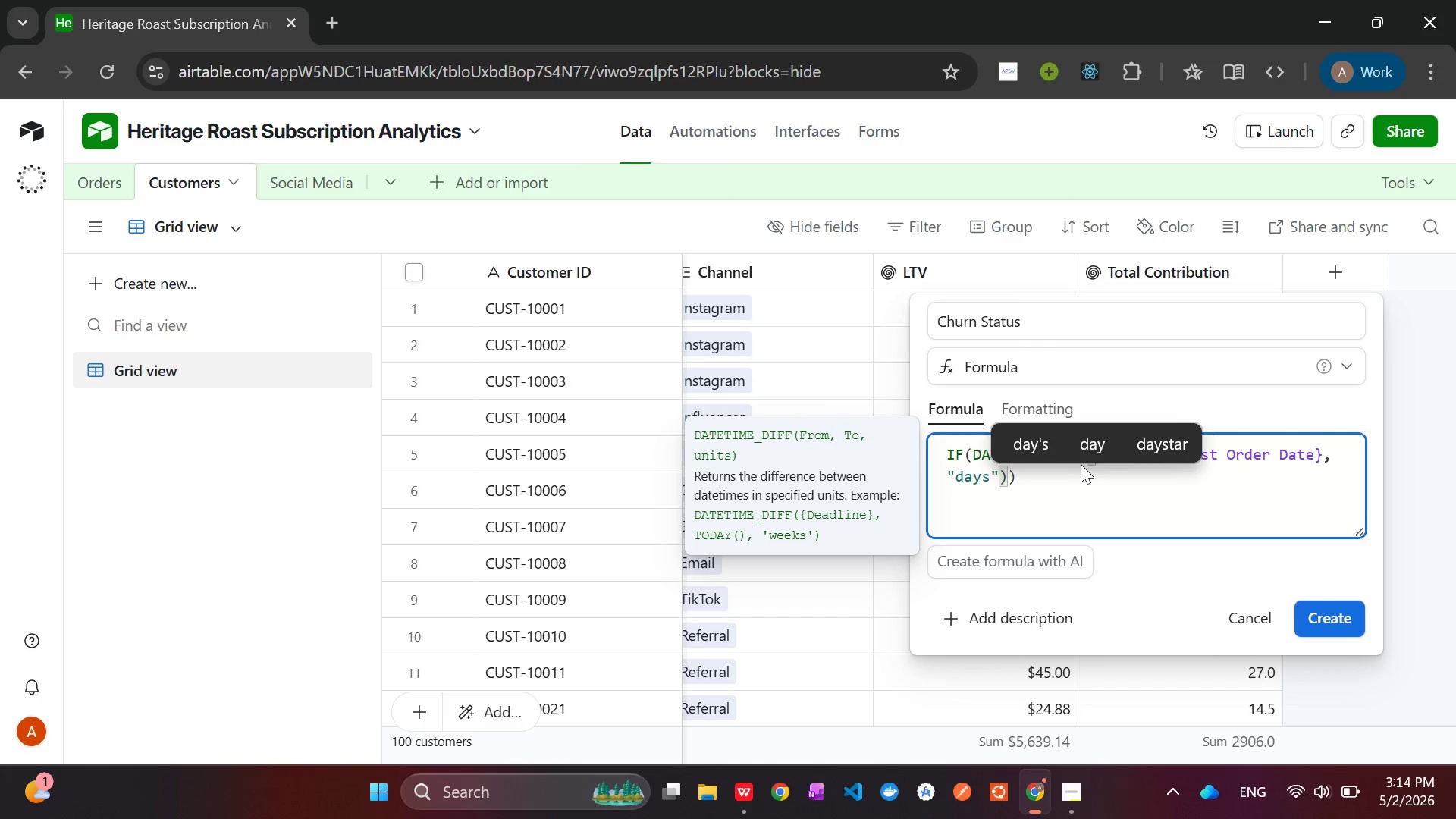 
key(ArrowRight)
 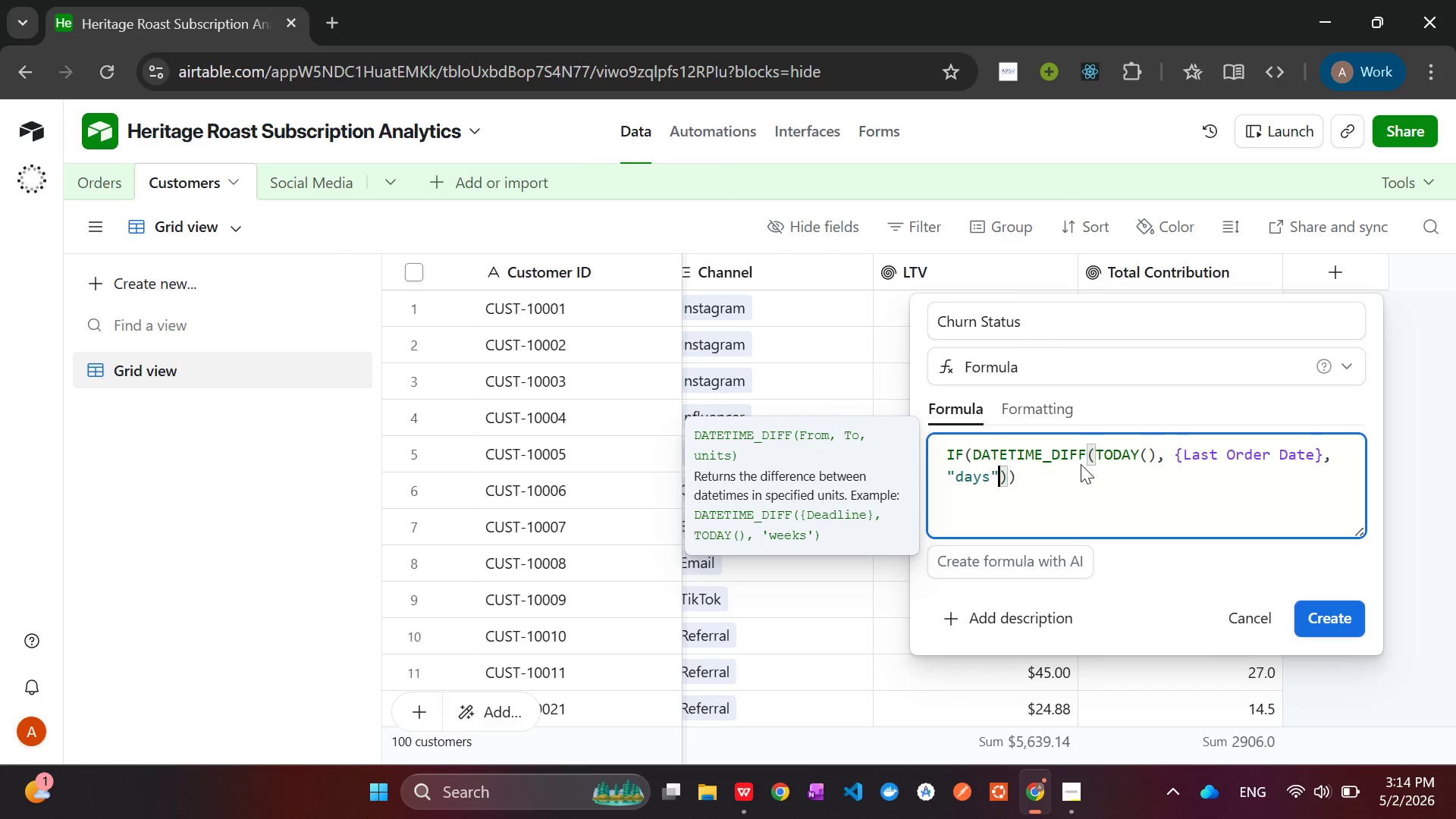 
key(ArrowRight)
 